 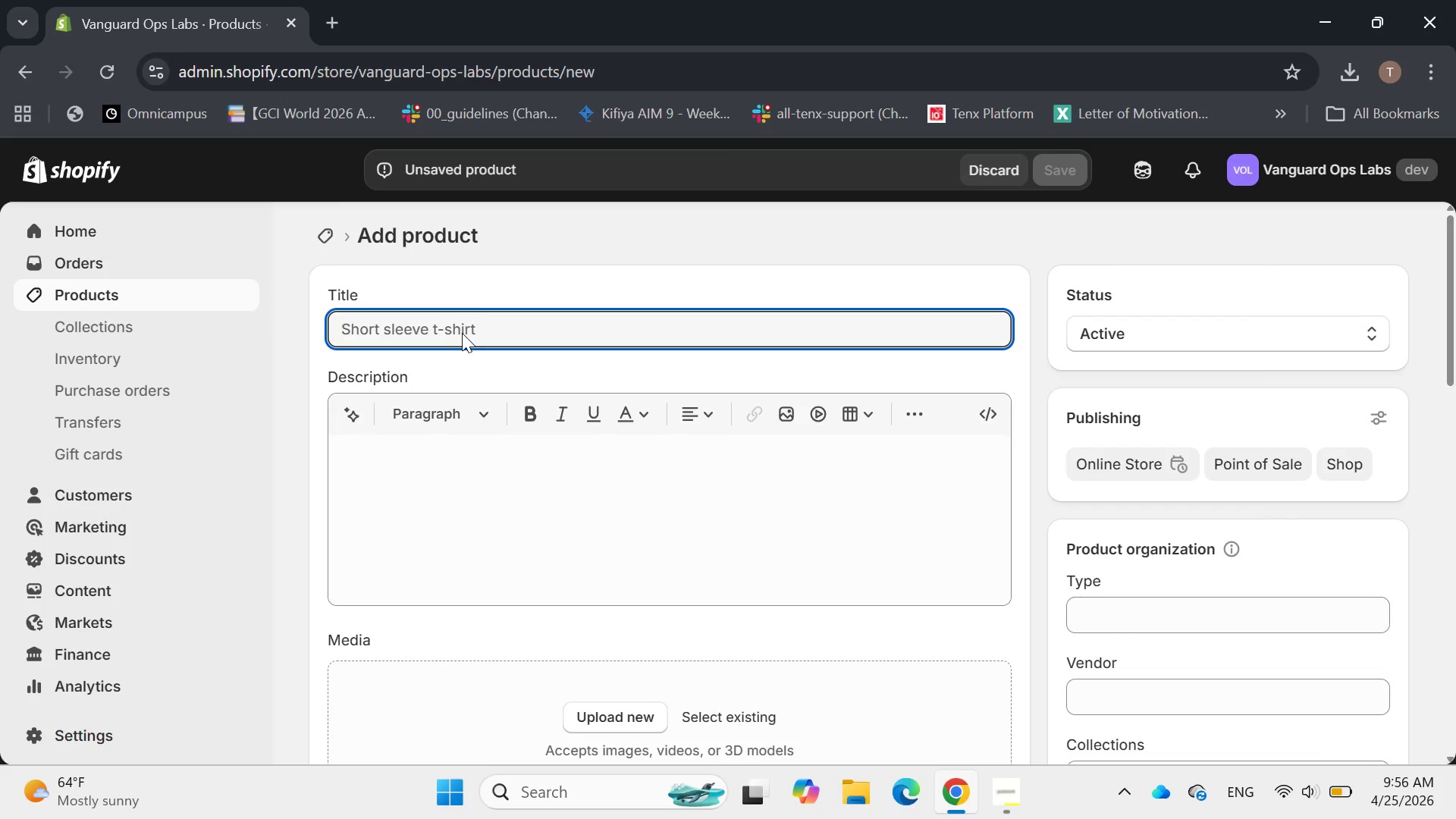 
type(Supply Chain opti)
 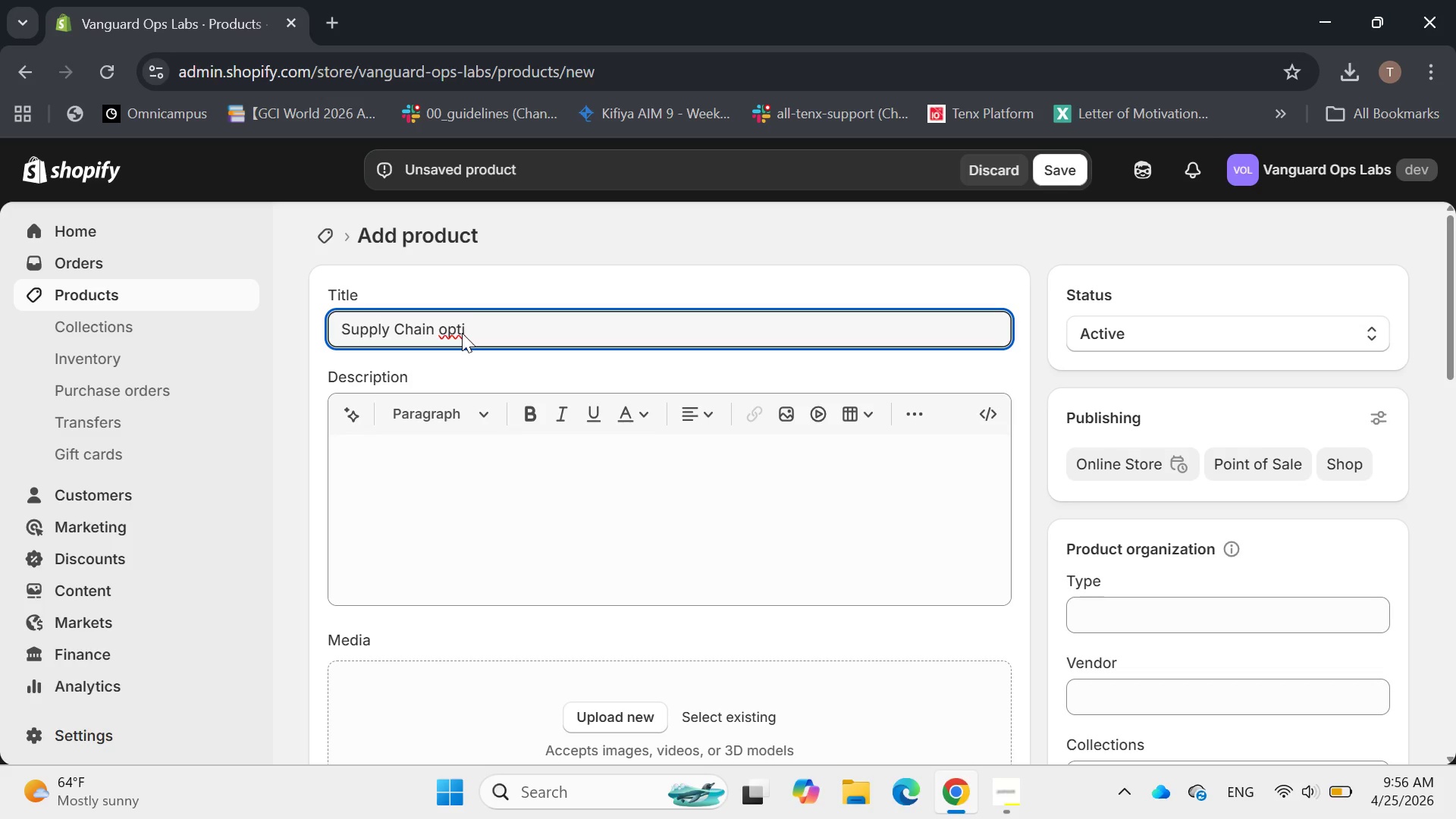 
type(mization )
 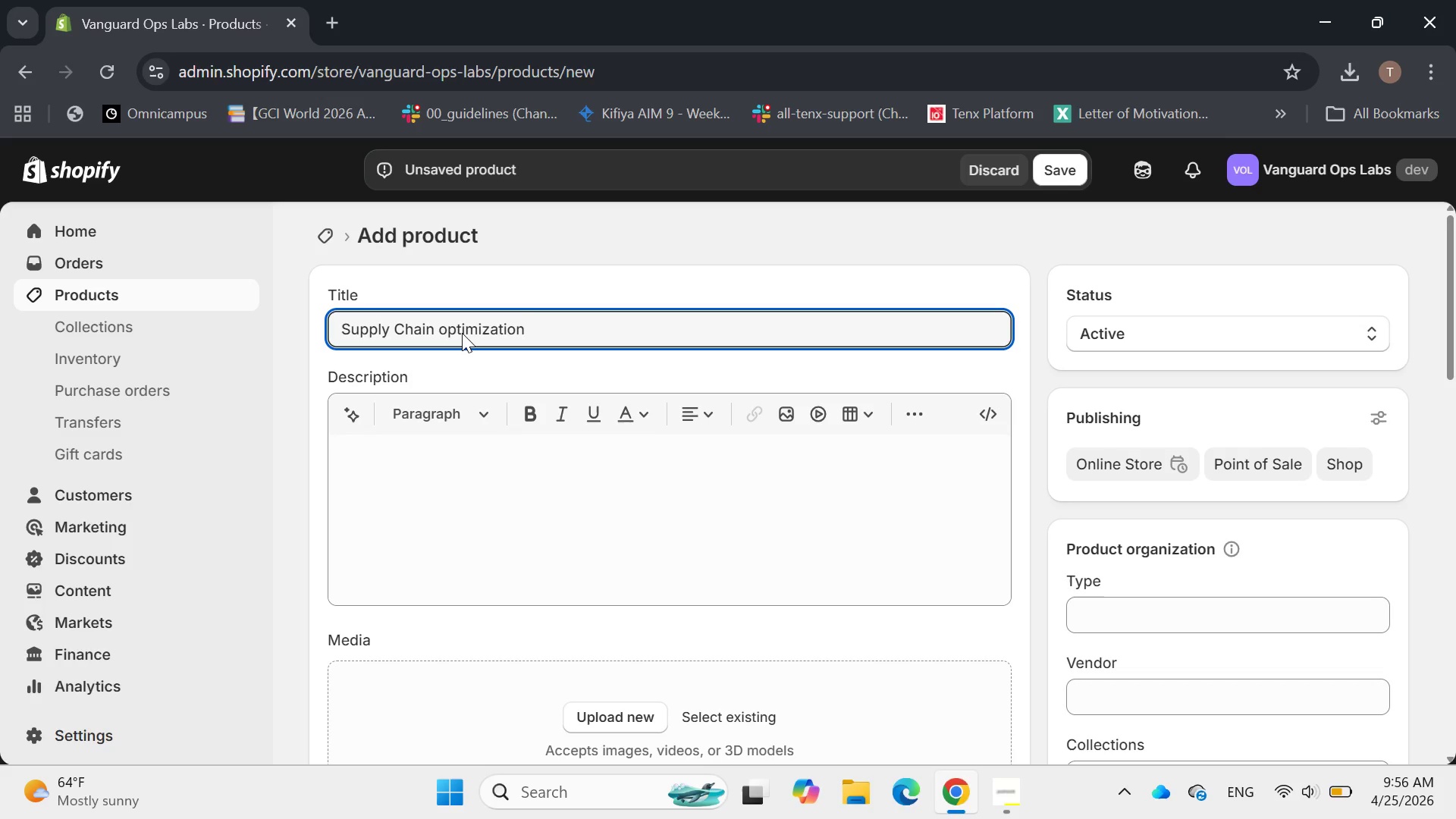 
wait(5.44)
 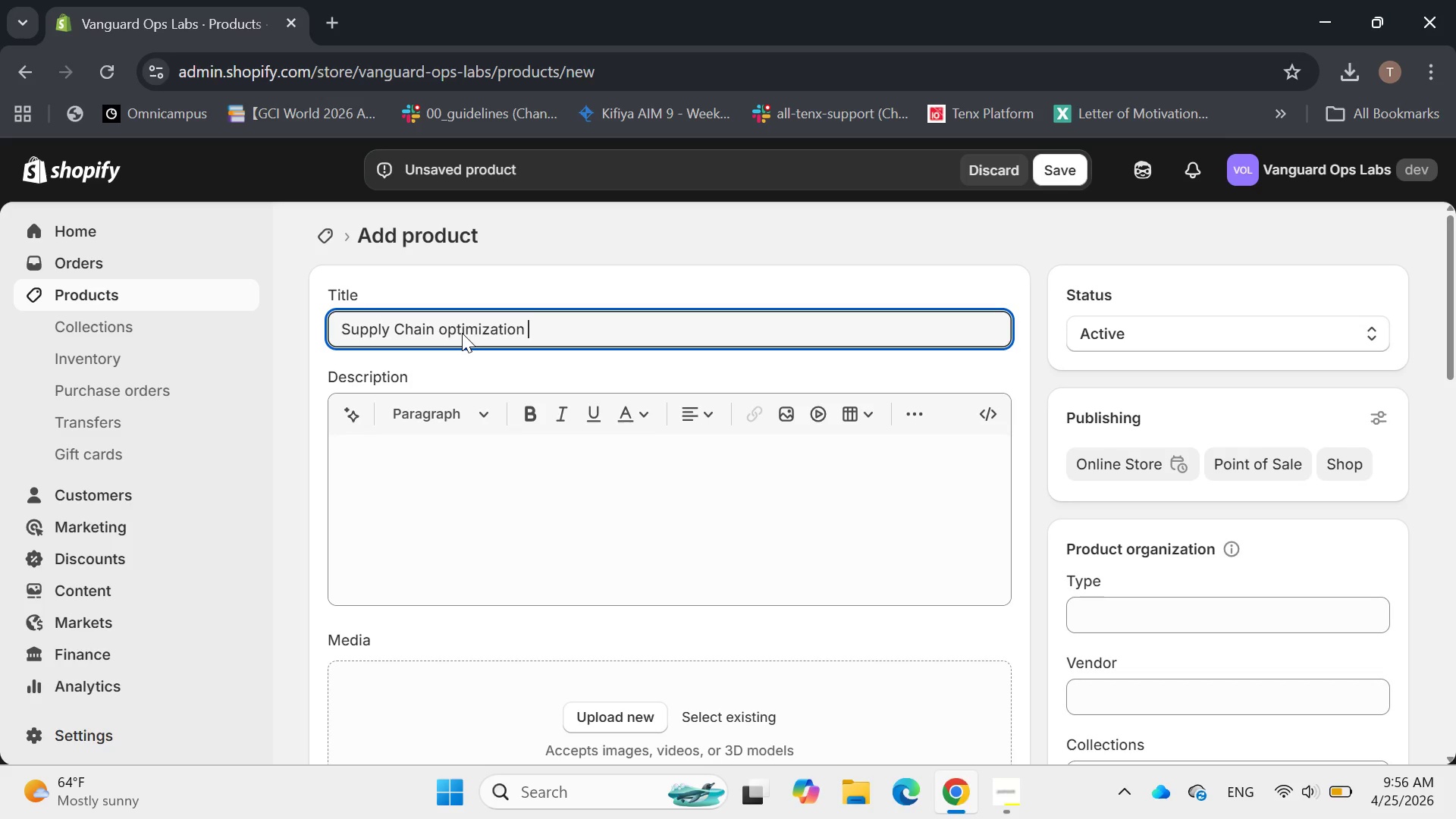 
type(Blueprint )
 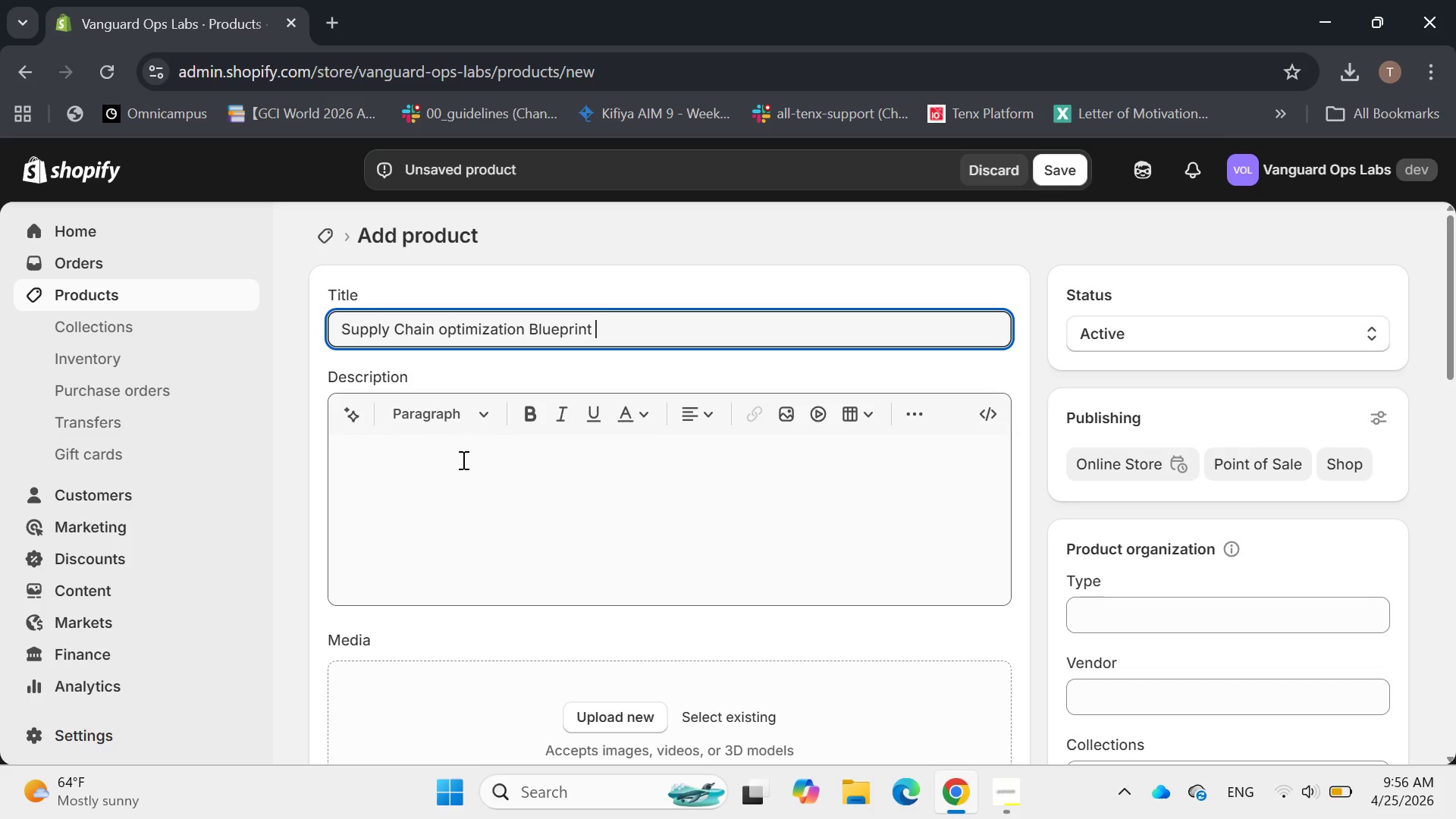 
left_click([461, 463])
 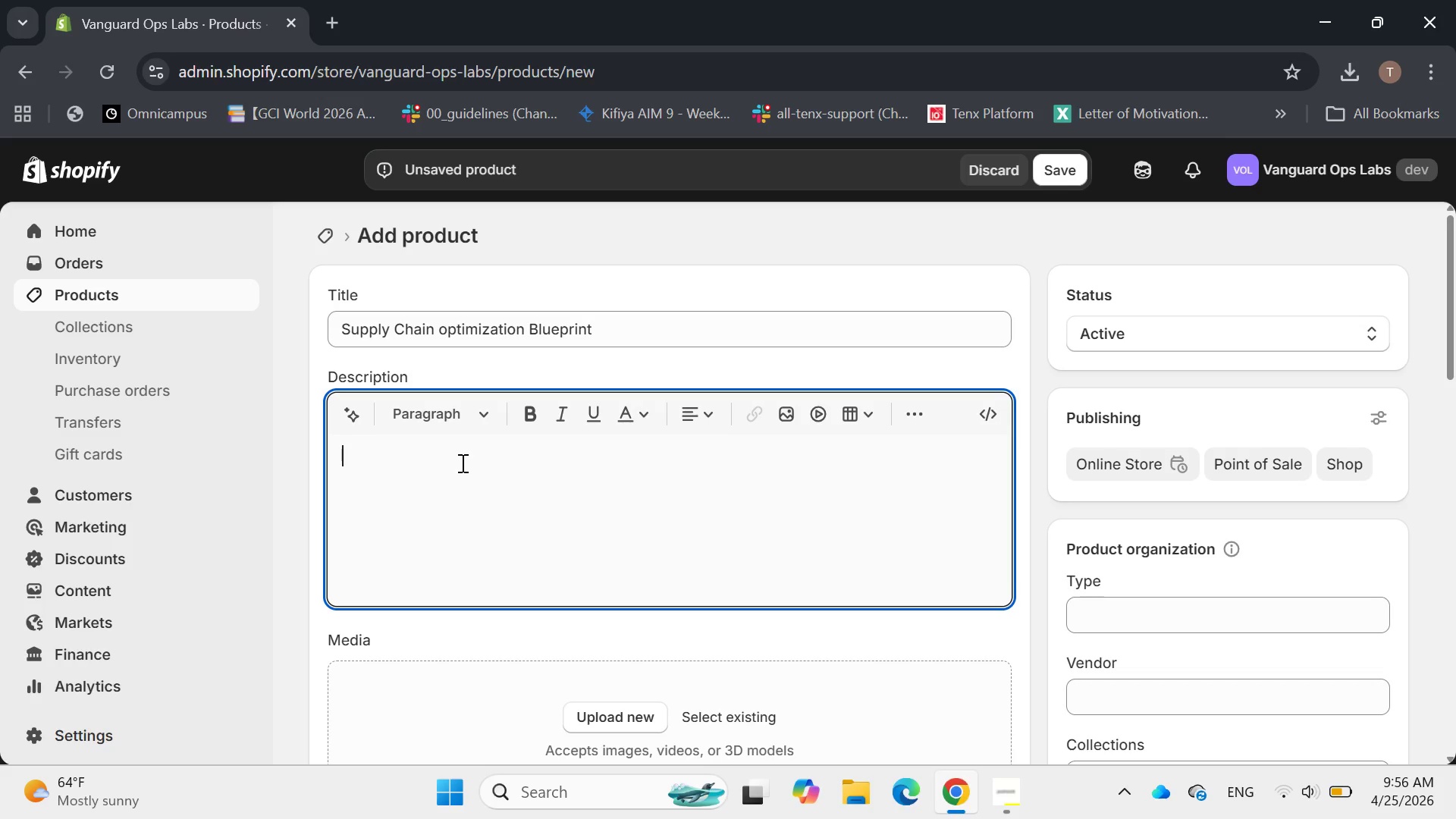 
type(The Vangu)
 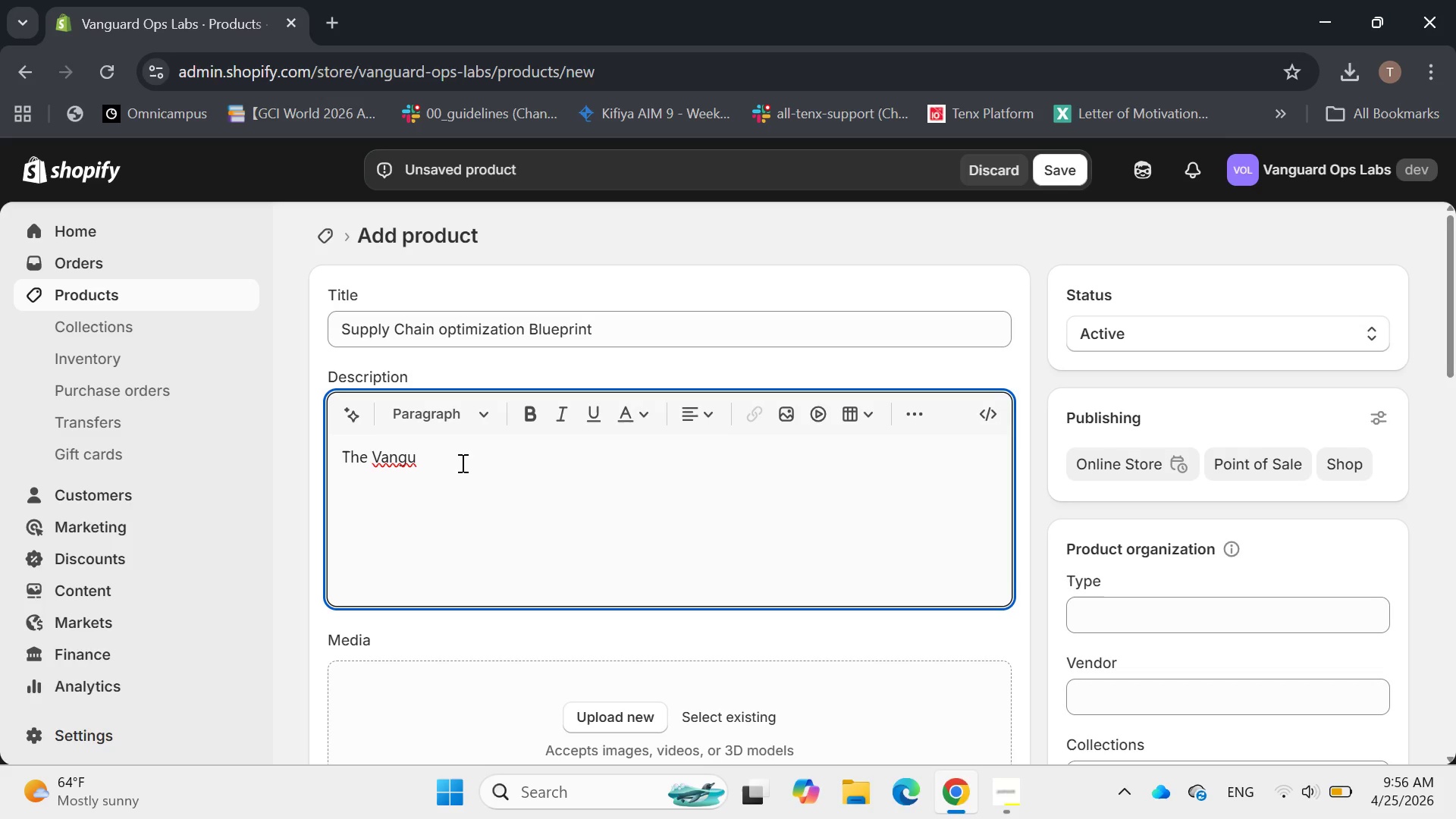 
type(ard )
 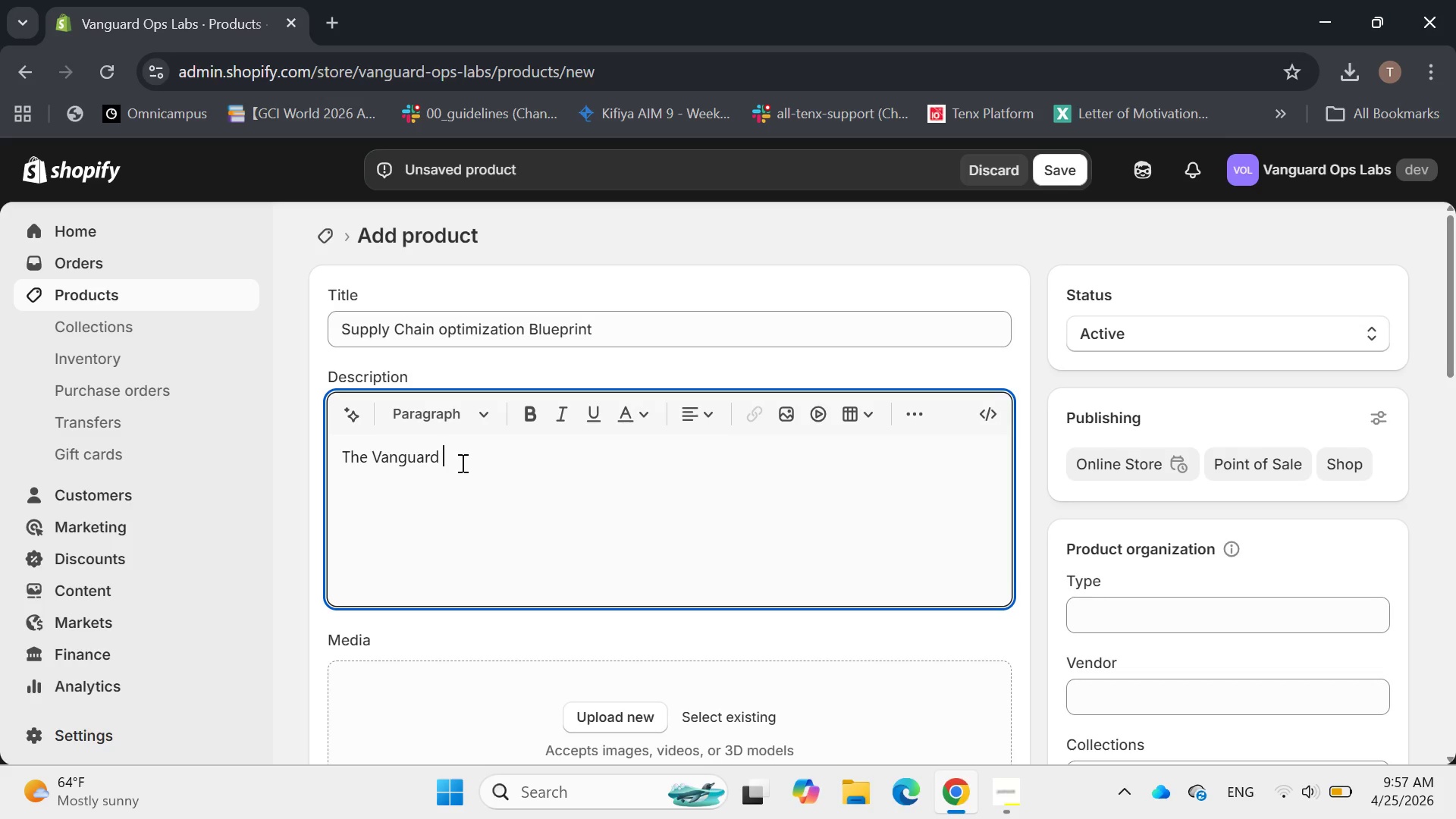 
type(ops Labs Supply Chain optima)
 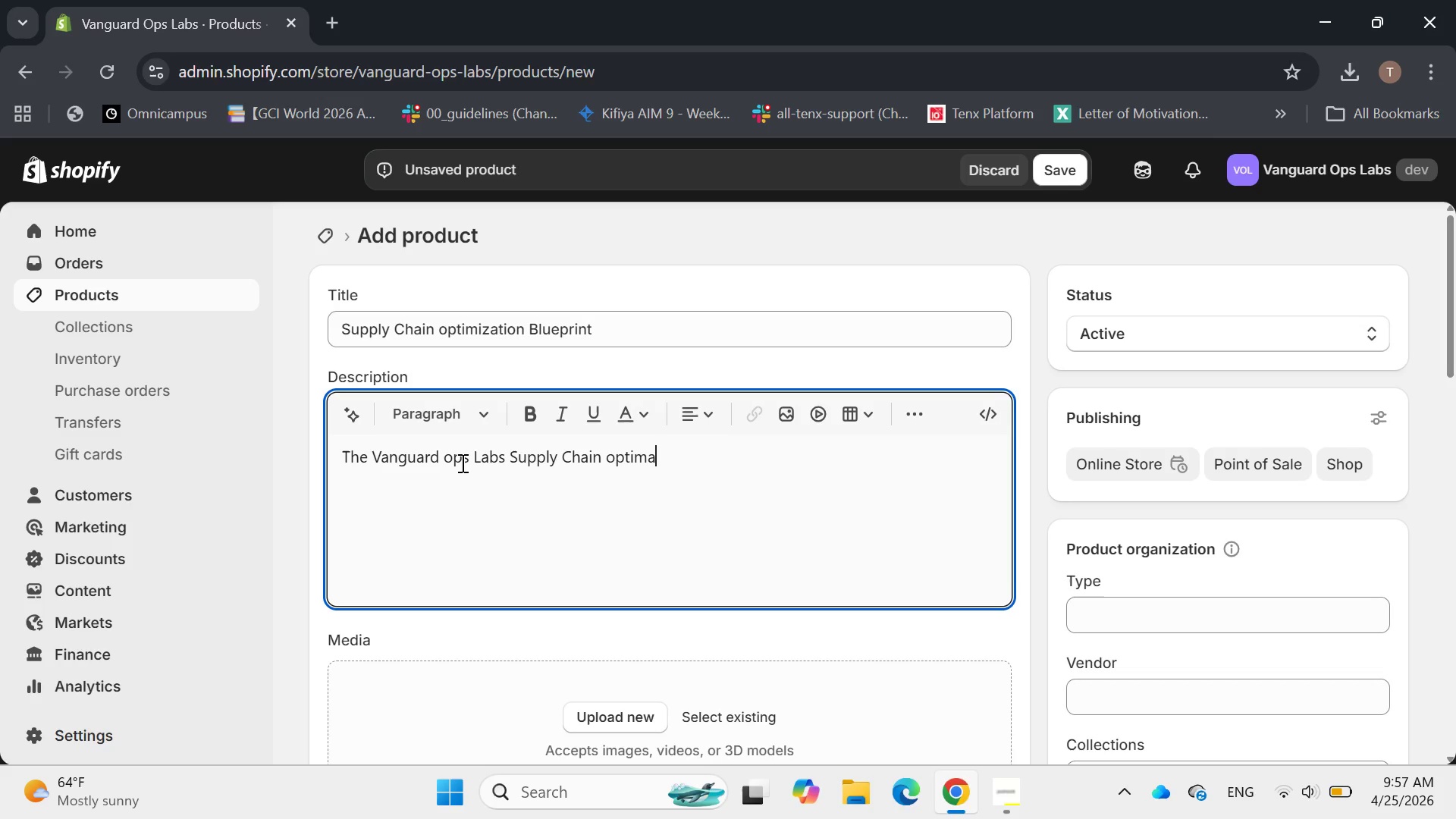 
type(ization )
 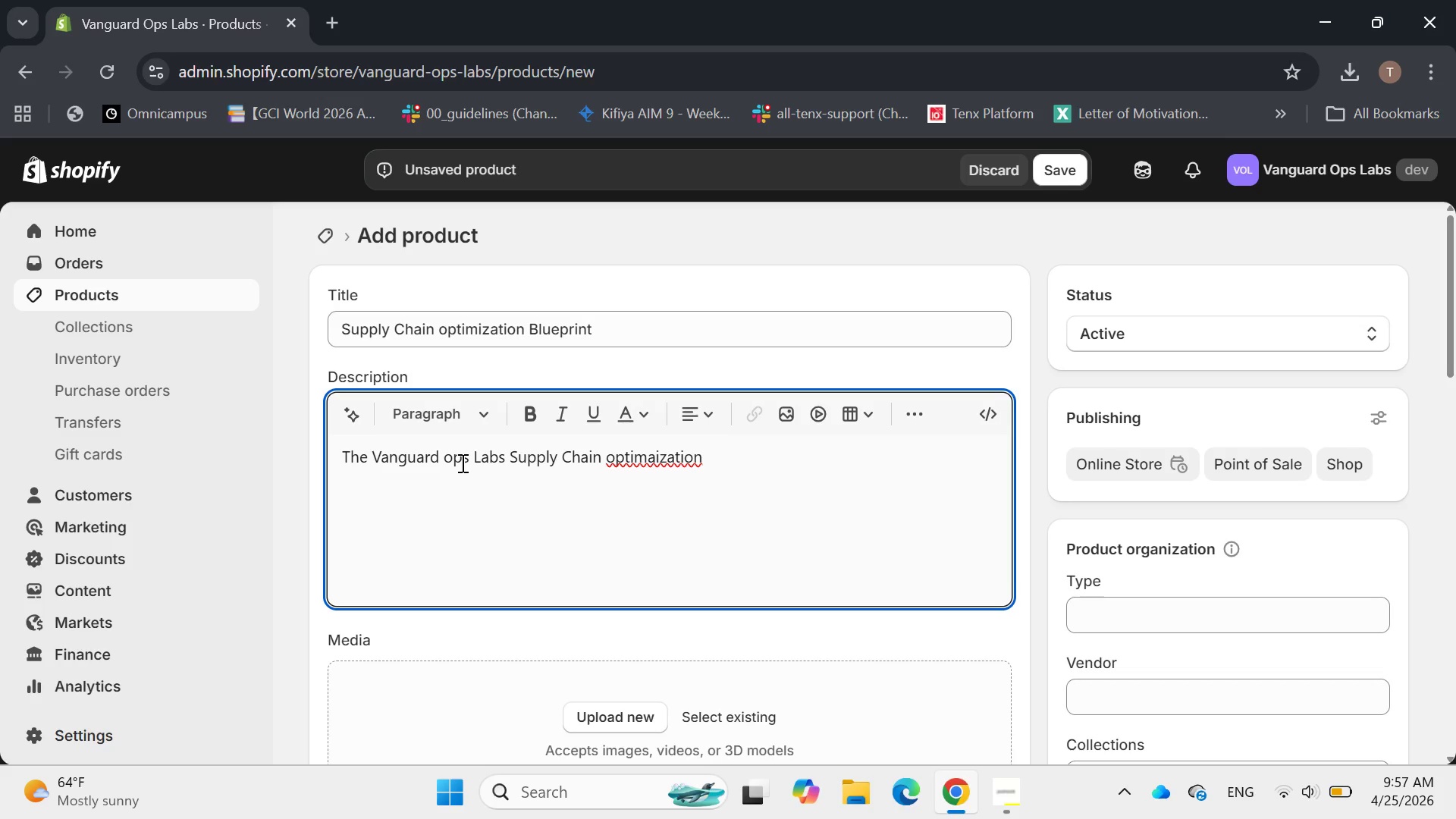 
hold_key(key=Backspace, duration=0.67)
 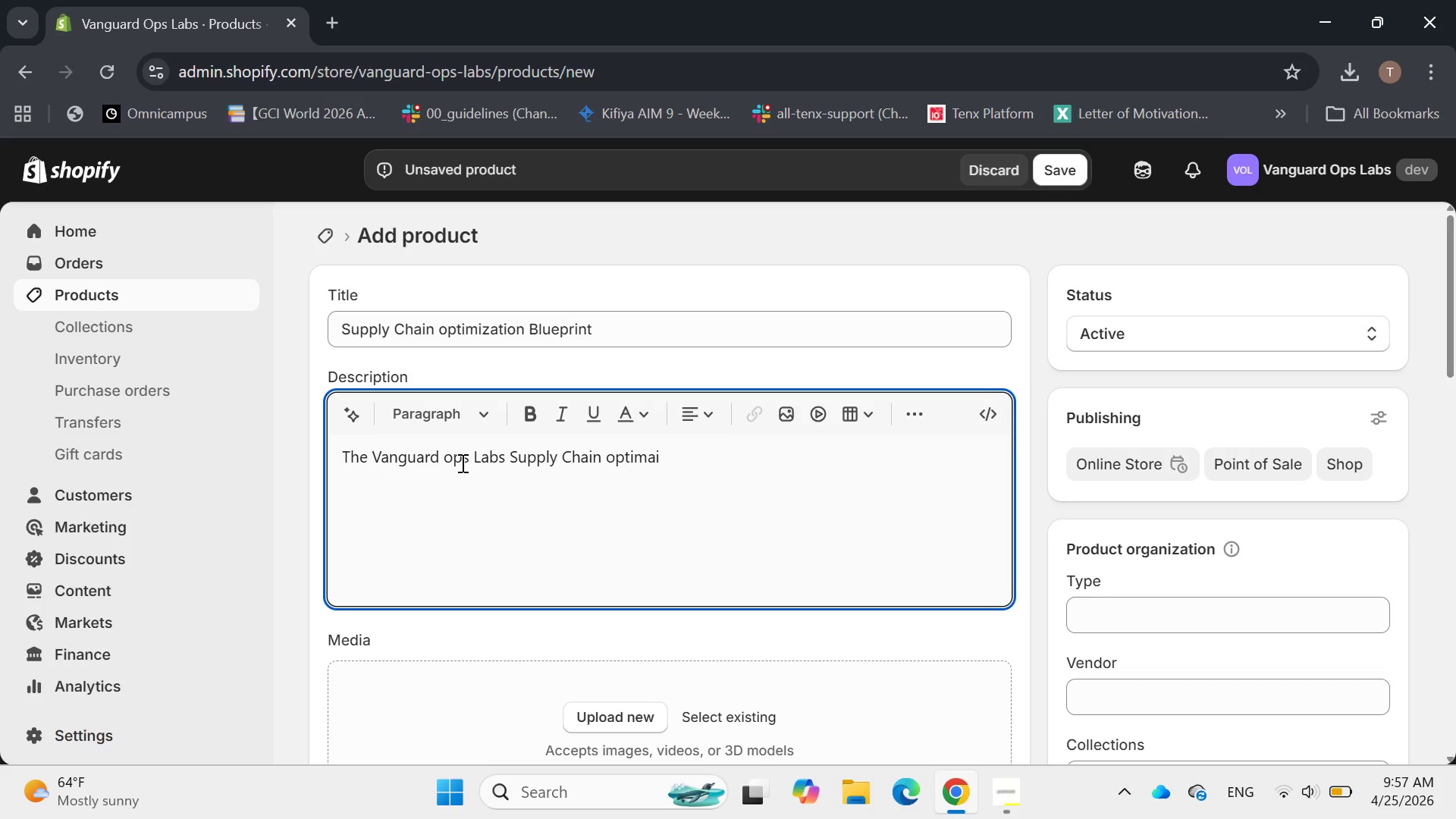 
hold_key(key=Backspace, duration=0.66)
 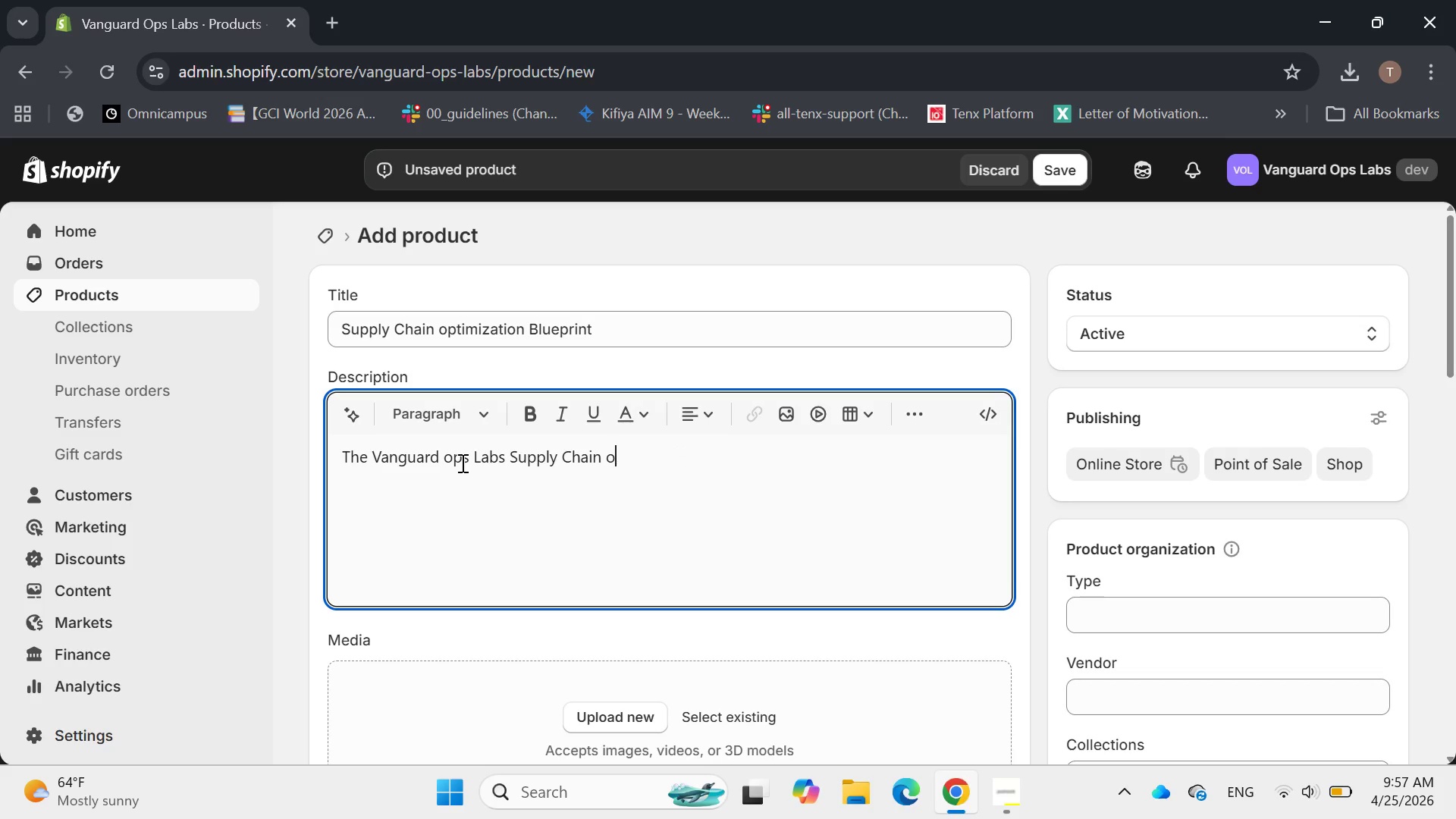 
type(ptimization Blueprint )
 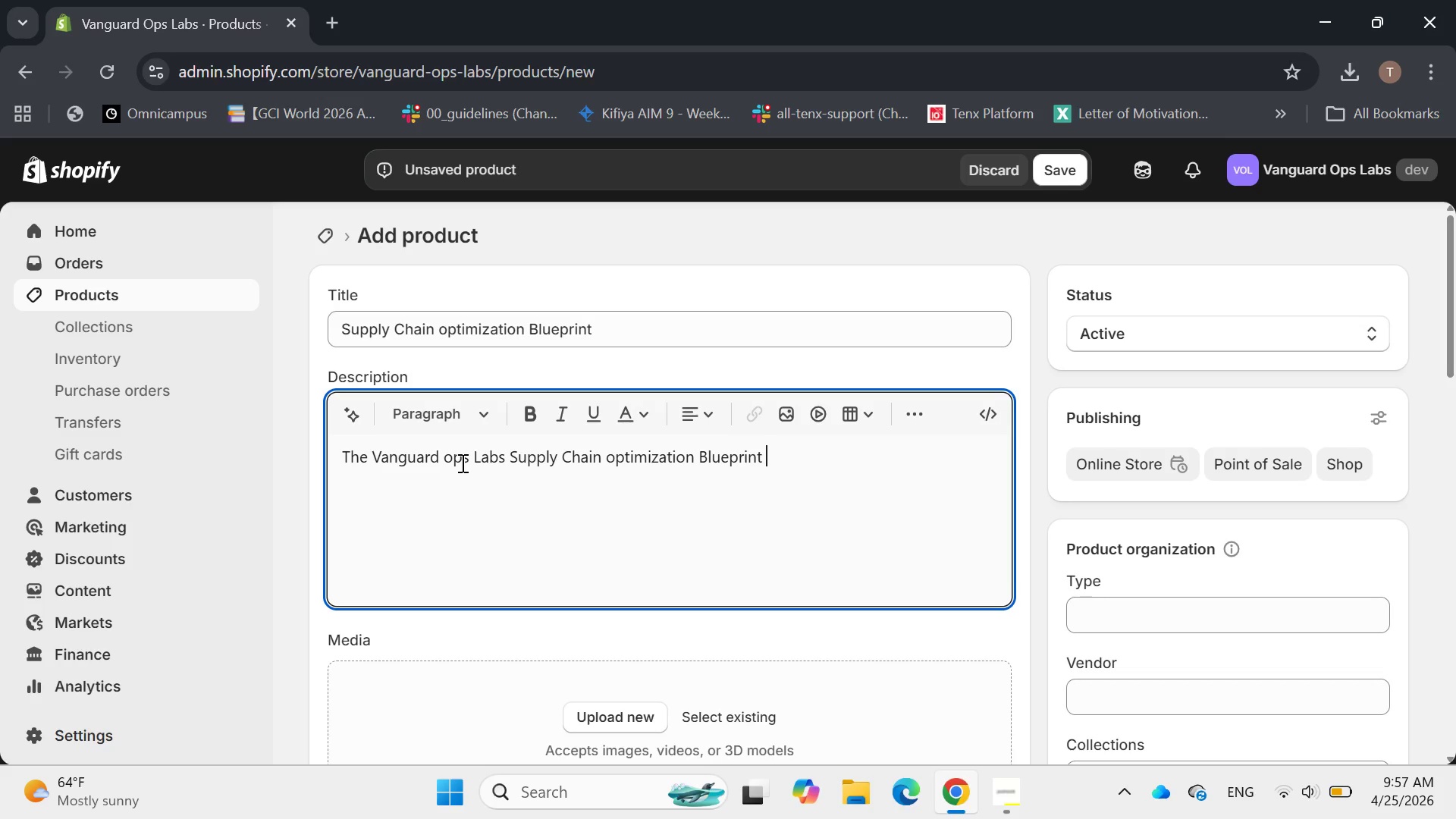 
type((V-SCO303) is an in)
 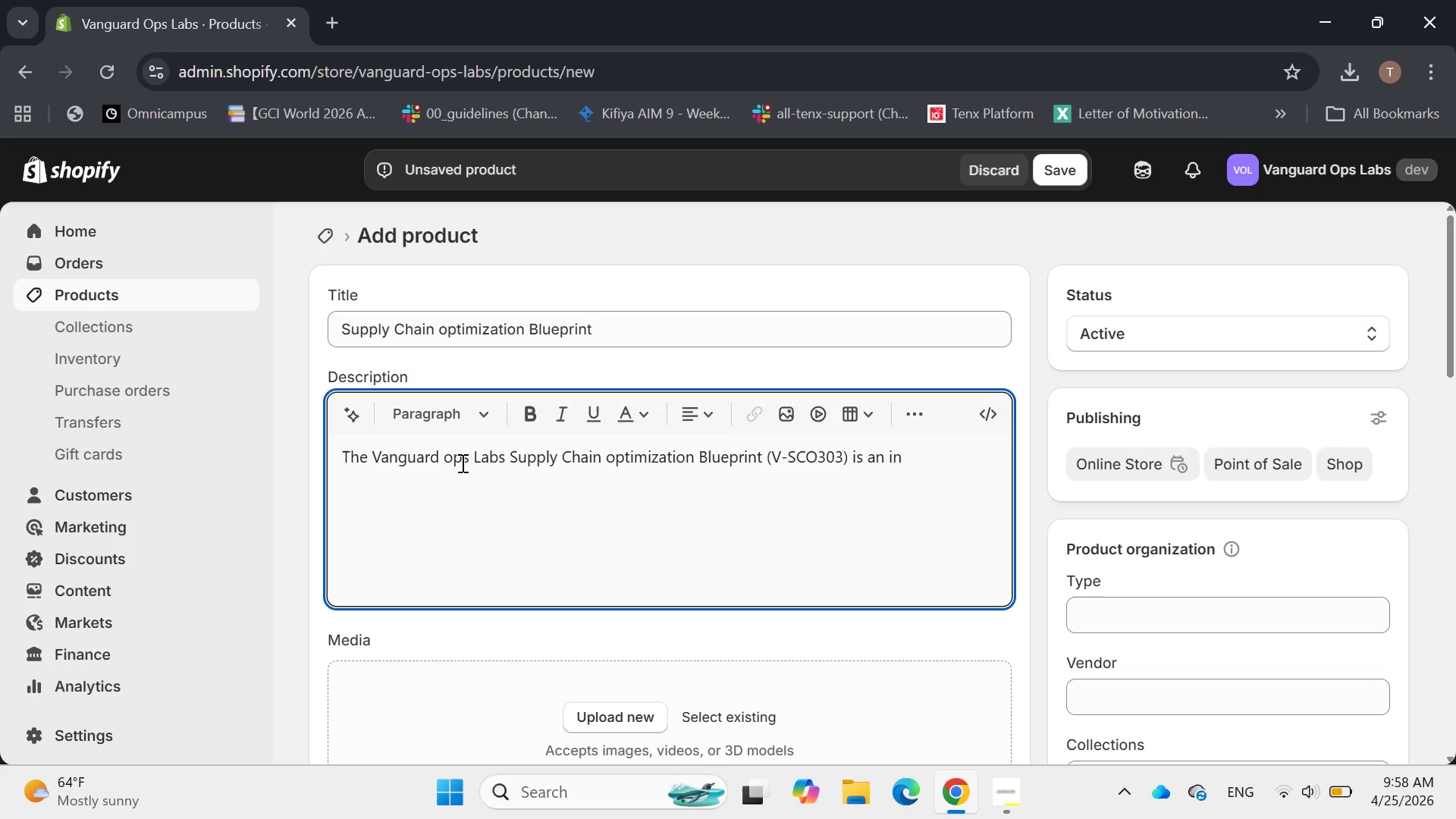 
type(dispens)
 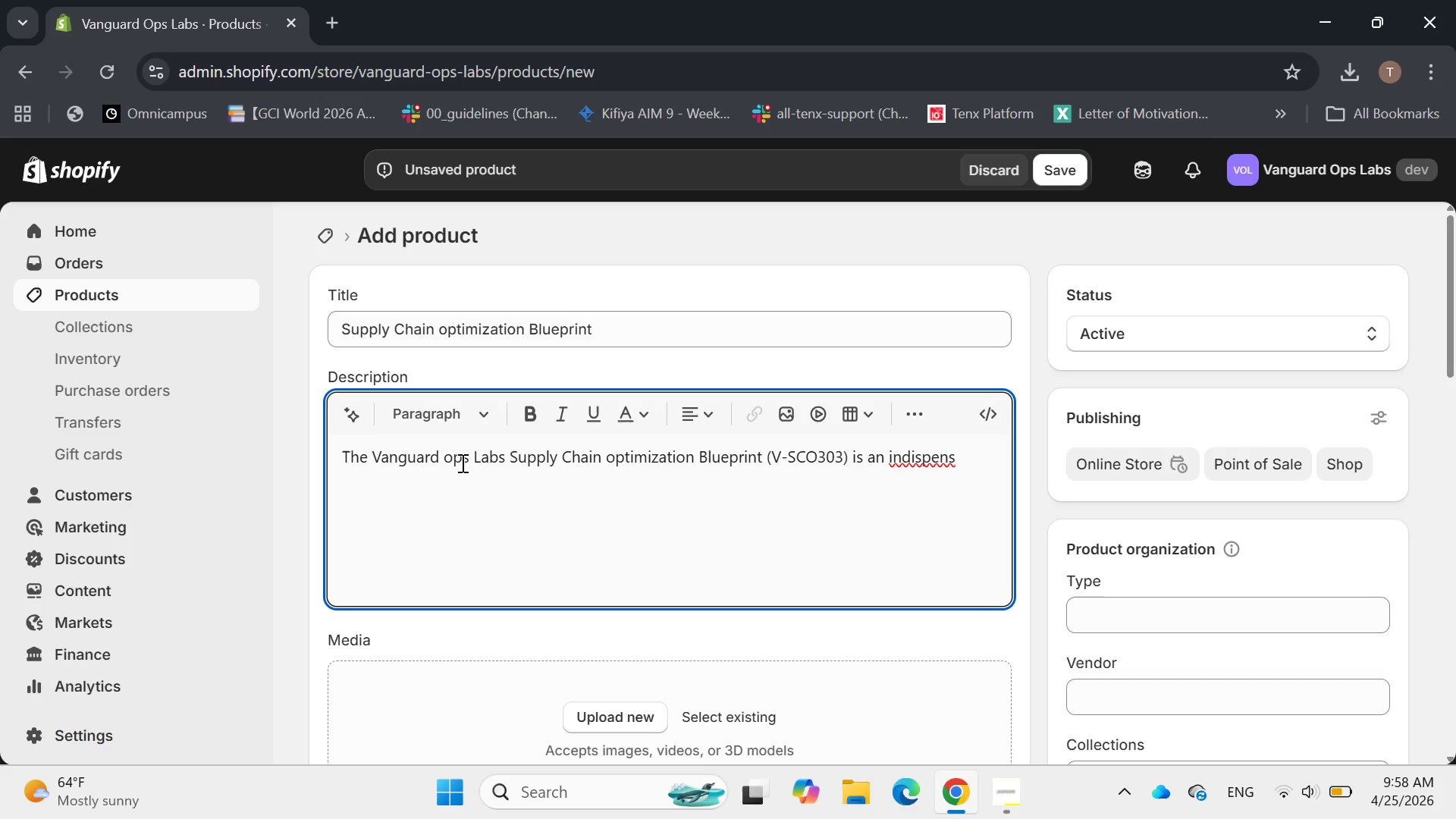 
wait(6.44)
 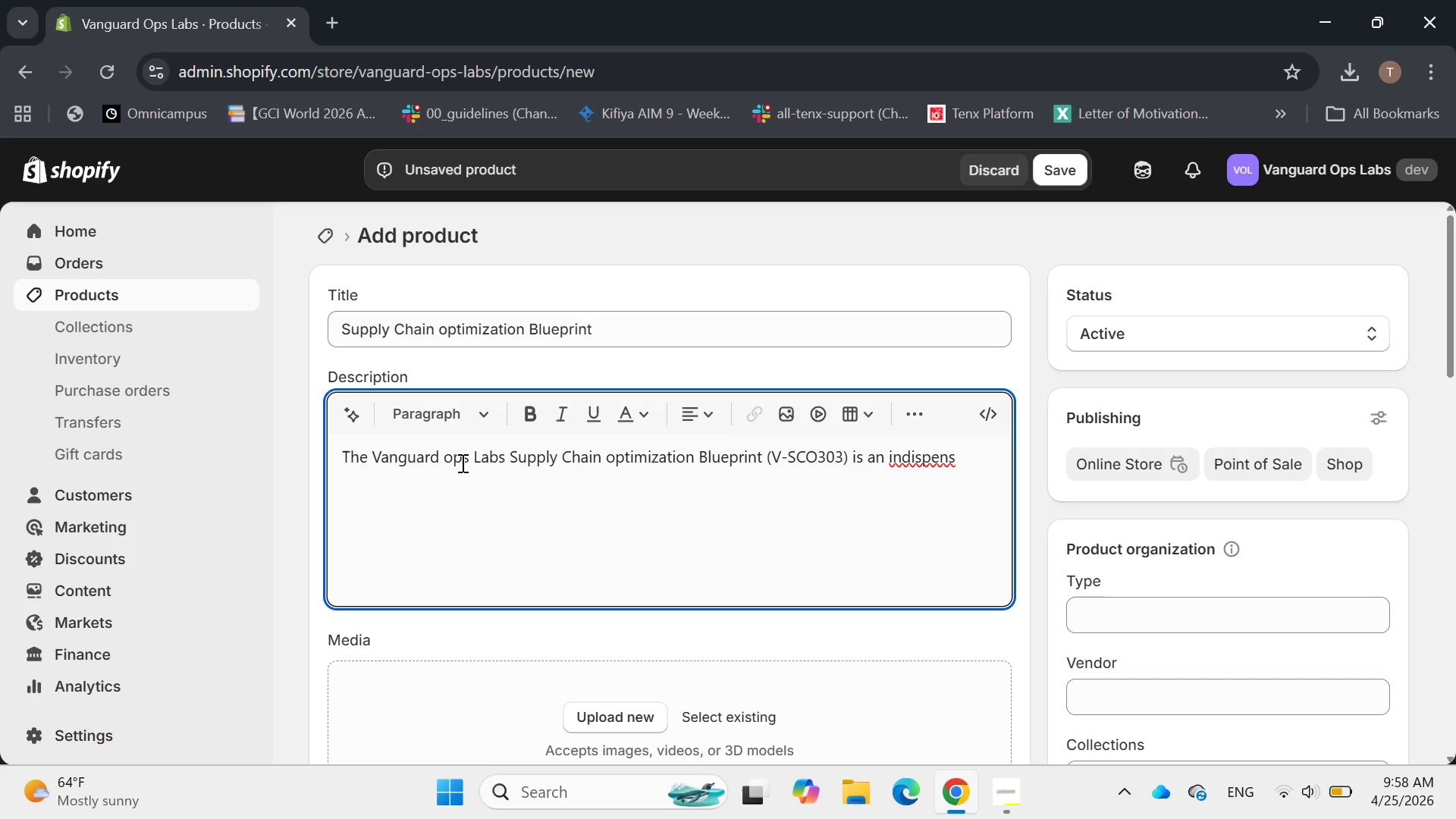 
type(able resource for logistics )
 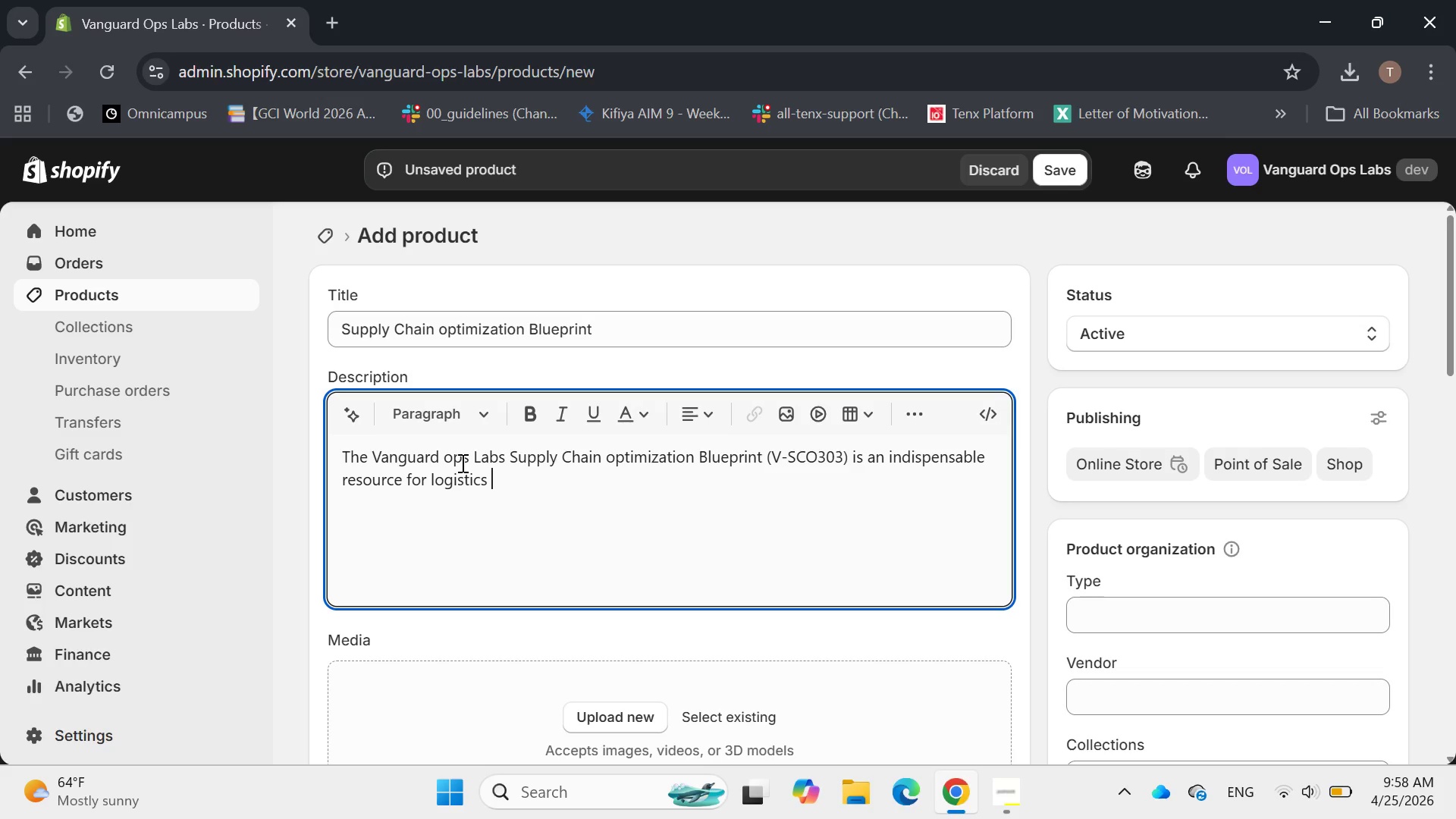 
type(a)
key(Backspace)
type(managers and supply sha)
key(Backspace)
key(Backspace)
key(Backspace)
type(chain directors aiming to enhan)
 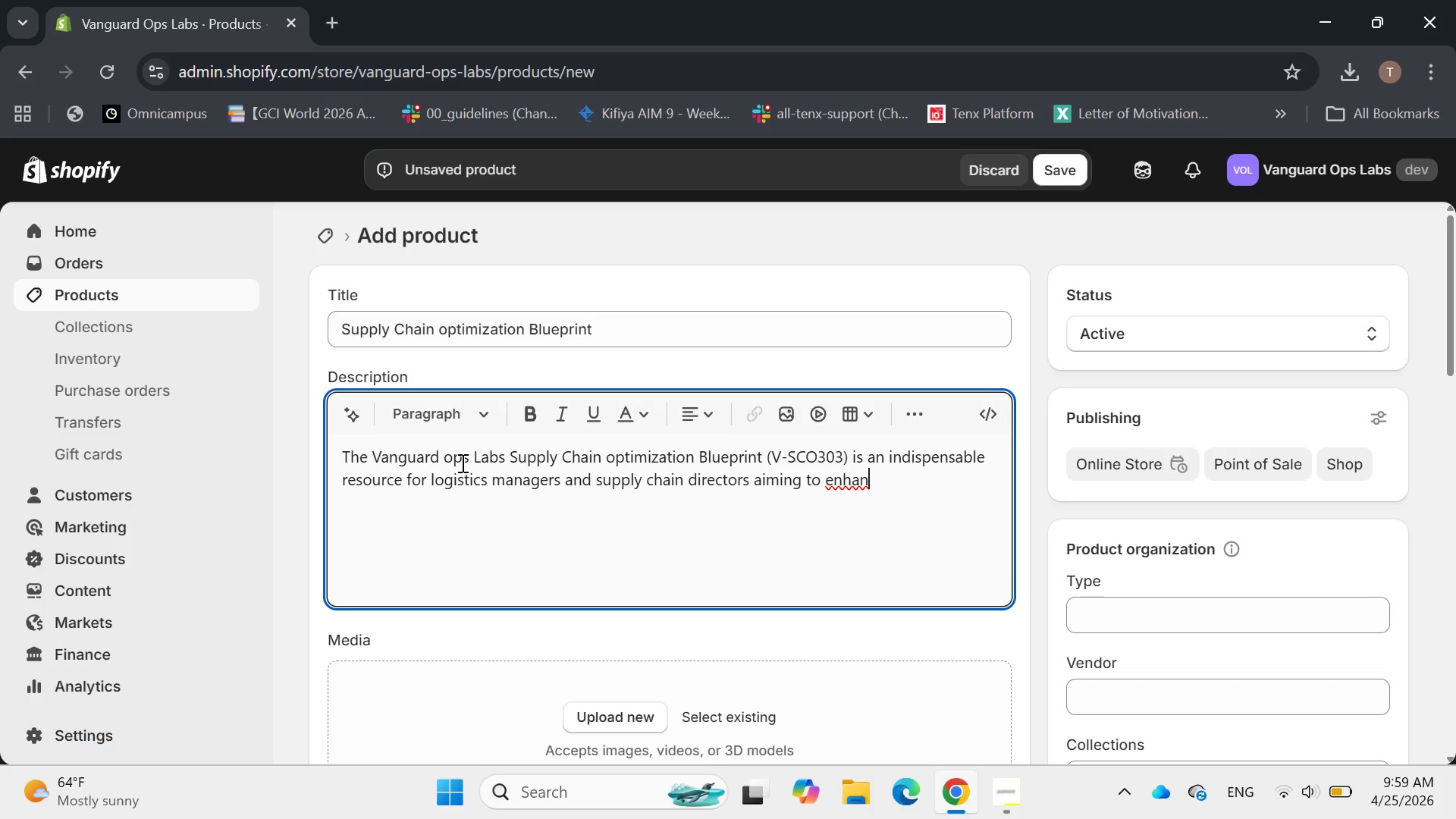 
wait(6.14)
 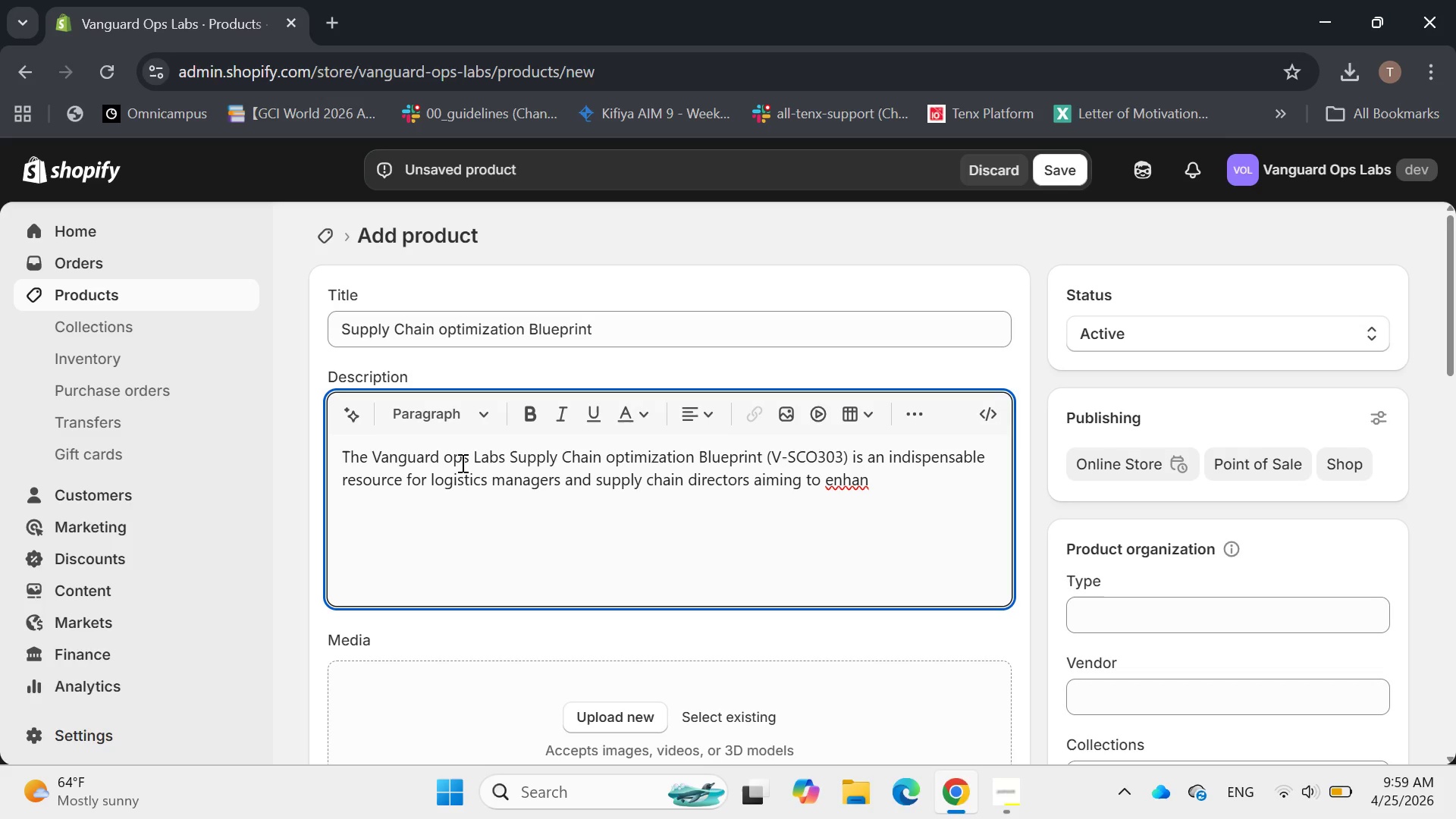 
type(ce effice)
 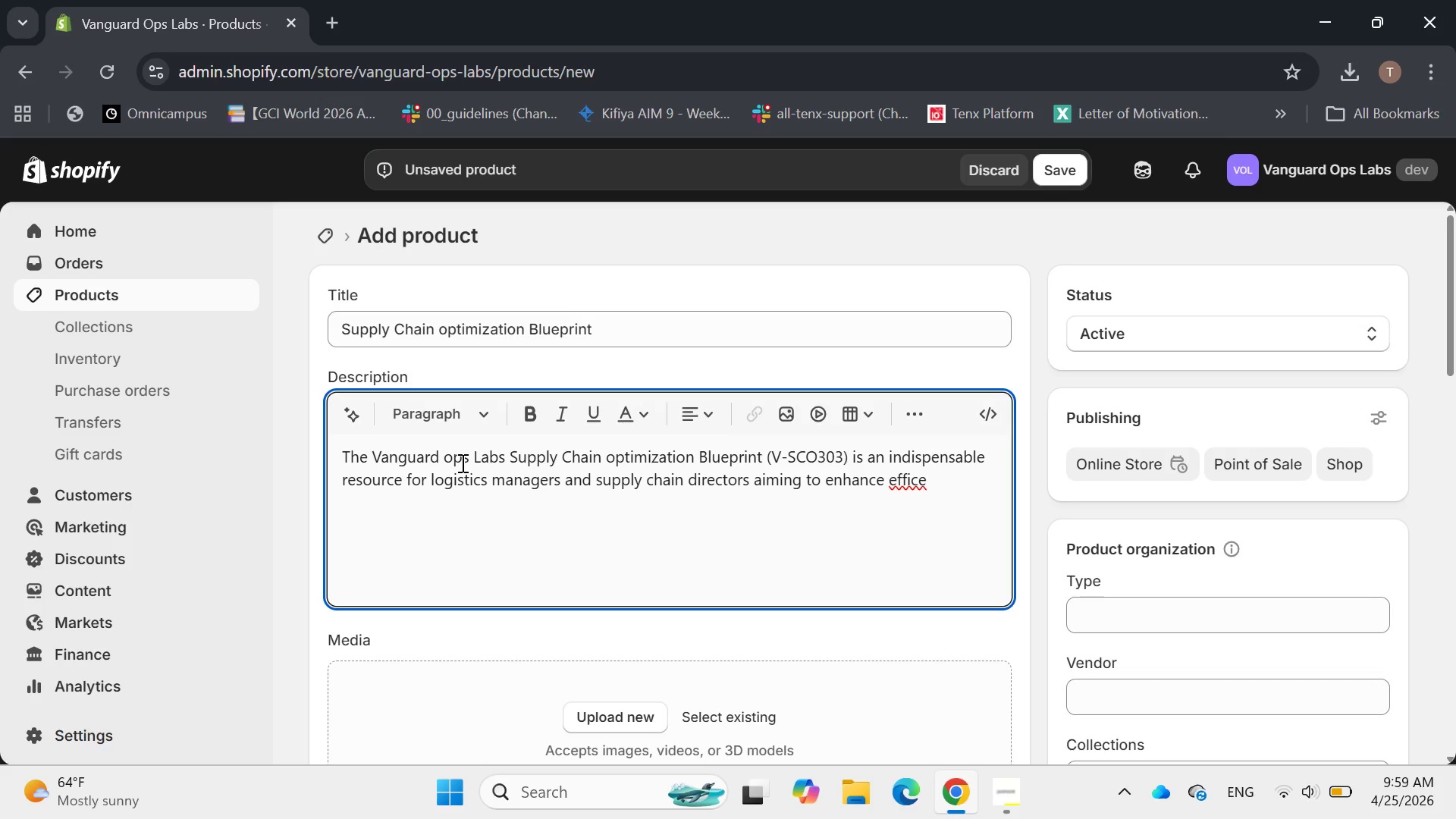 
type(ncy )
key(Backspace)
key(Backspace)
key(Backspace)
key(Backspace)
key(Backspace)
type(o)
key(Backspace)
type(iency )
 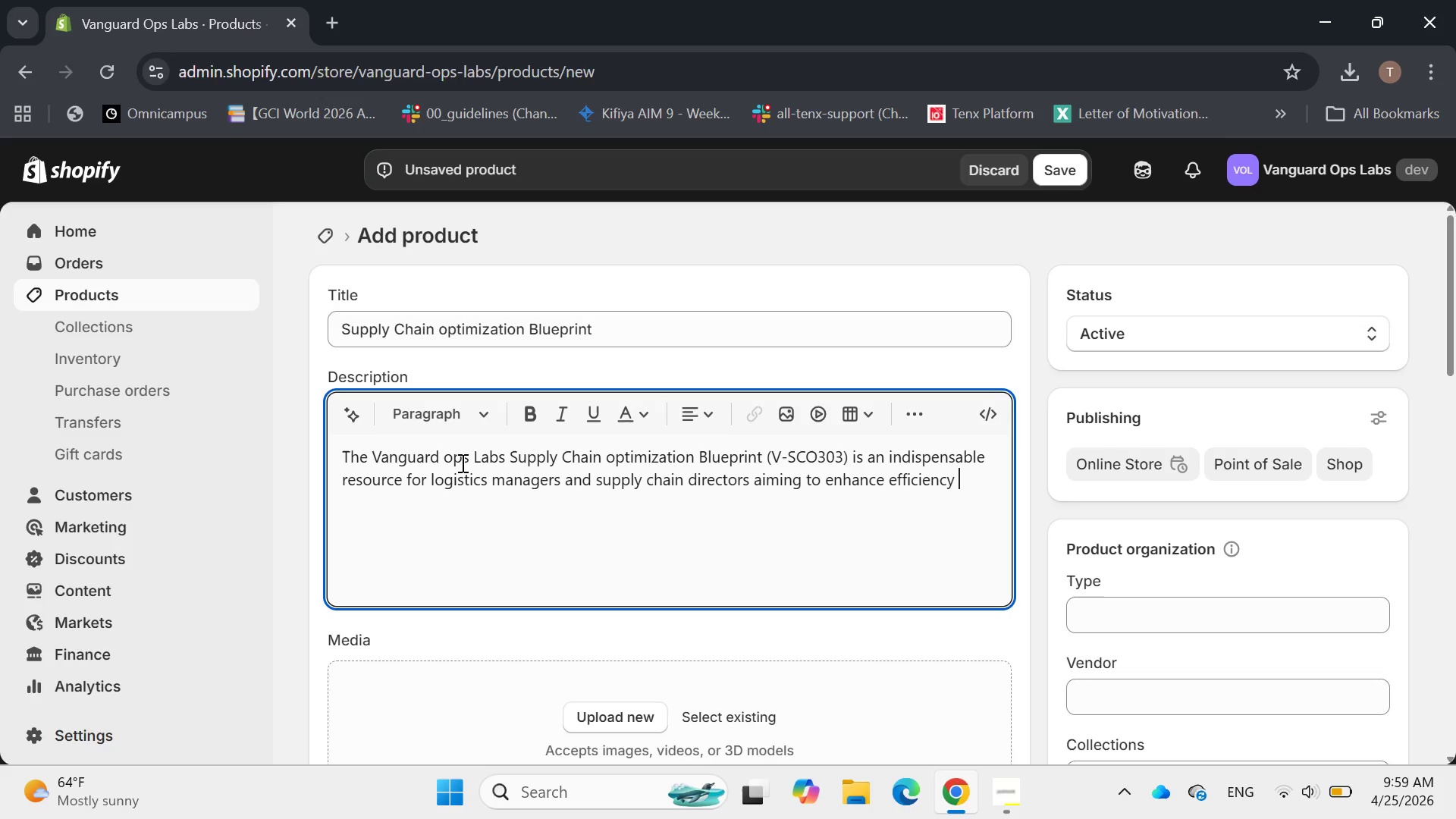 
type(,reduce costs , provides a ho)
 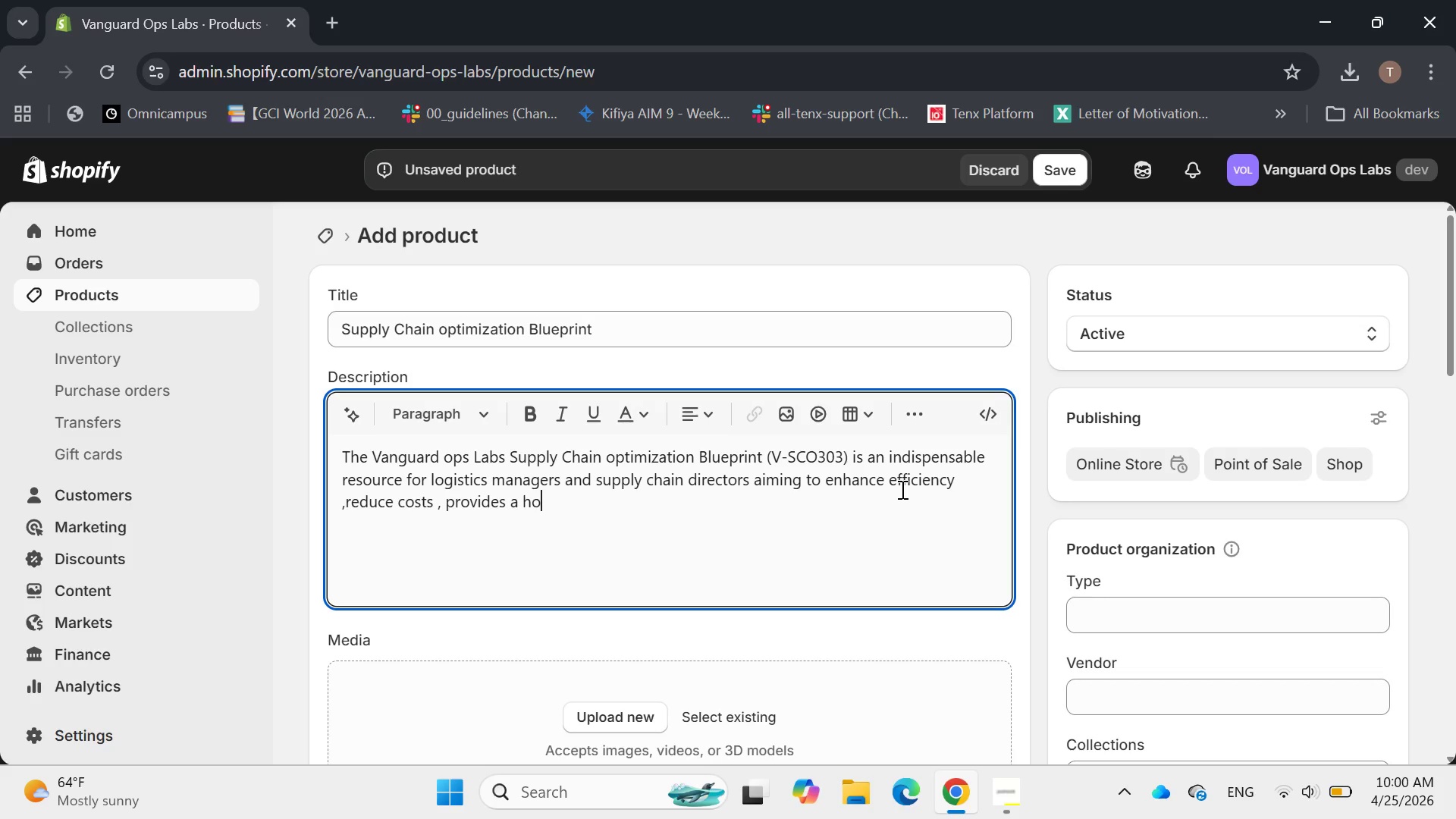 
wait(23.41)
 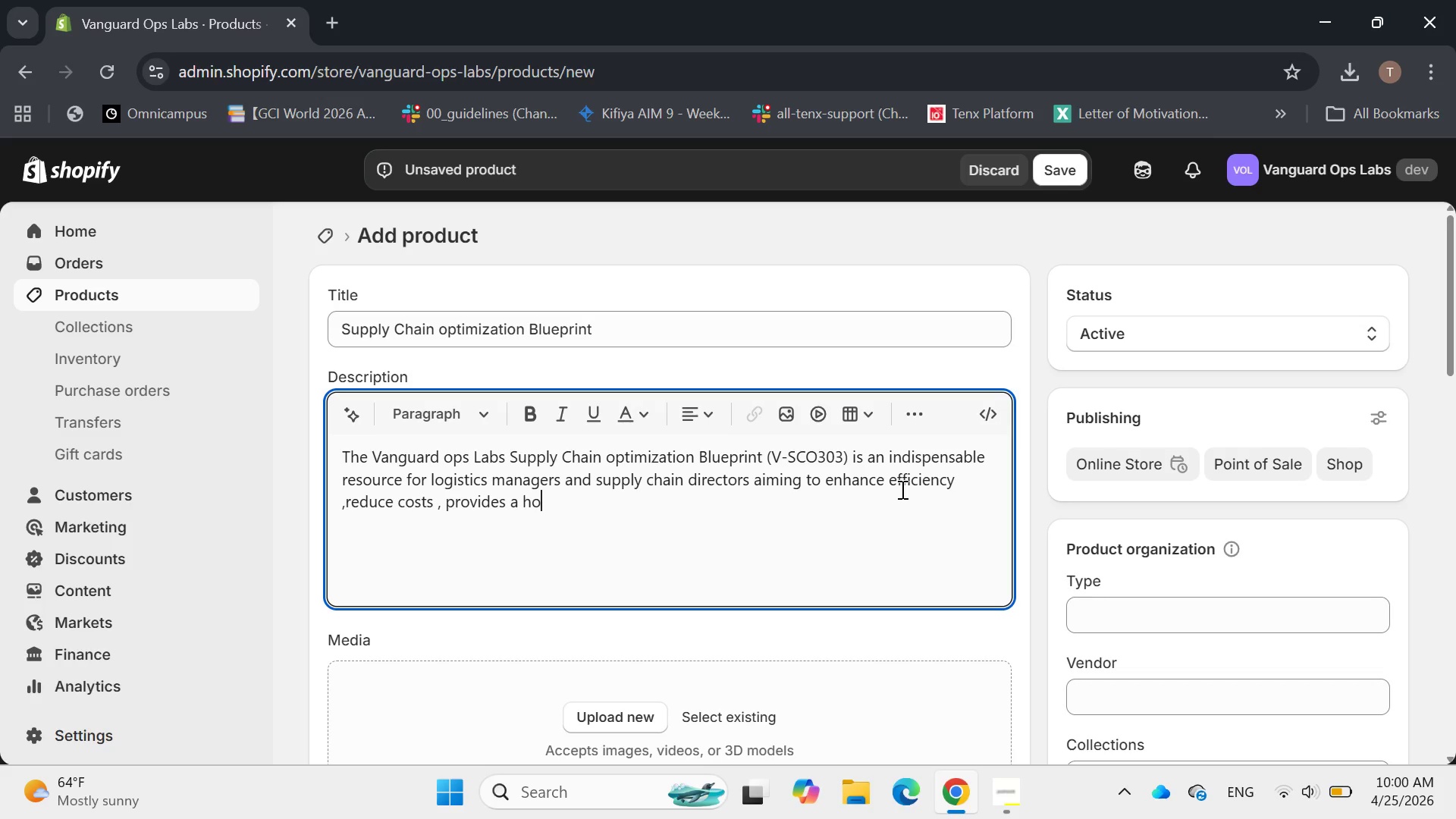 
hold_key(key=Backspace, duration=0.67)
 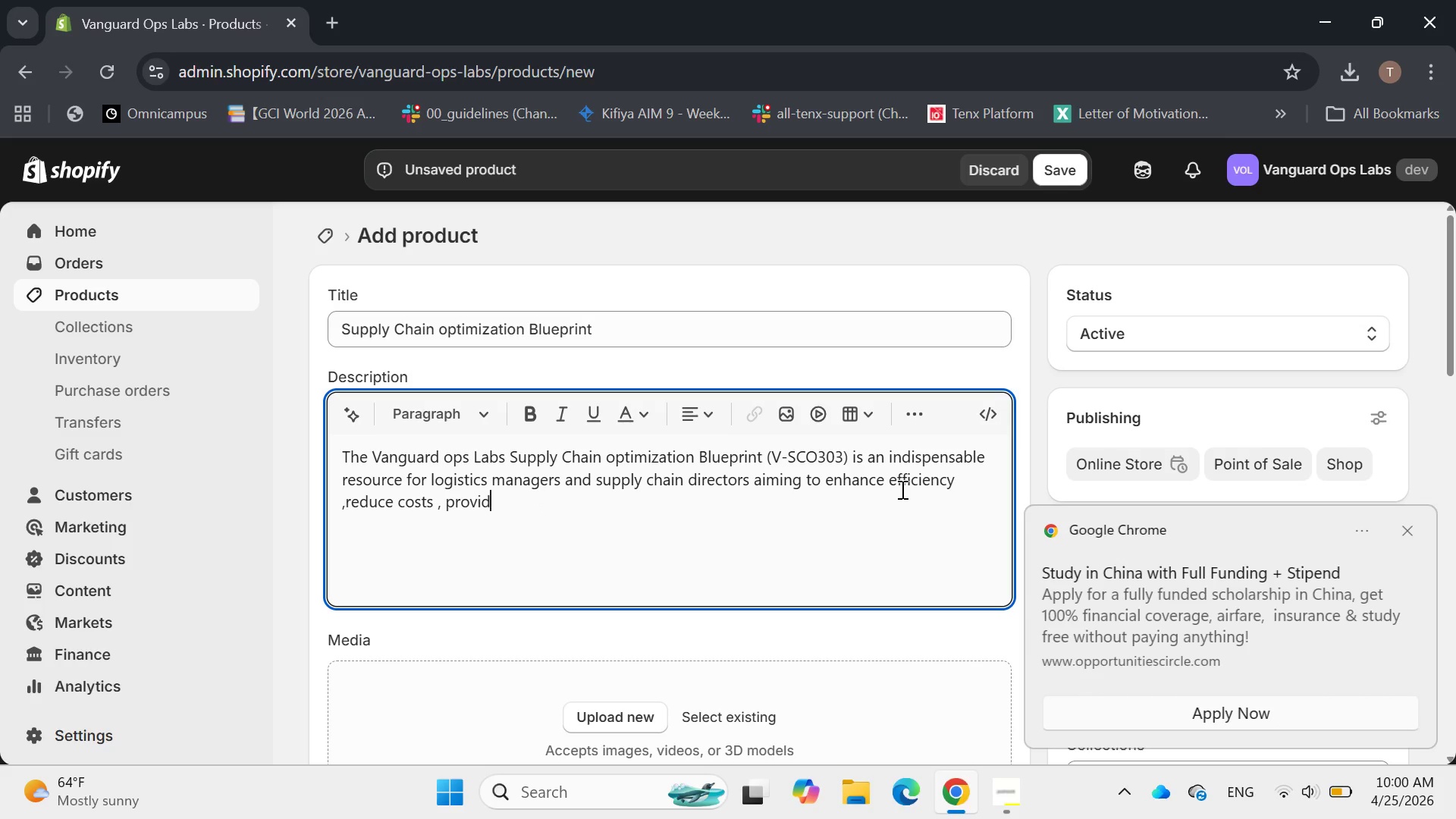 
key(Backspace)
key(Backspace)
key(Backspace)
key(Backspace)
key(Backspace)
key(Backspace)
key(Backspace)
key(Backspace)
type( and improve )
 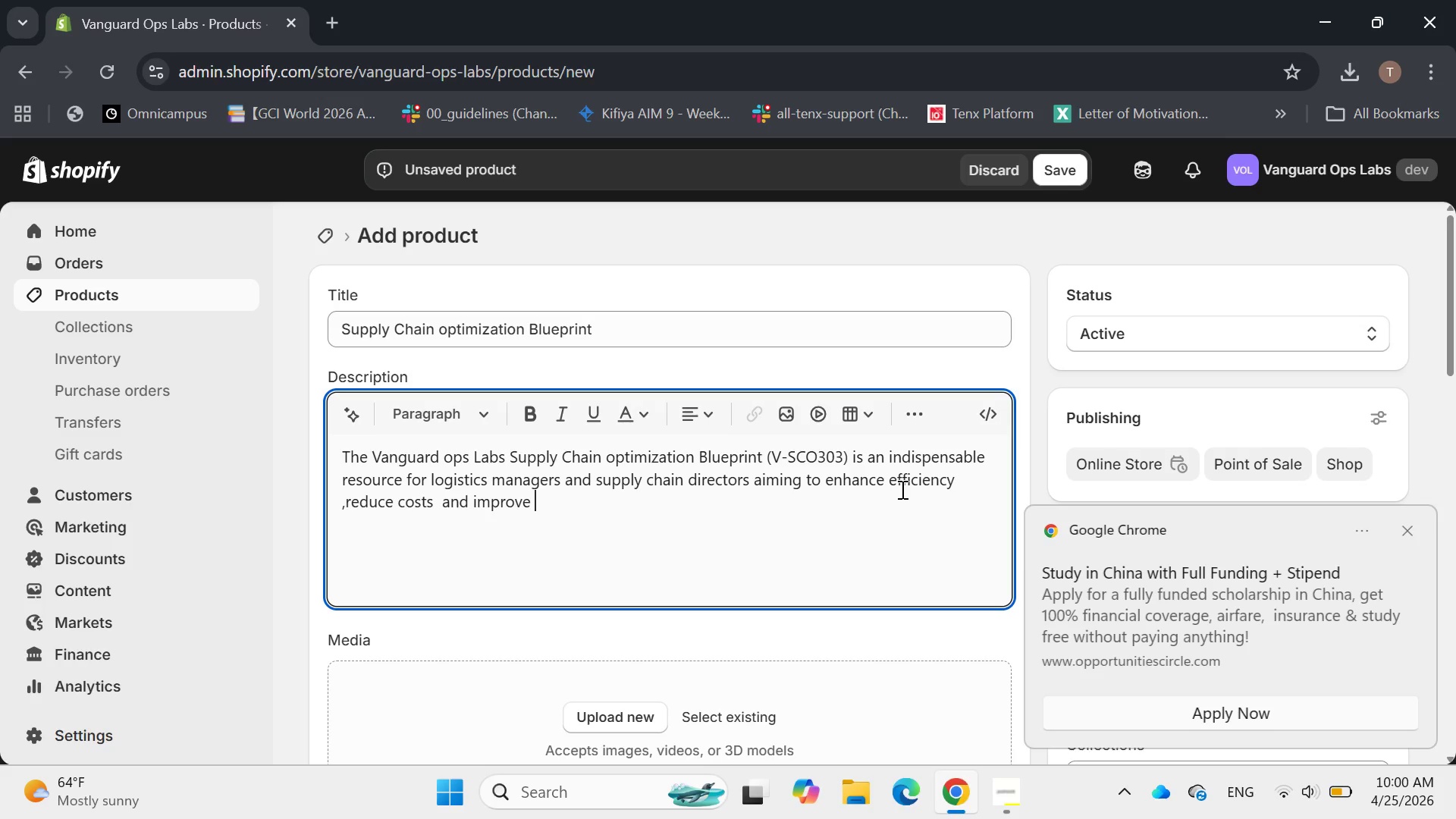 
type(respo)
 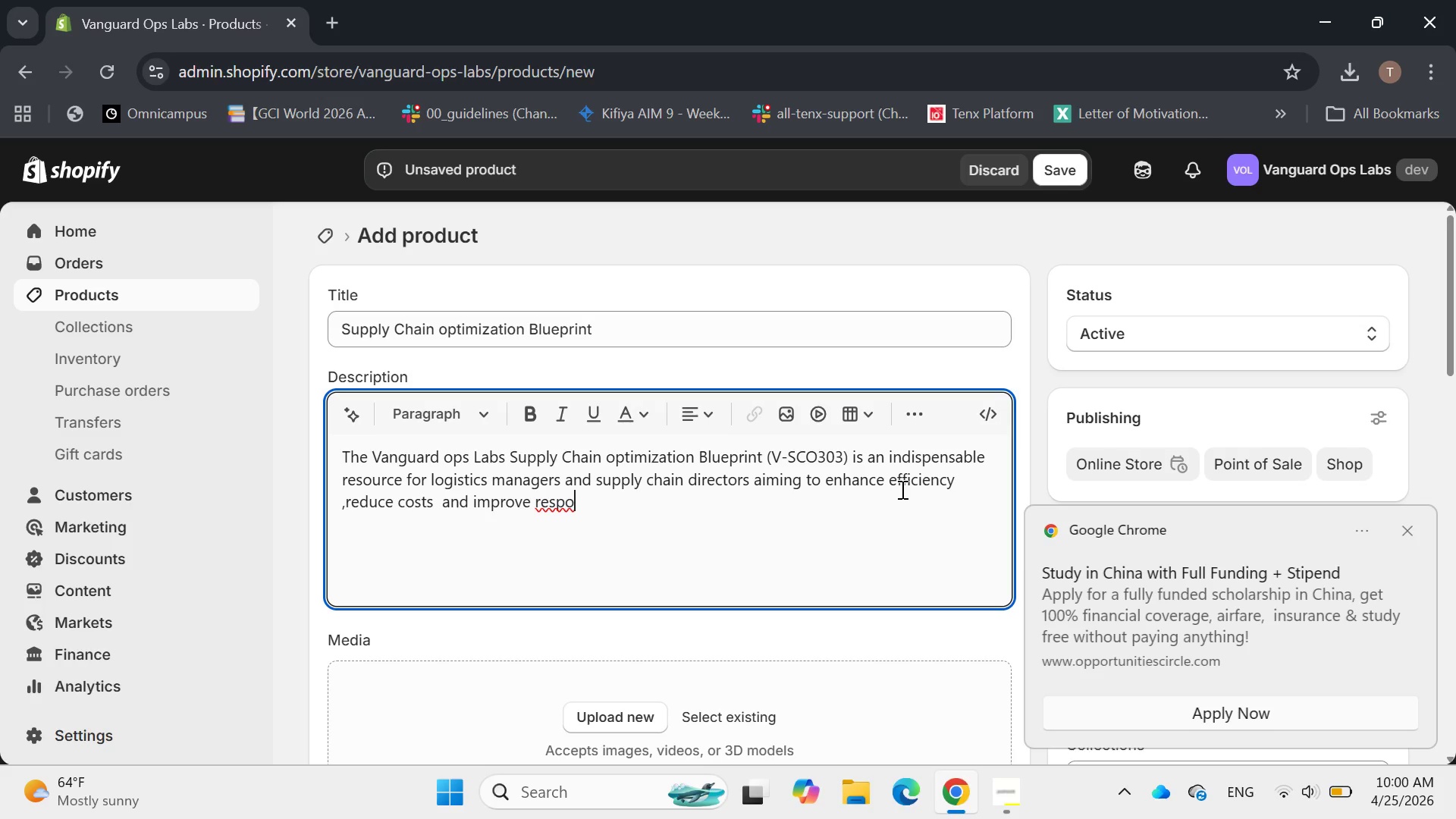 
type(nsiveness across their enier )
key(Backspace)
key(Backspace)
 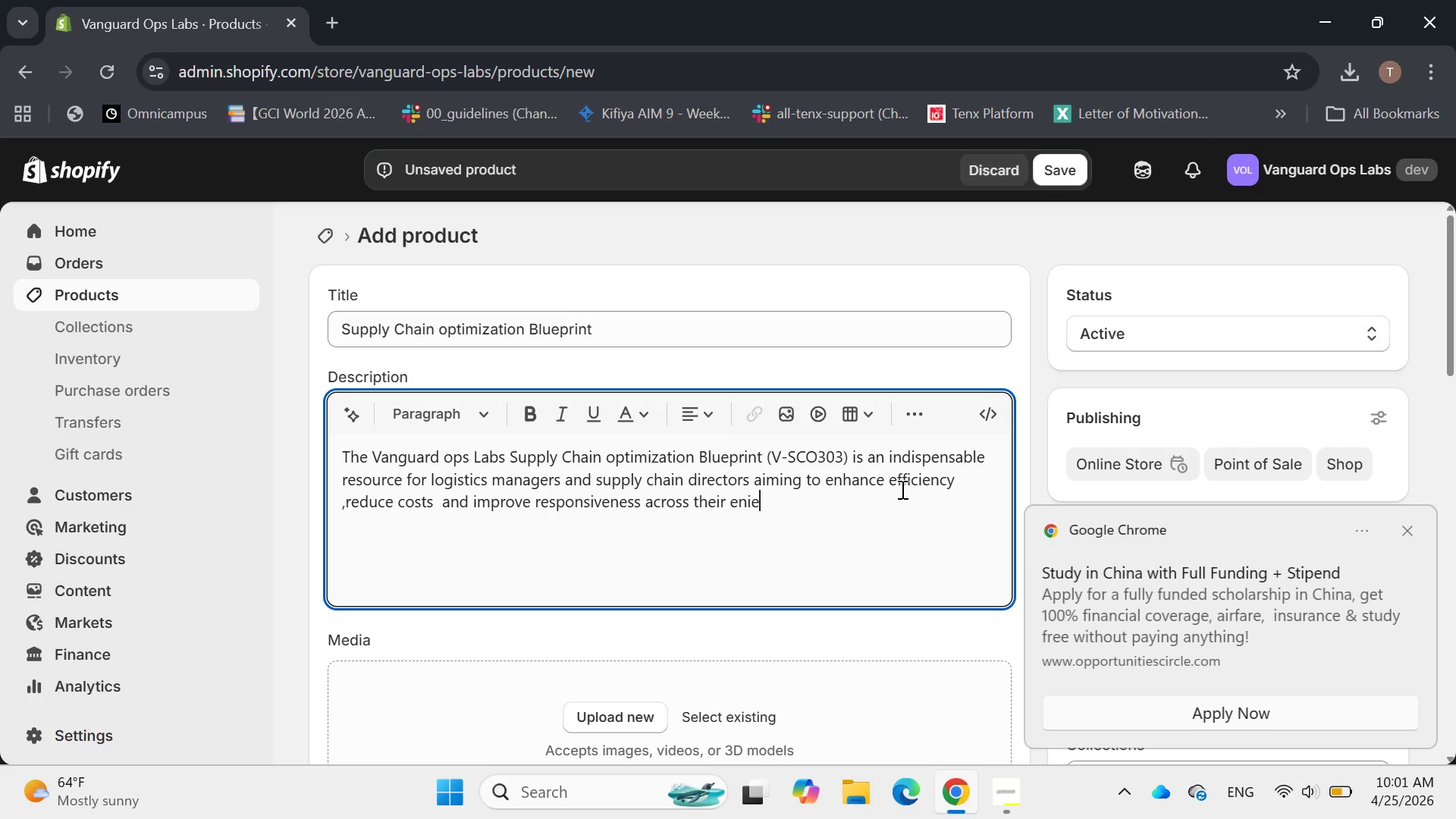 
wait(5.84)
 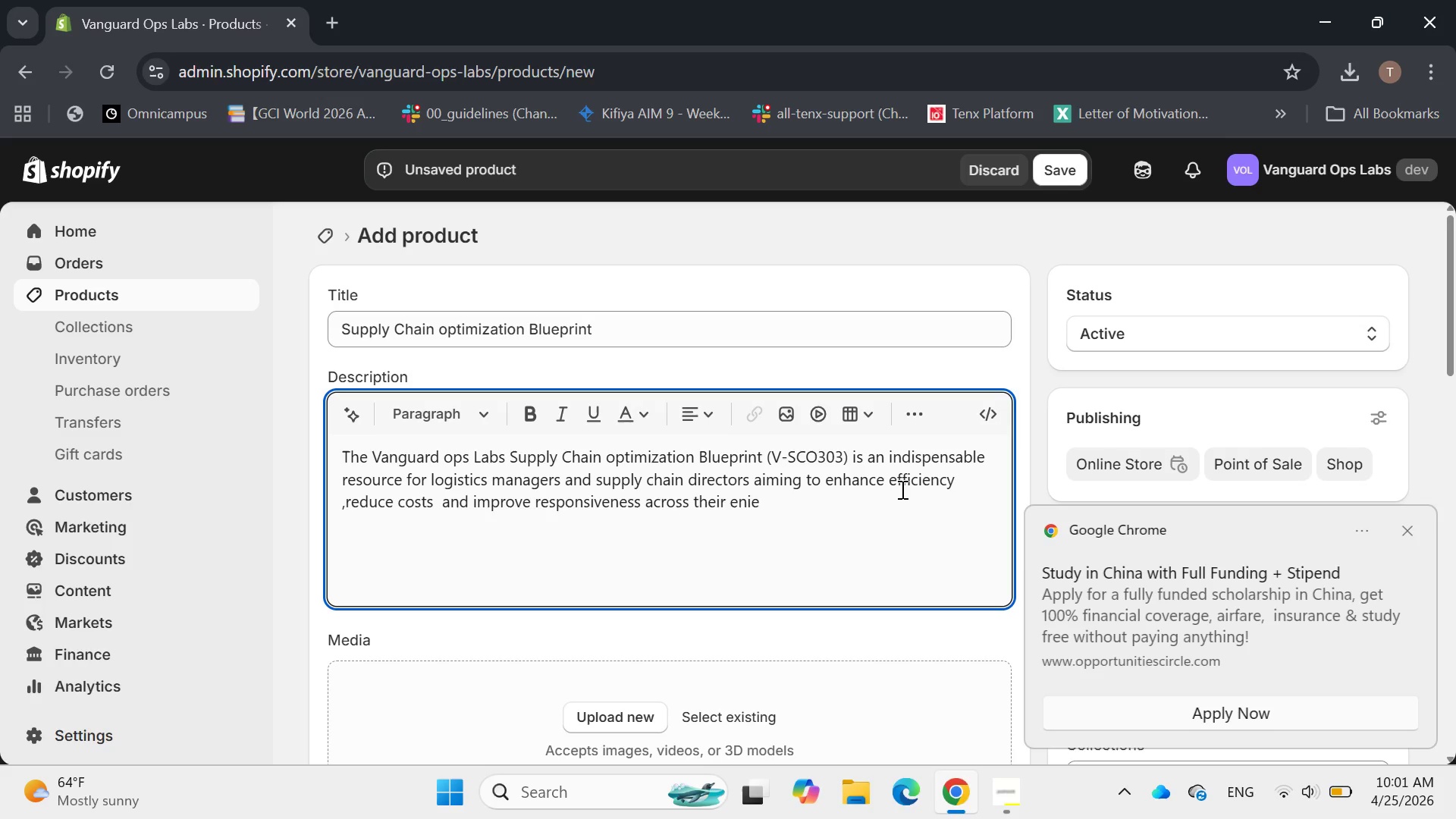 
type(re)
key(Backspace)
key(Backspace)
key(Backspace)
type(tier )
key(Backspace)
key(Backspace)
key(Backspace)
type(re )
 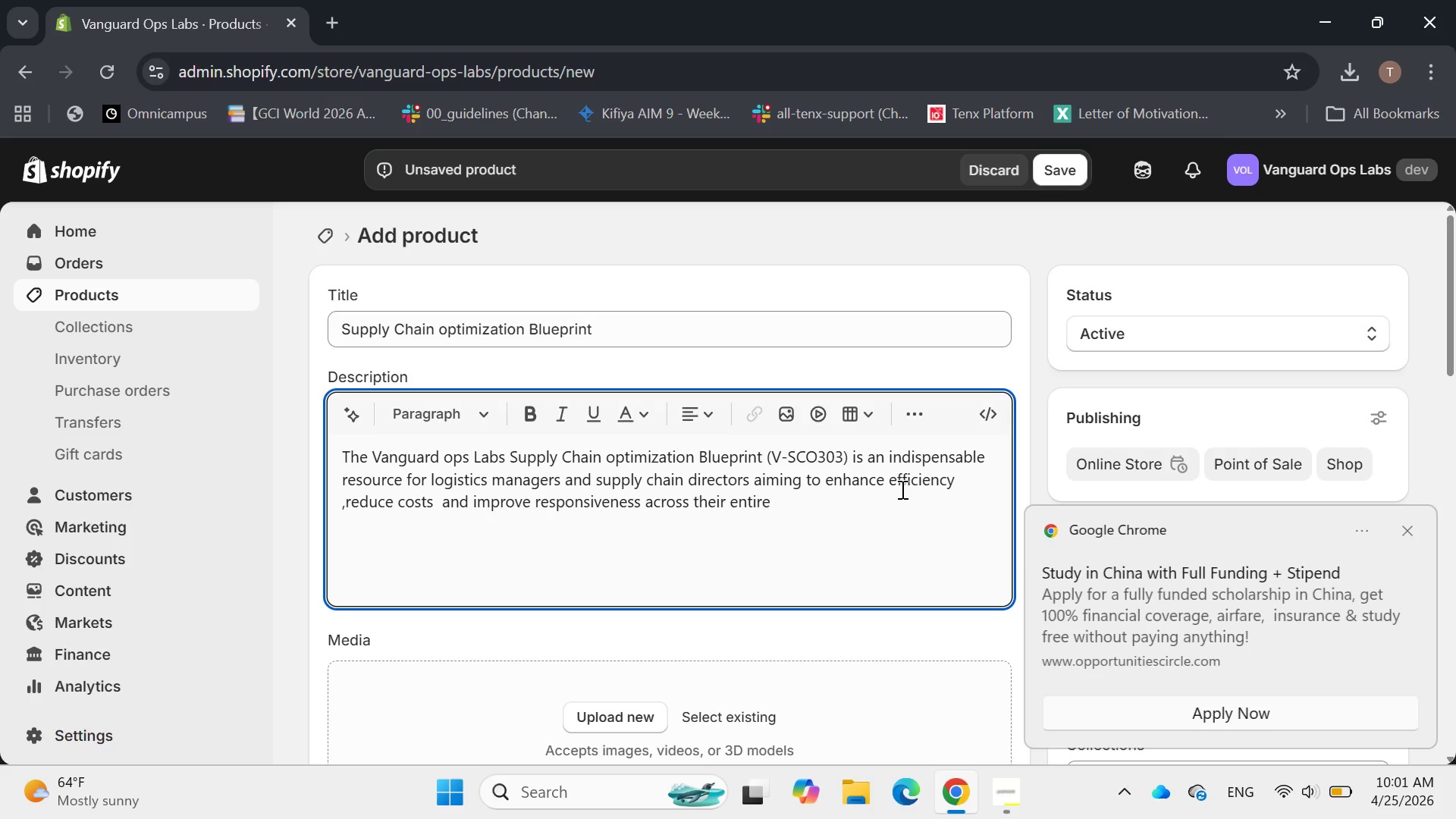 
wait(5.62)
 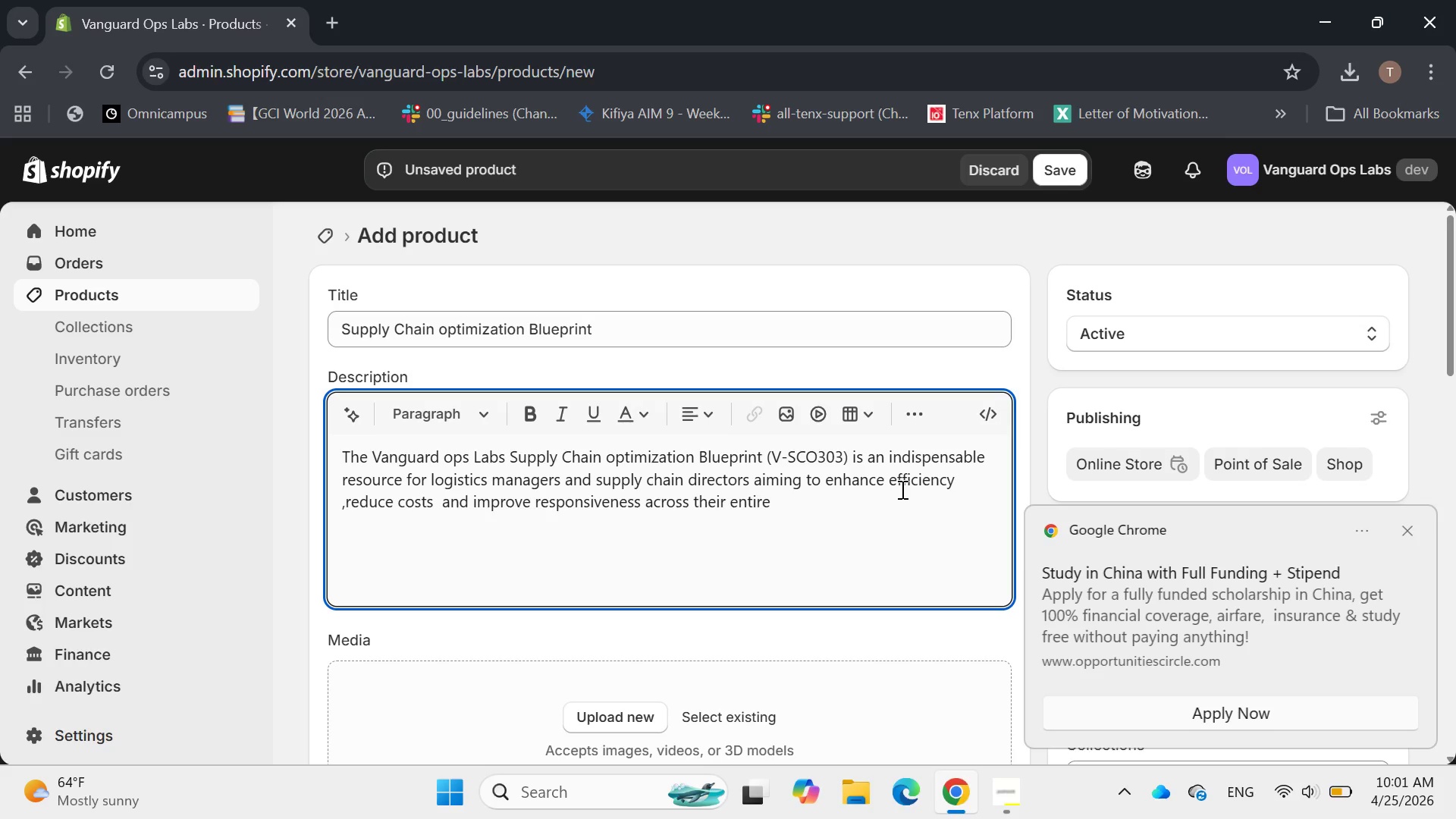 
type(supply network.this )
 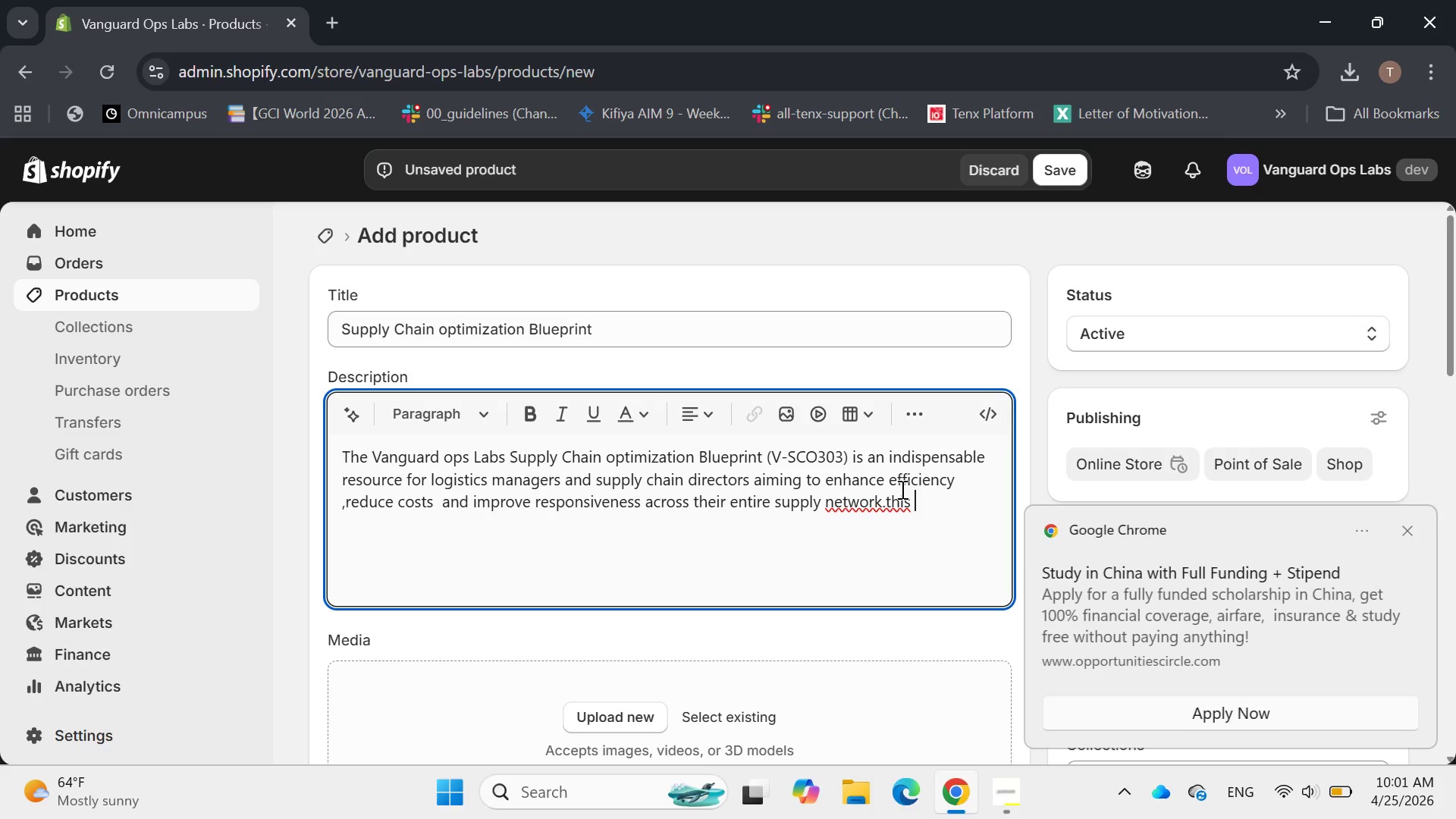 
hold_key(key=ArrowLeft, duration=0.7)
 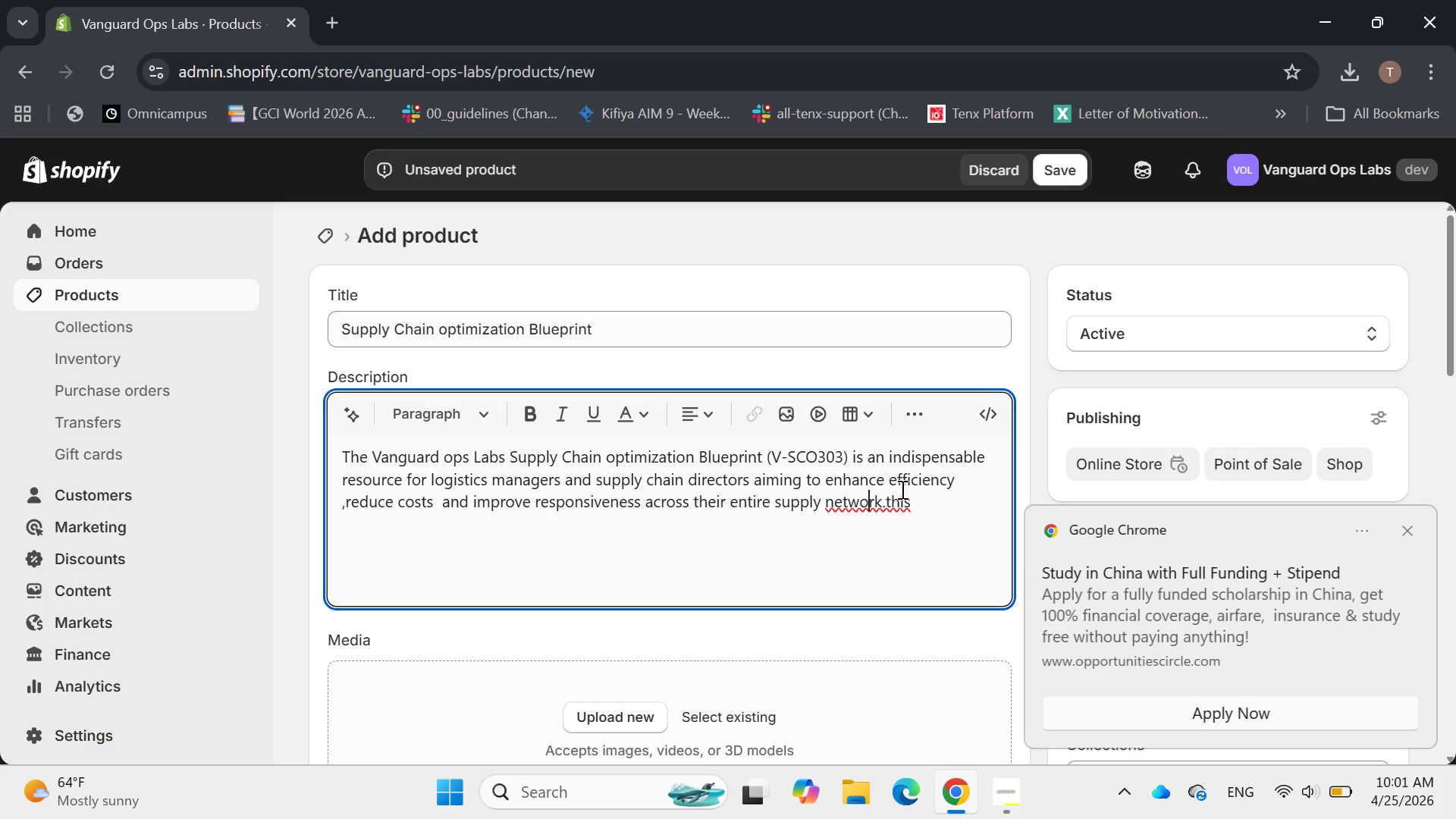 
key(ArrowLeft)
 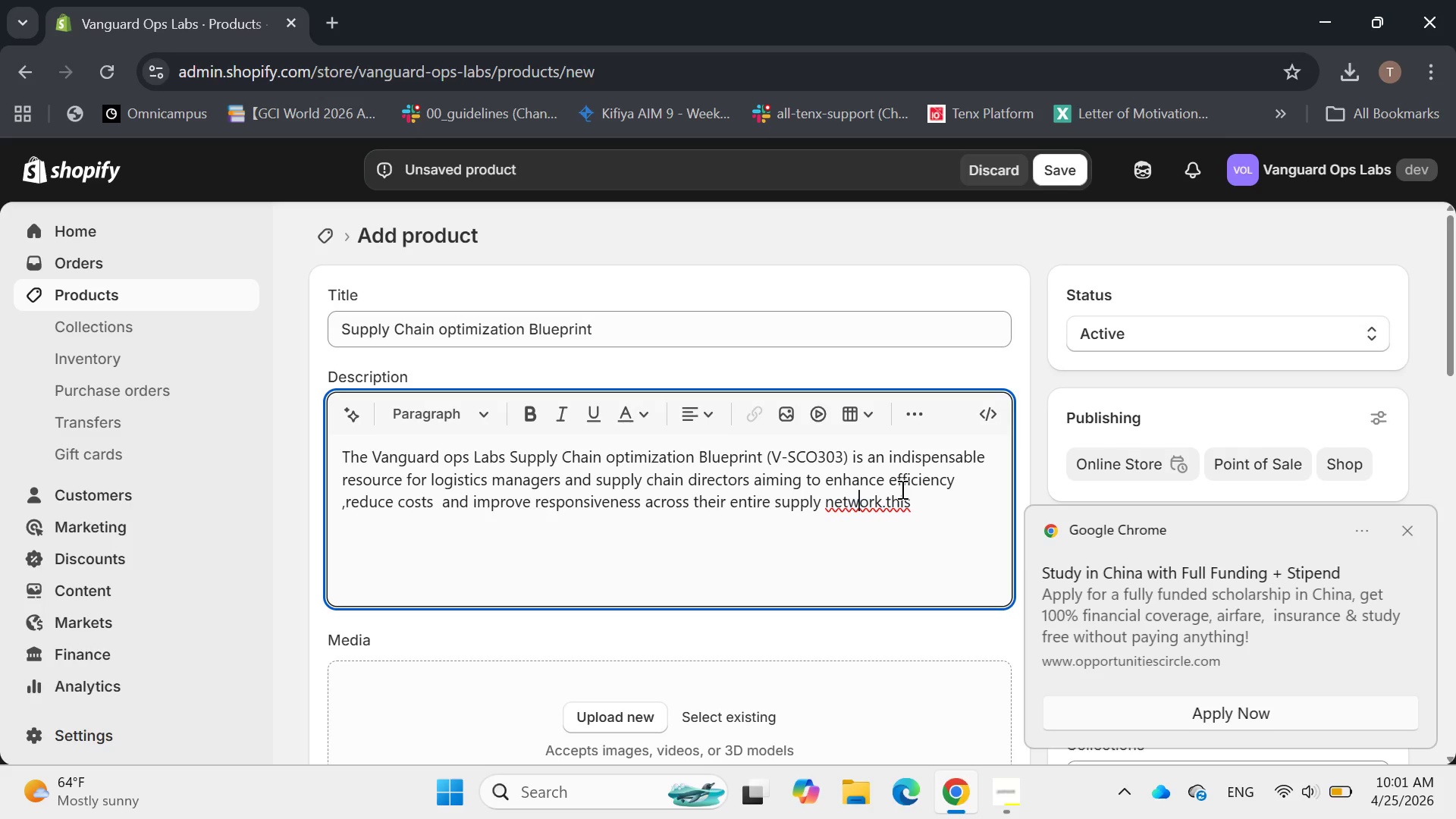 
key(ArrowRight)
 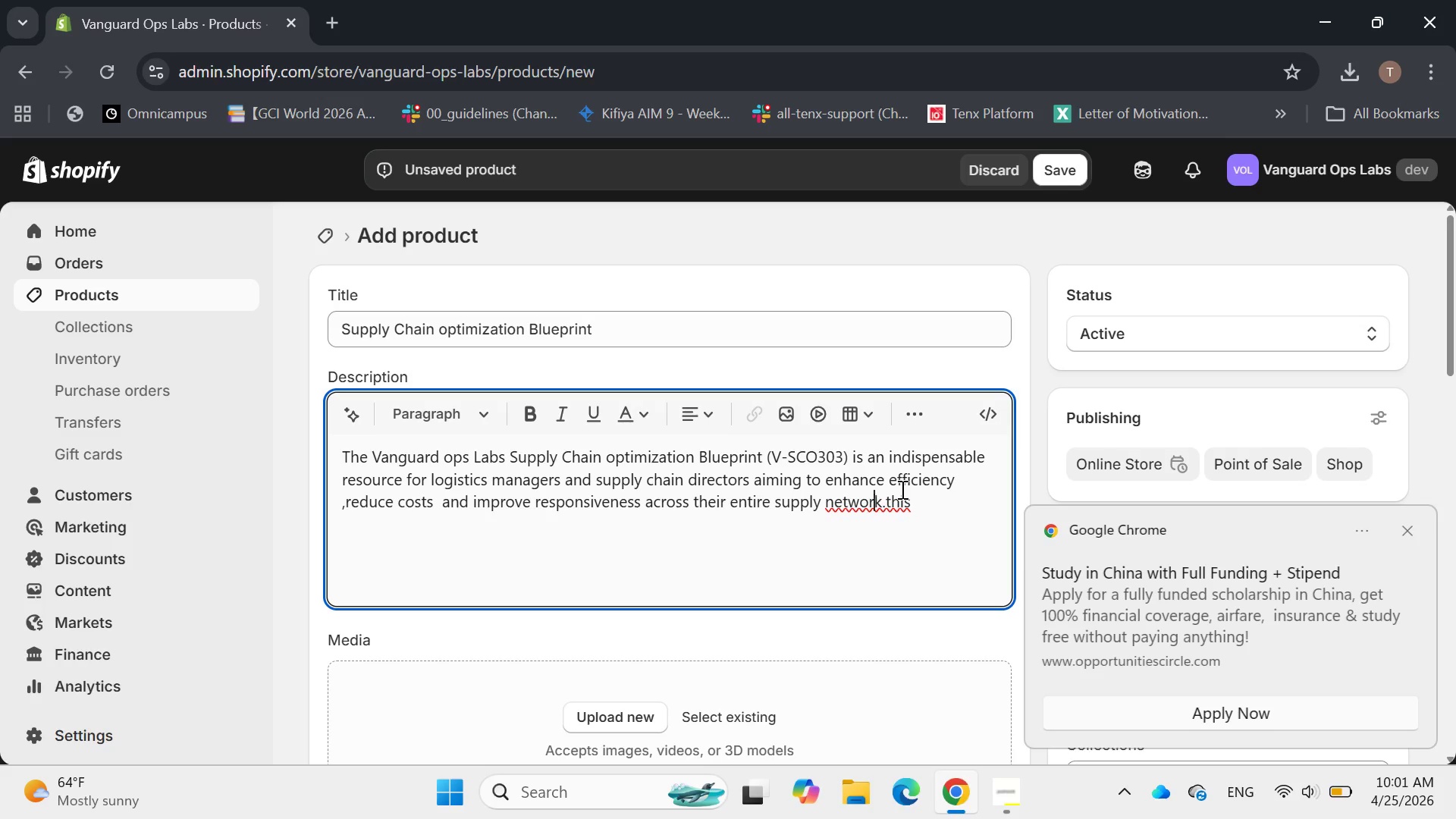 
key(ArrowRight)
 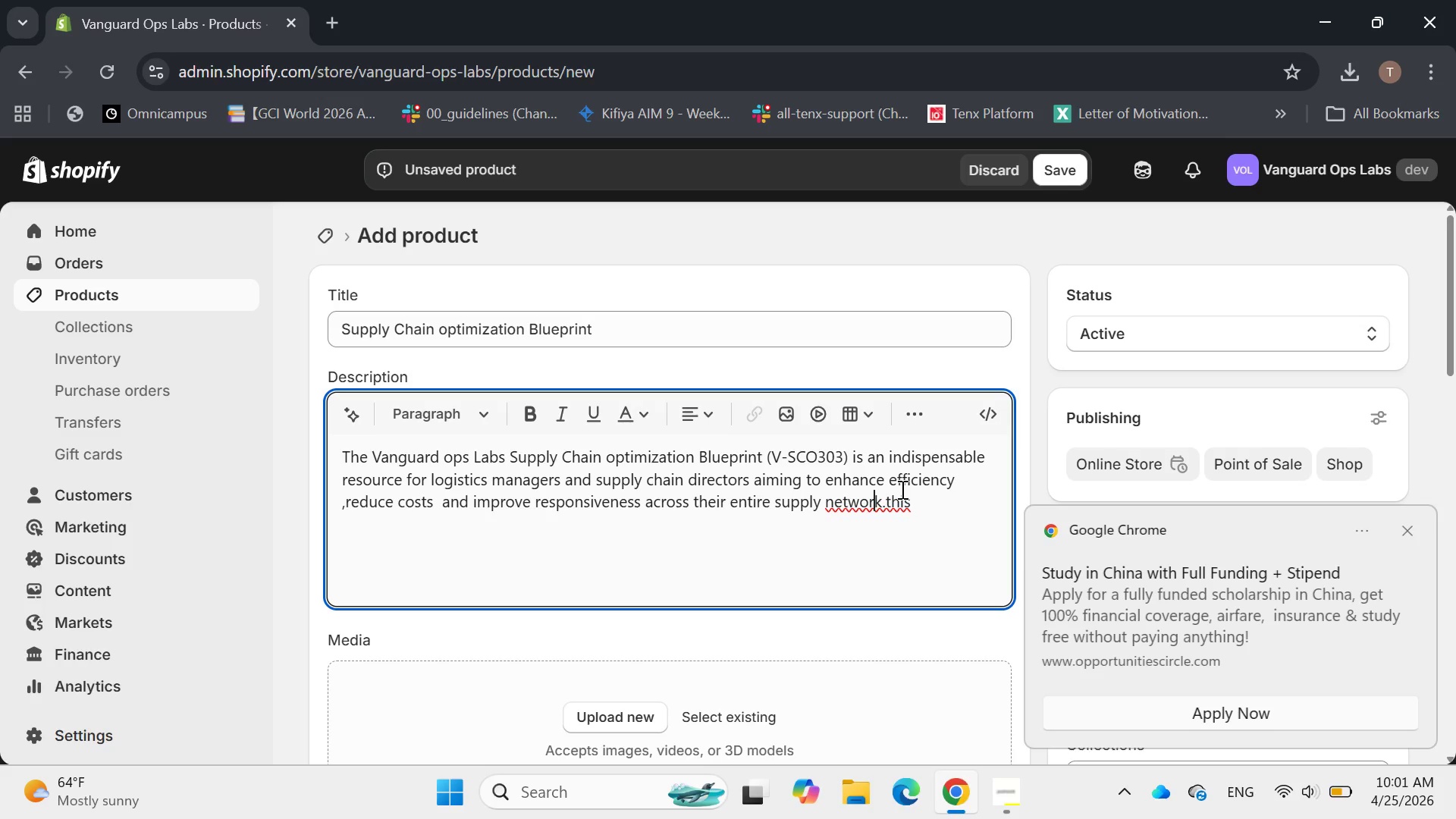 
key(ArrowRight)
 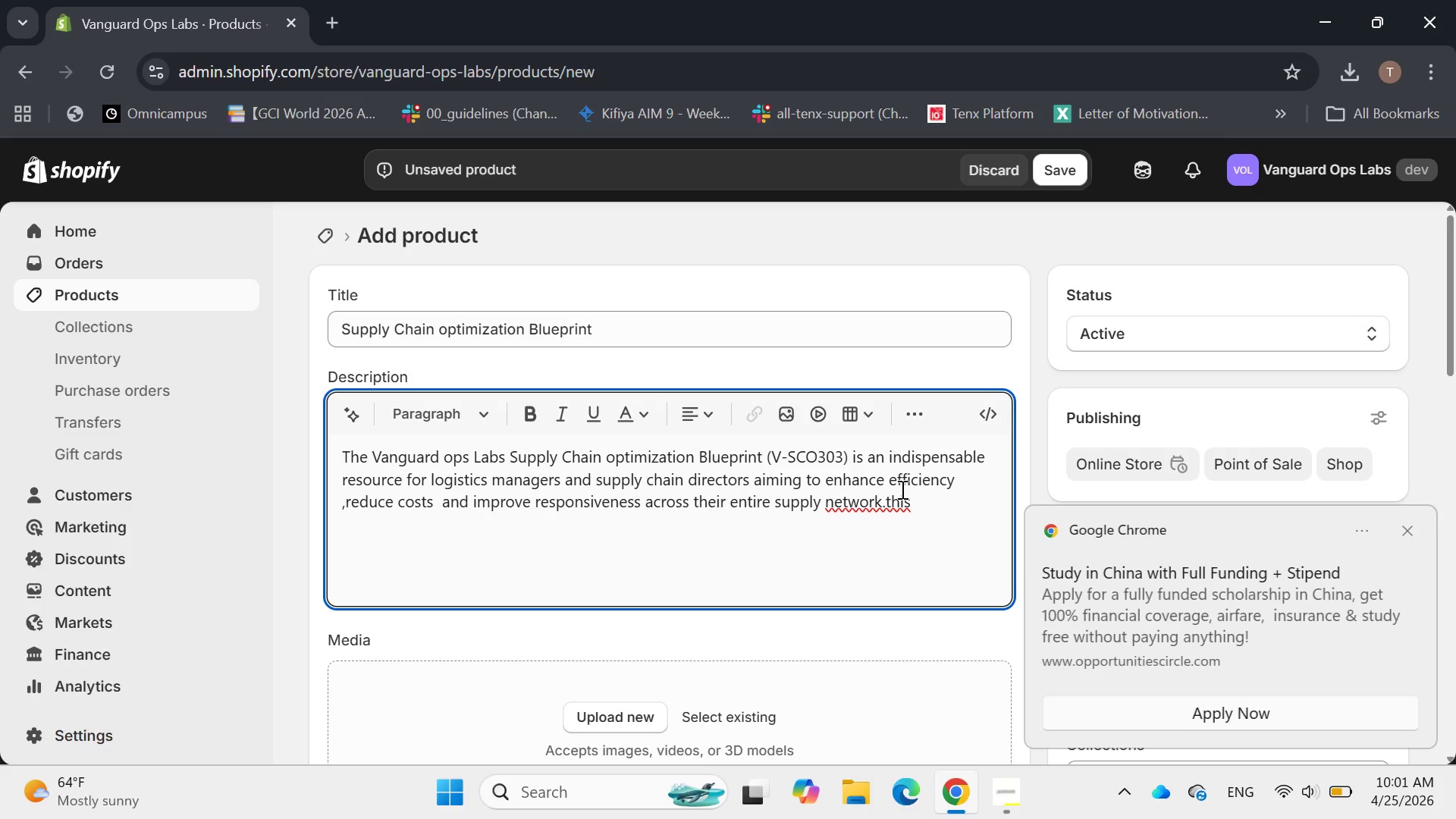 
key(ArrowRight)
 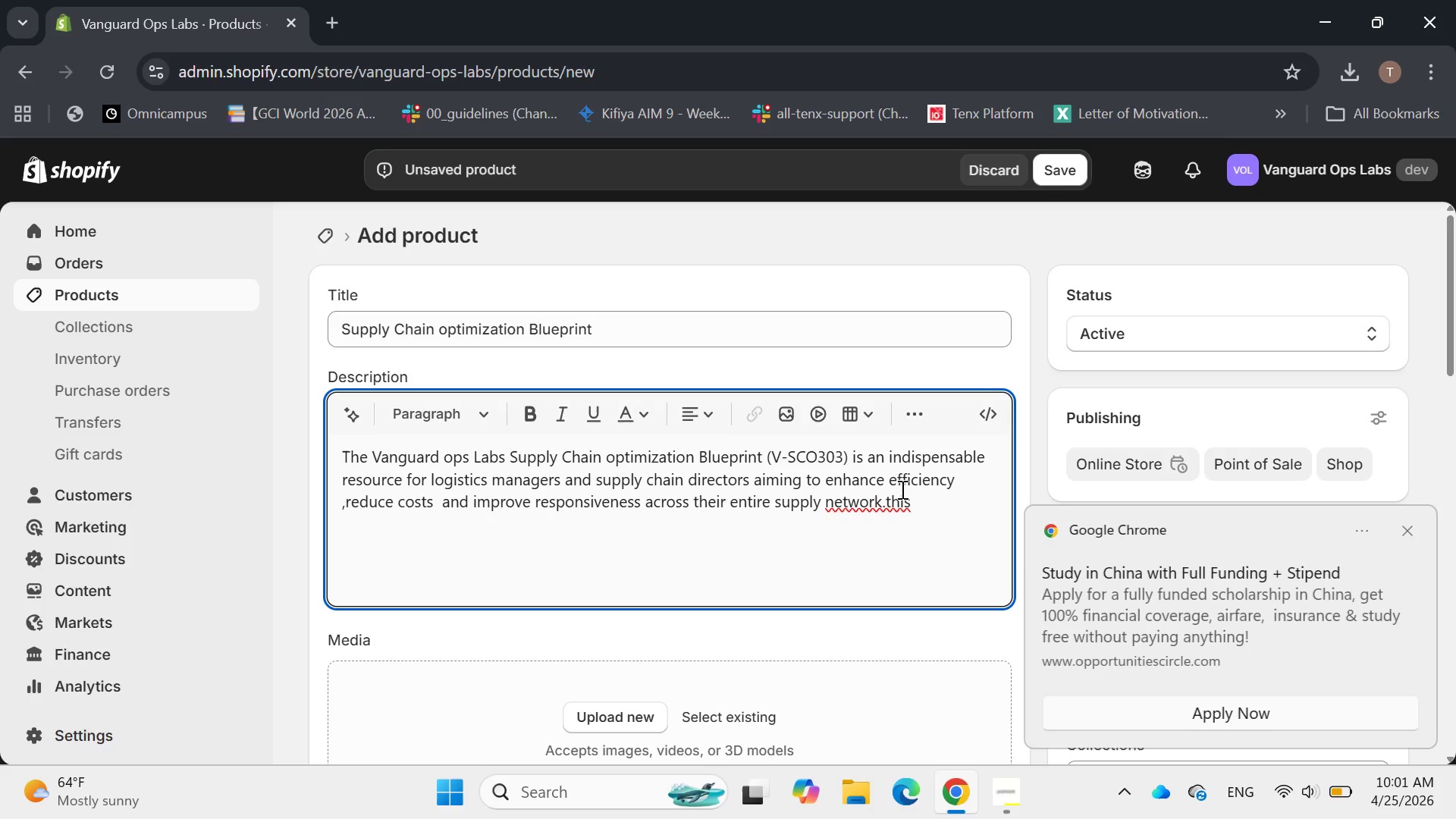 
key(Space)
 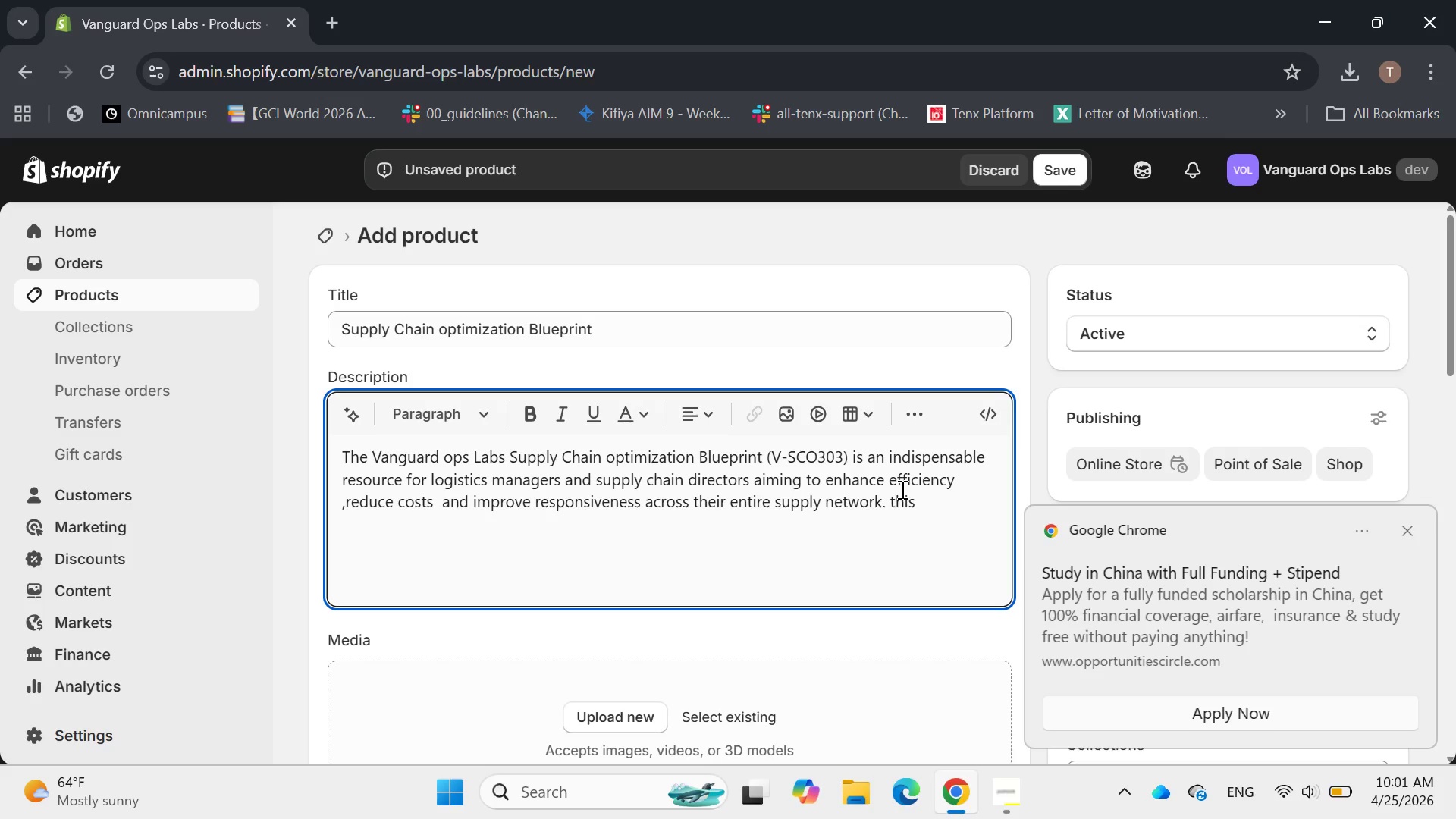 
key(ArrowRight)
 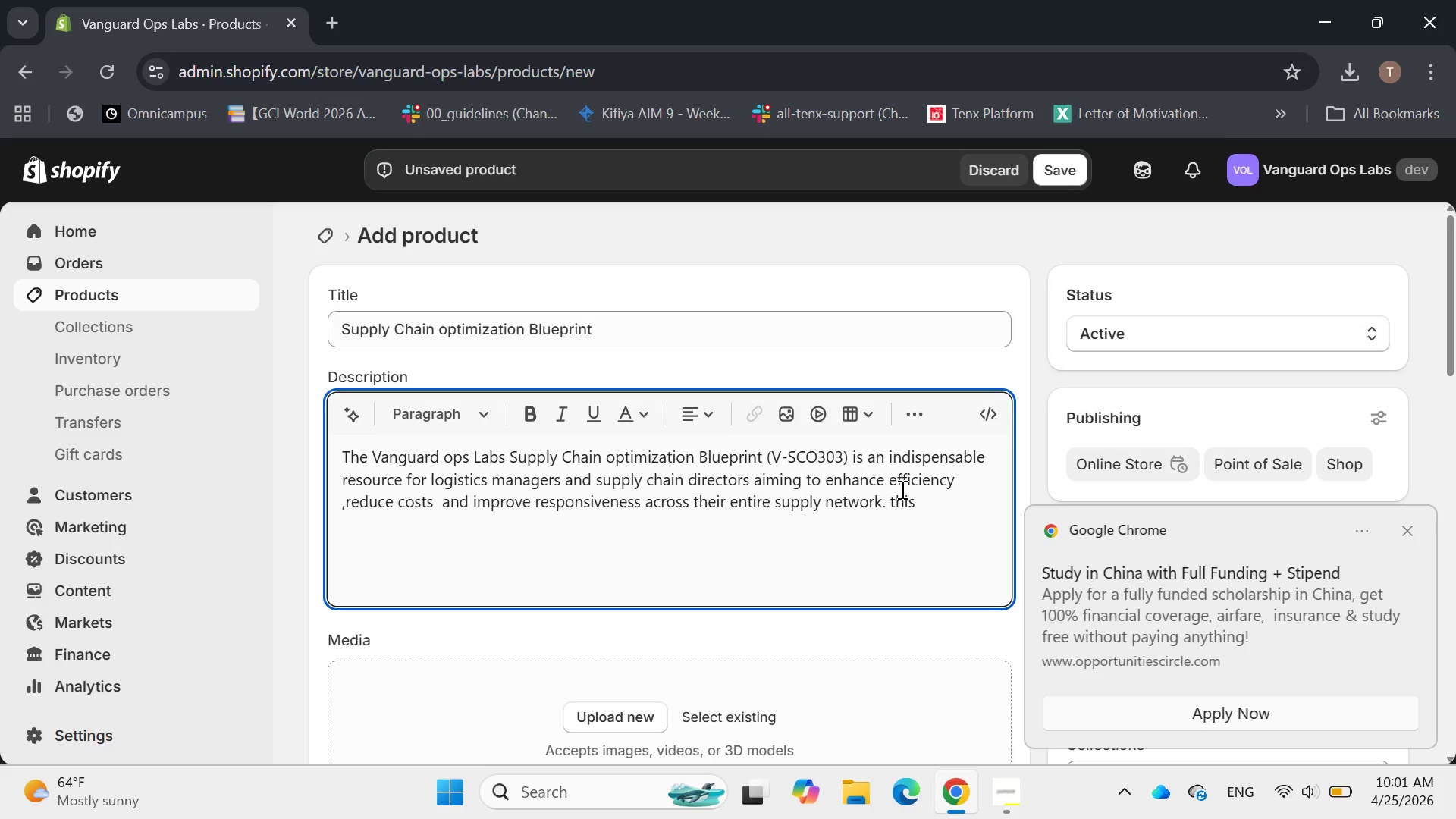 
key(Backspace)
 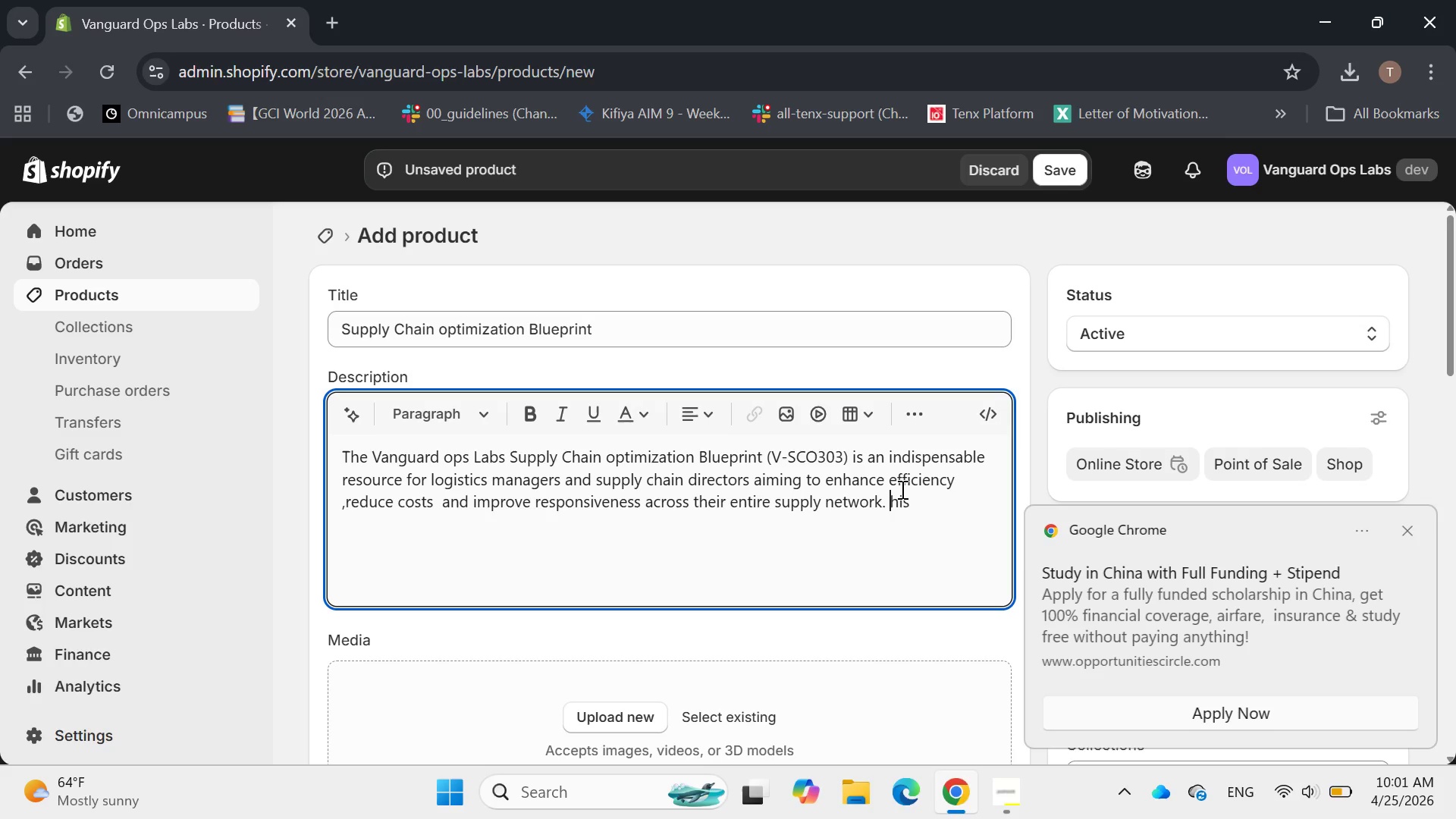 
key(Shift+ShiftLeft)
 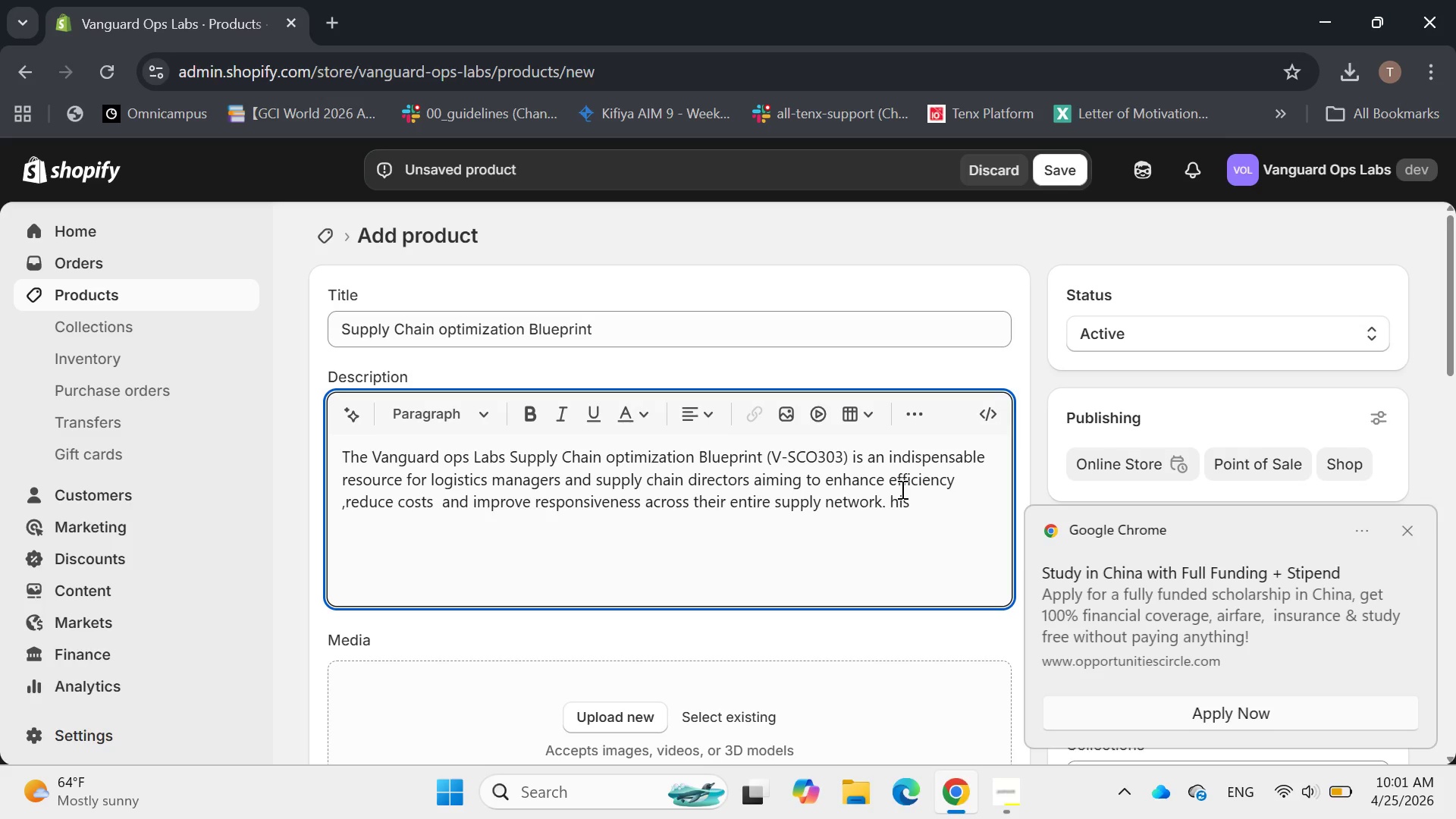 
key(CapsLock)
 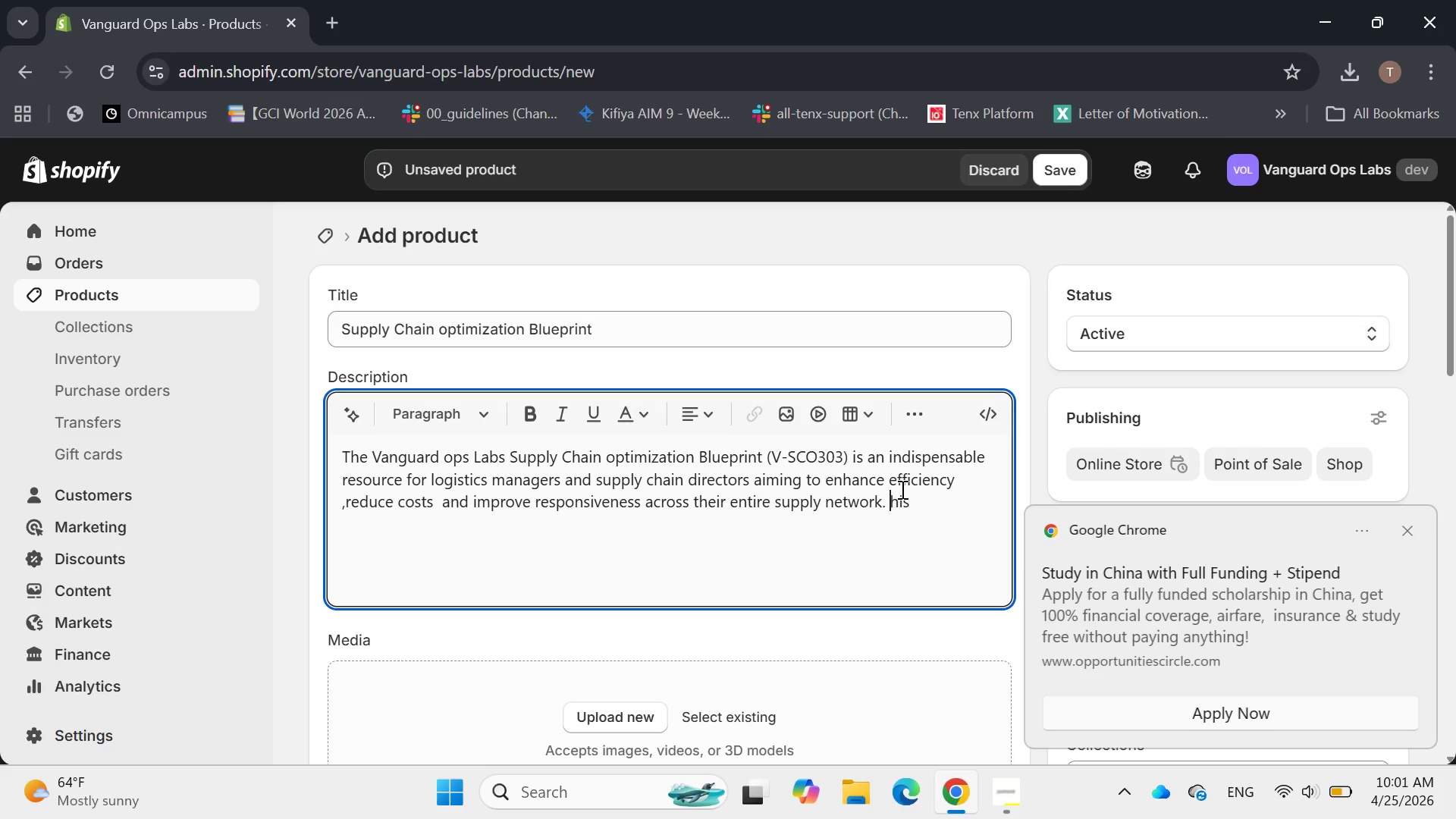 
key(T)
 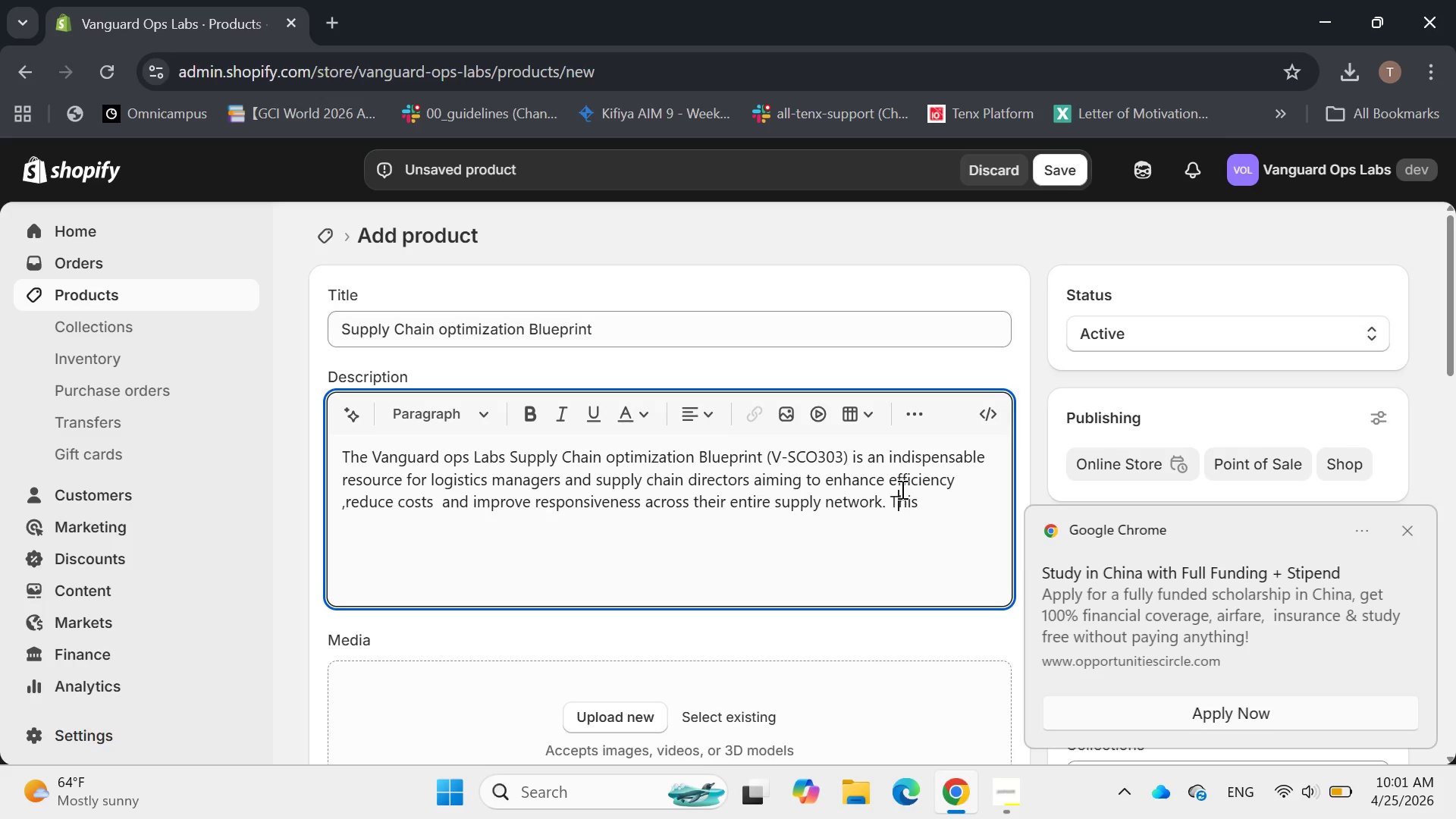 
key(CapsLock)
 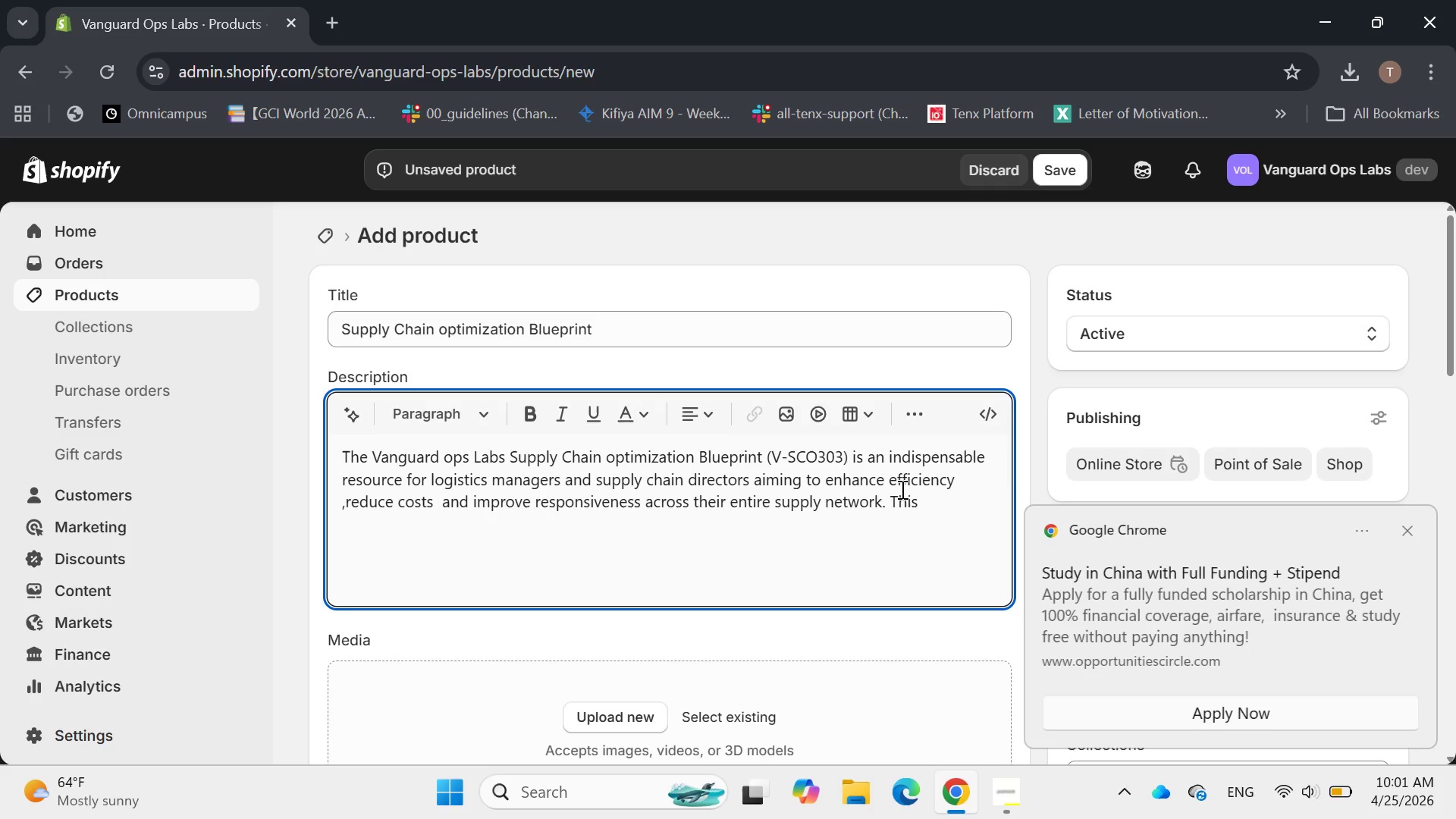 
key(ArrowRight)
 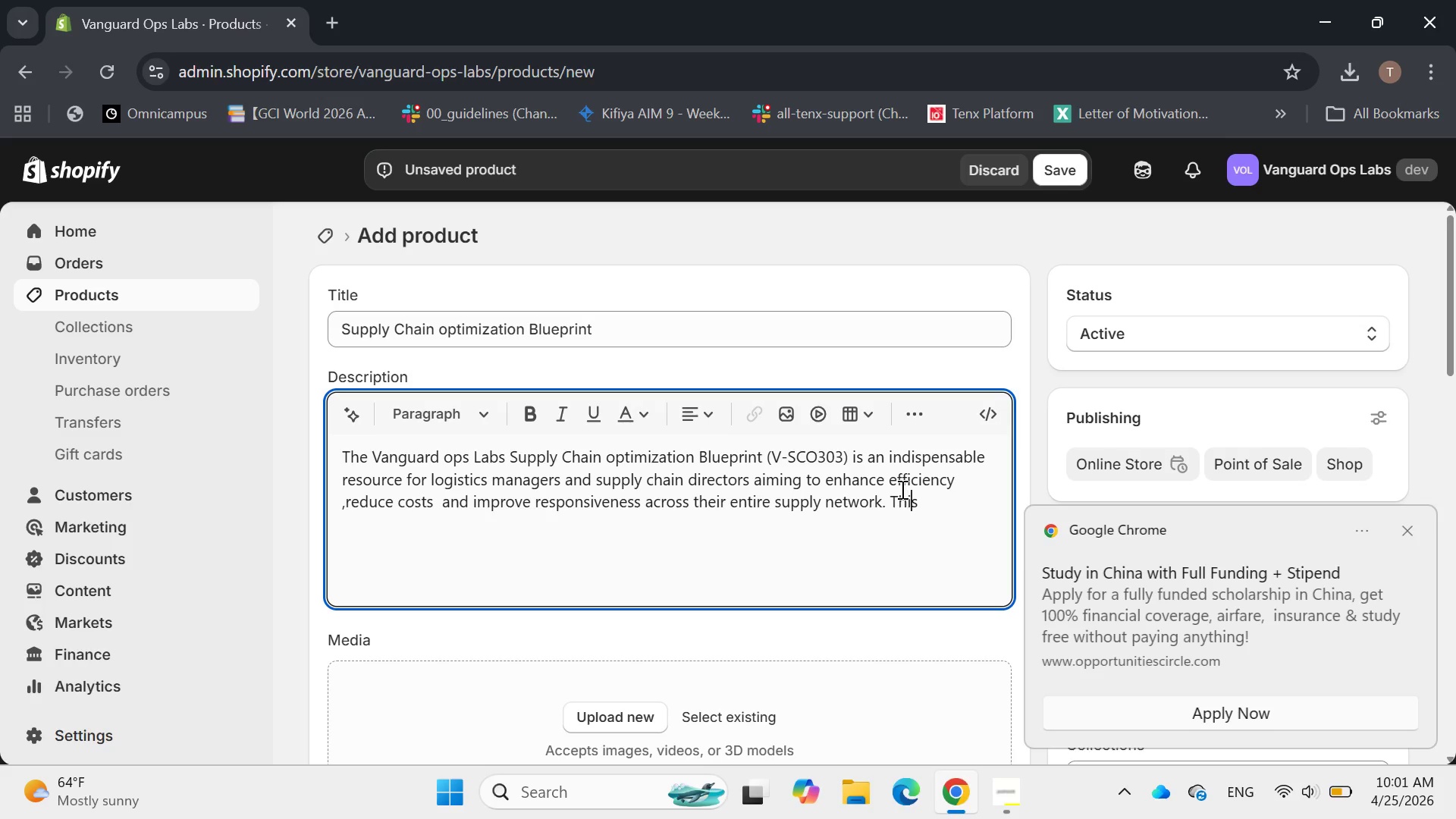 
key(ArrowRight)
 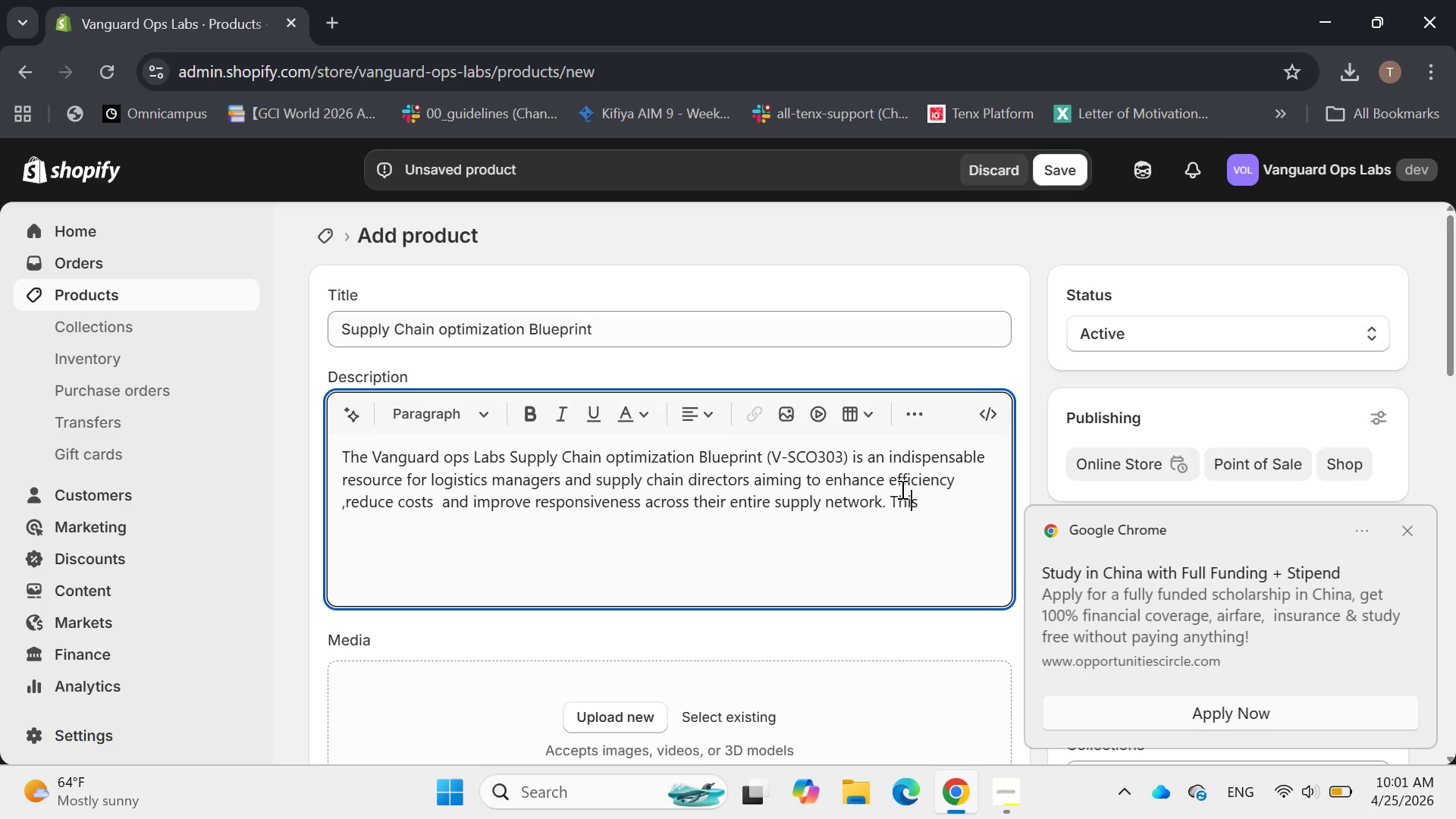 
key(ArrowRight)
 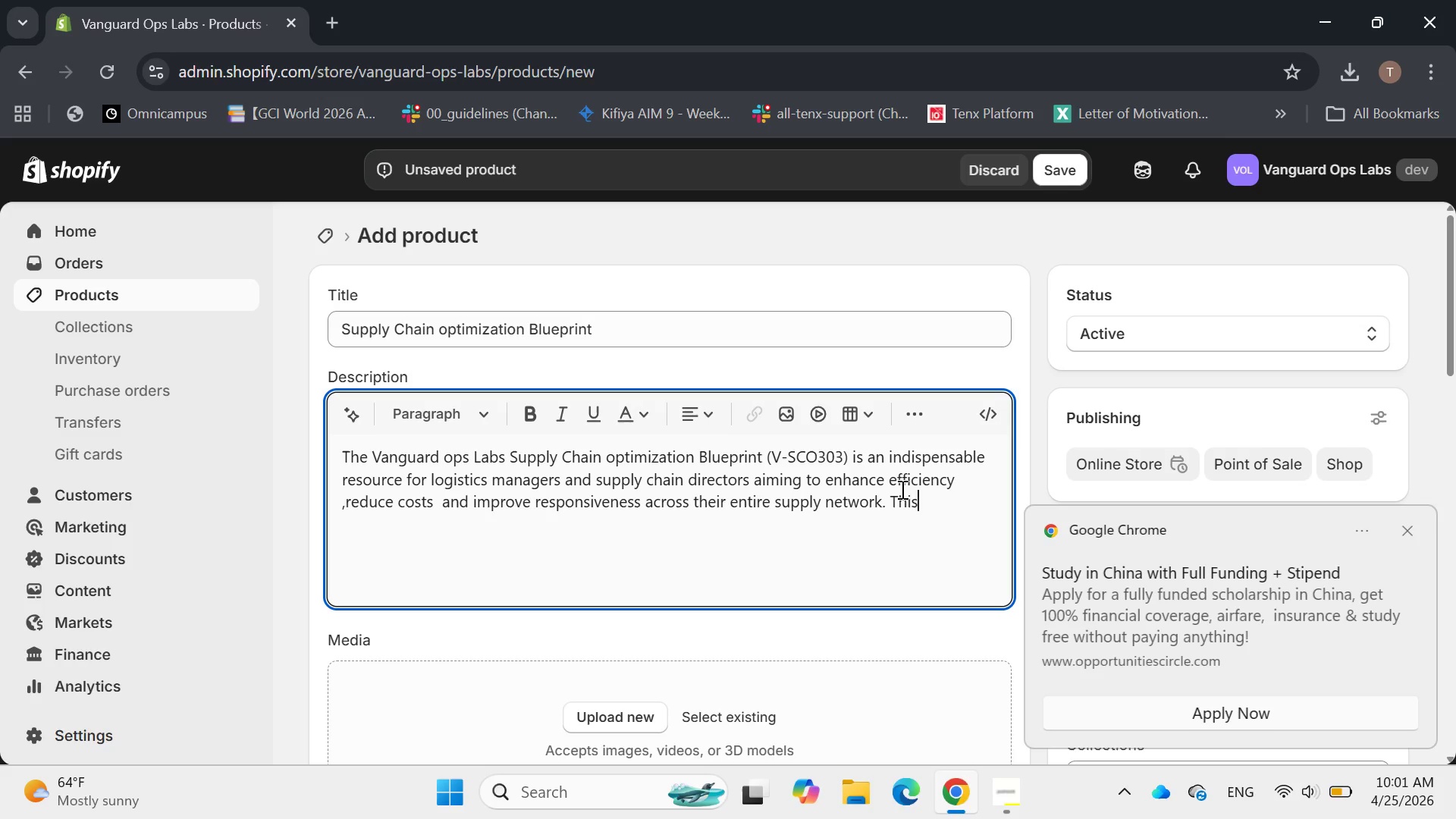 
type( consulting in a )
 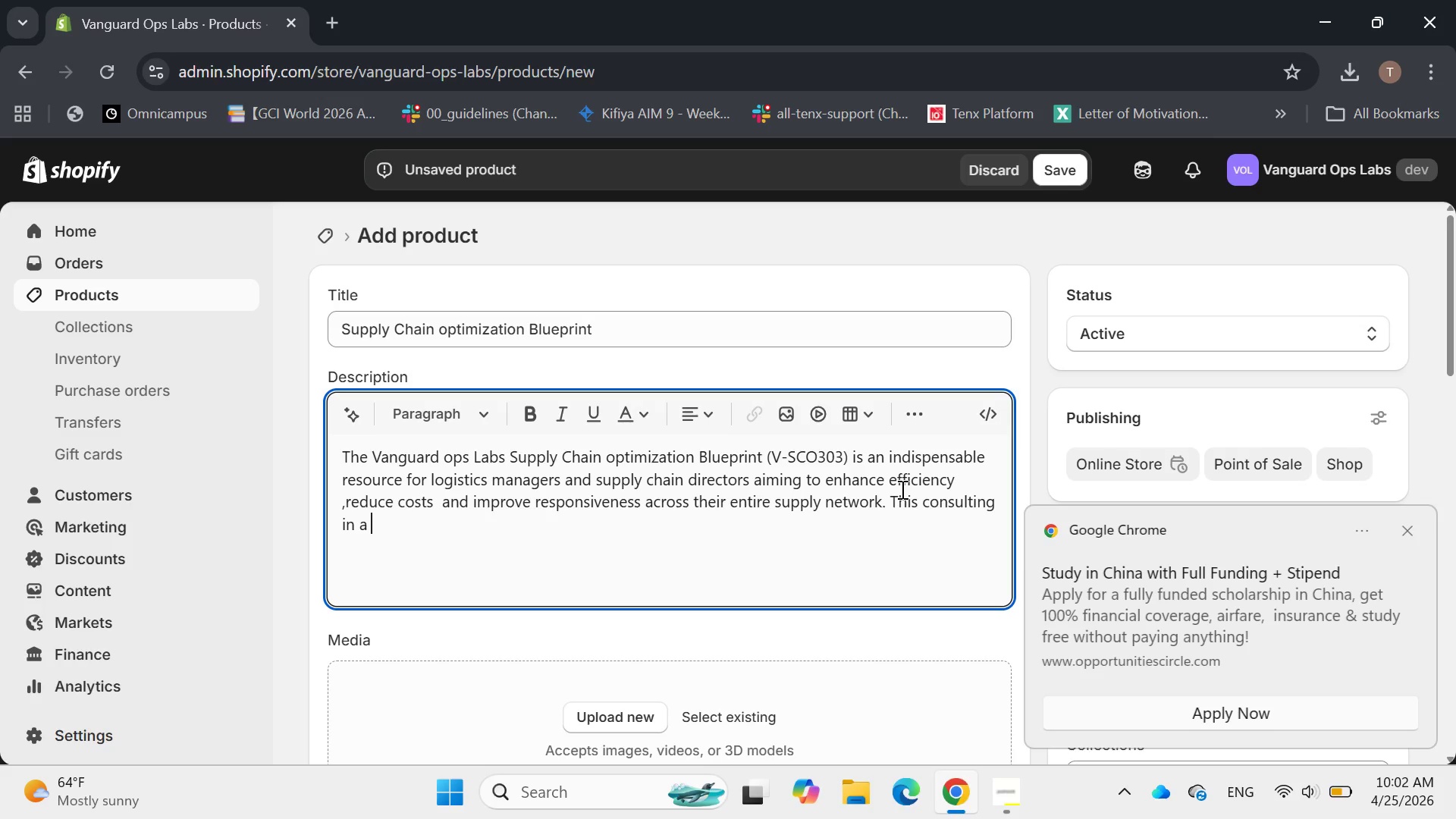 
type(Box solution )
 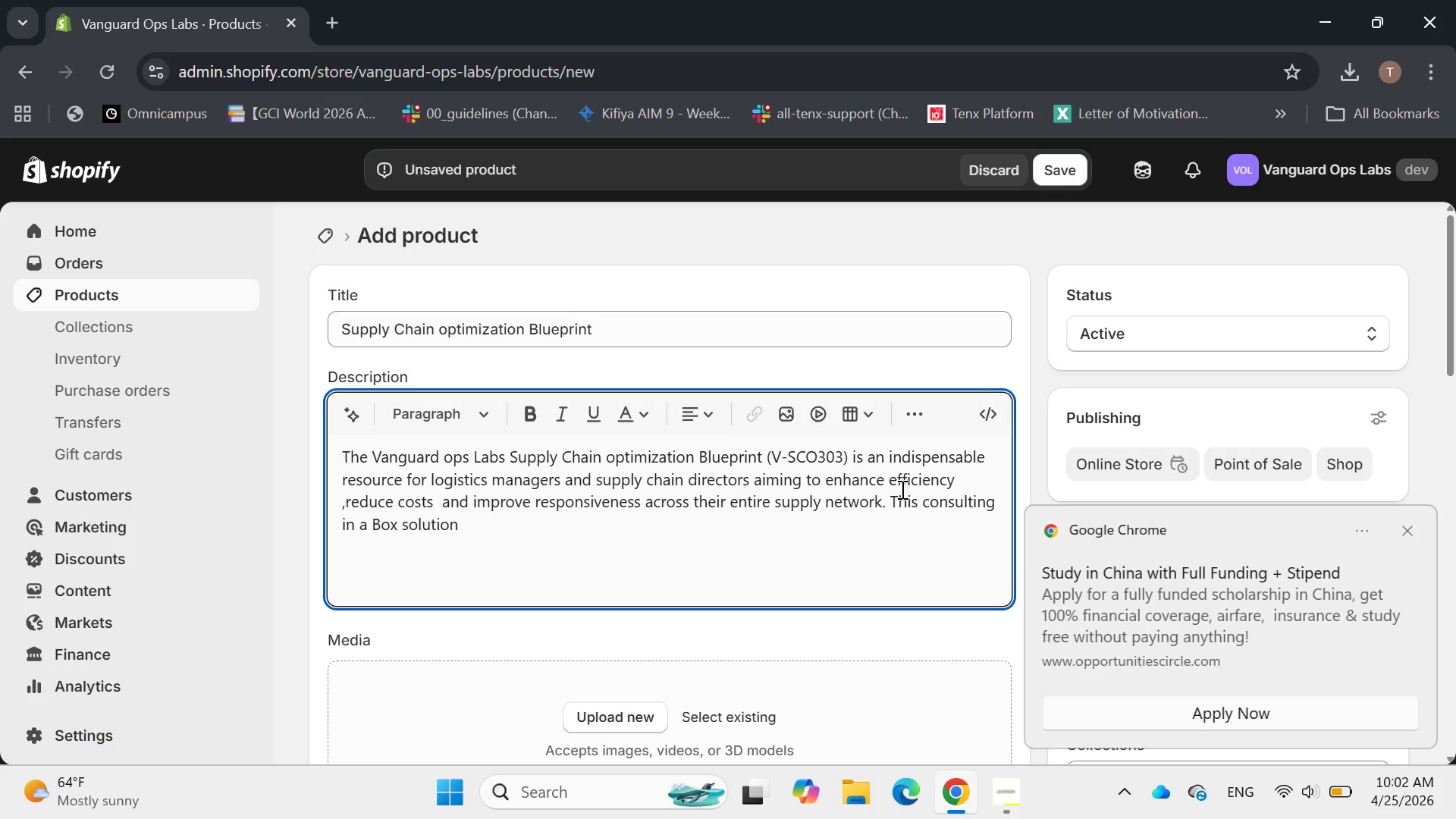 
type(provides a holistic freamwork )
 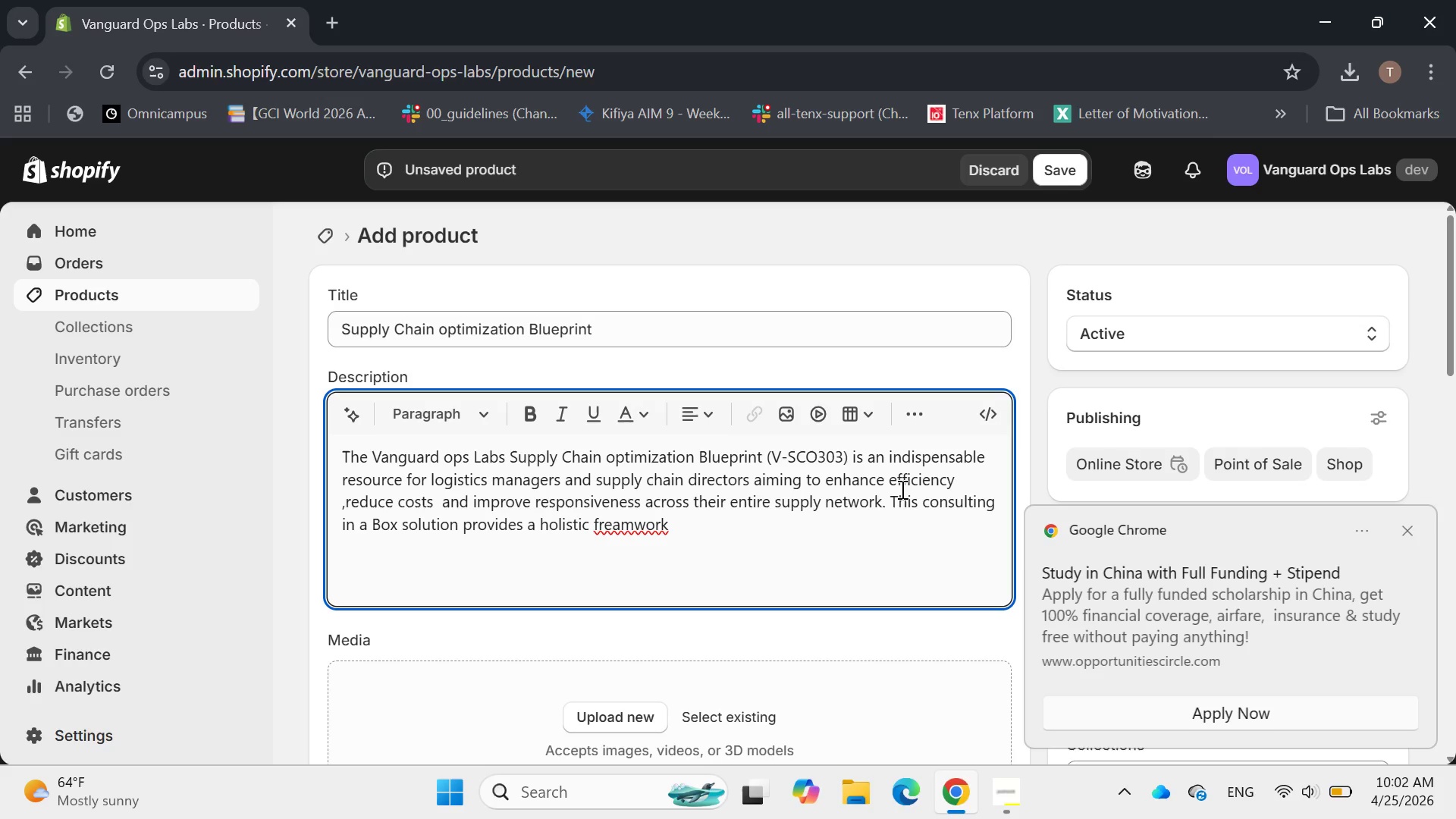 
hold_key(key=ArrowLeft, duration=0.72)
 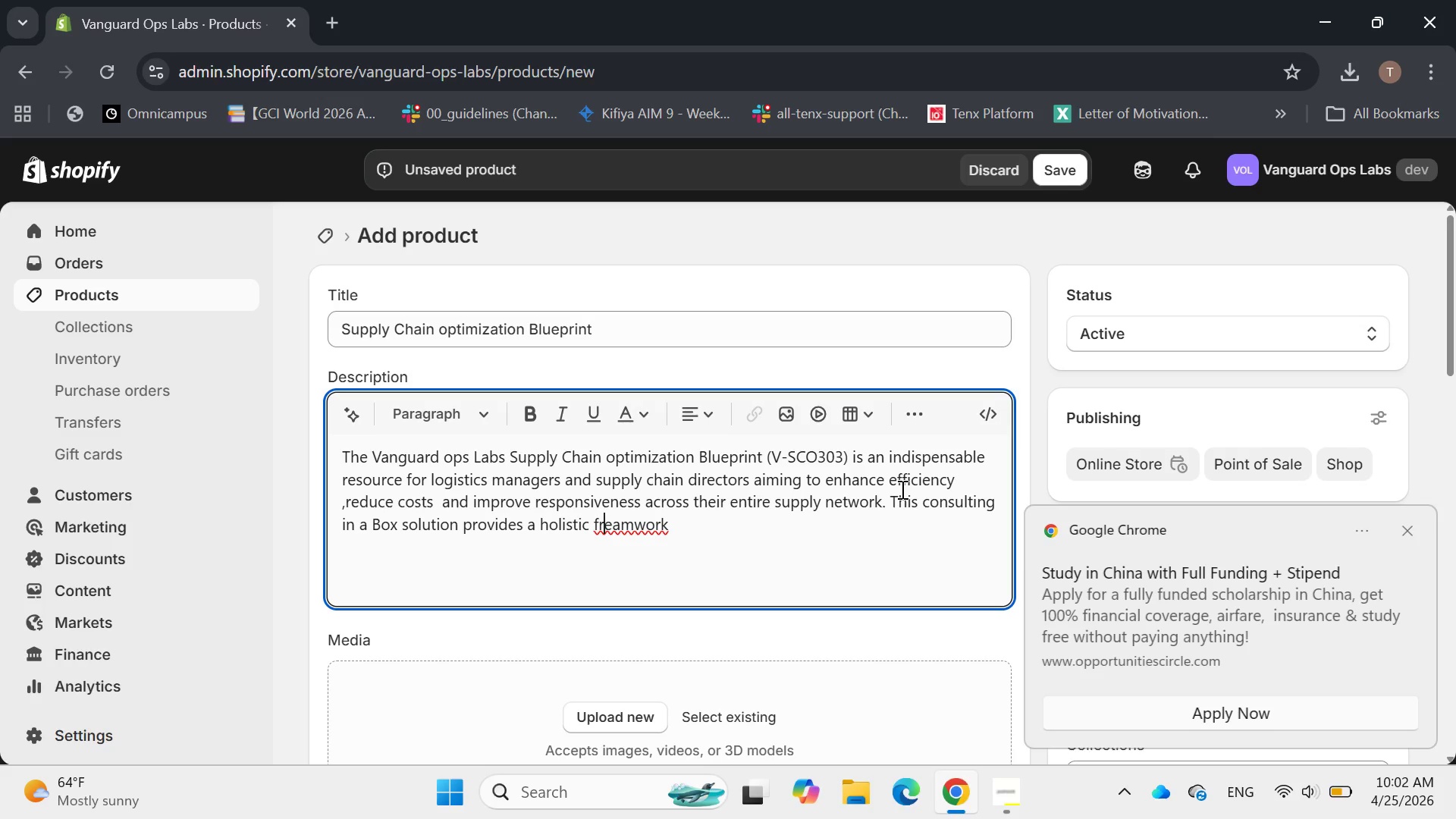 
key(ArrowRight)
 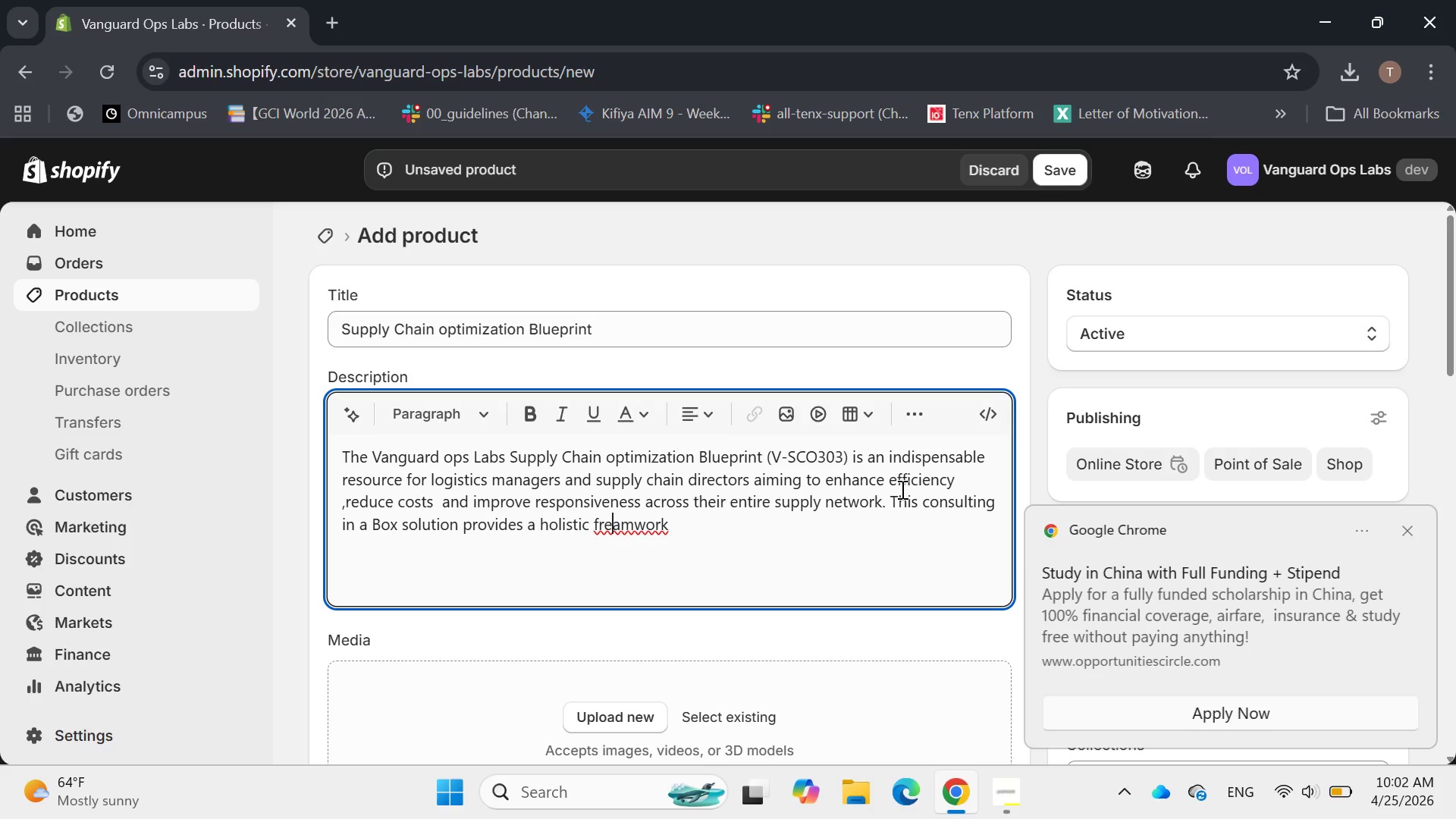 
key(ArrowRight)
 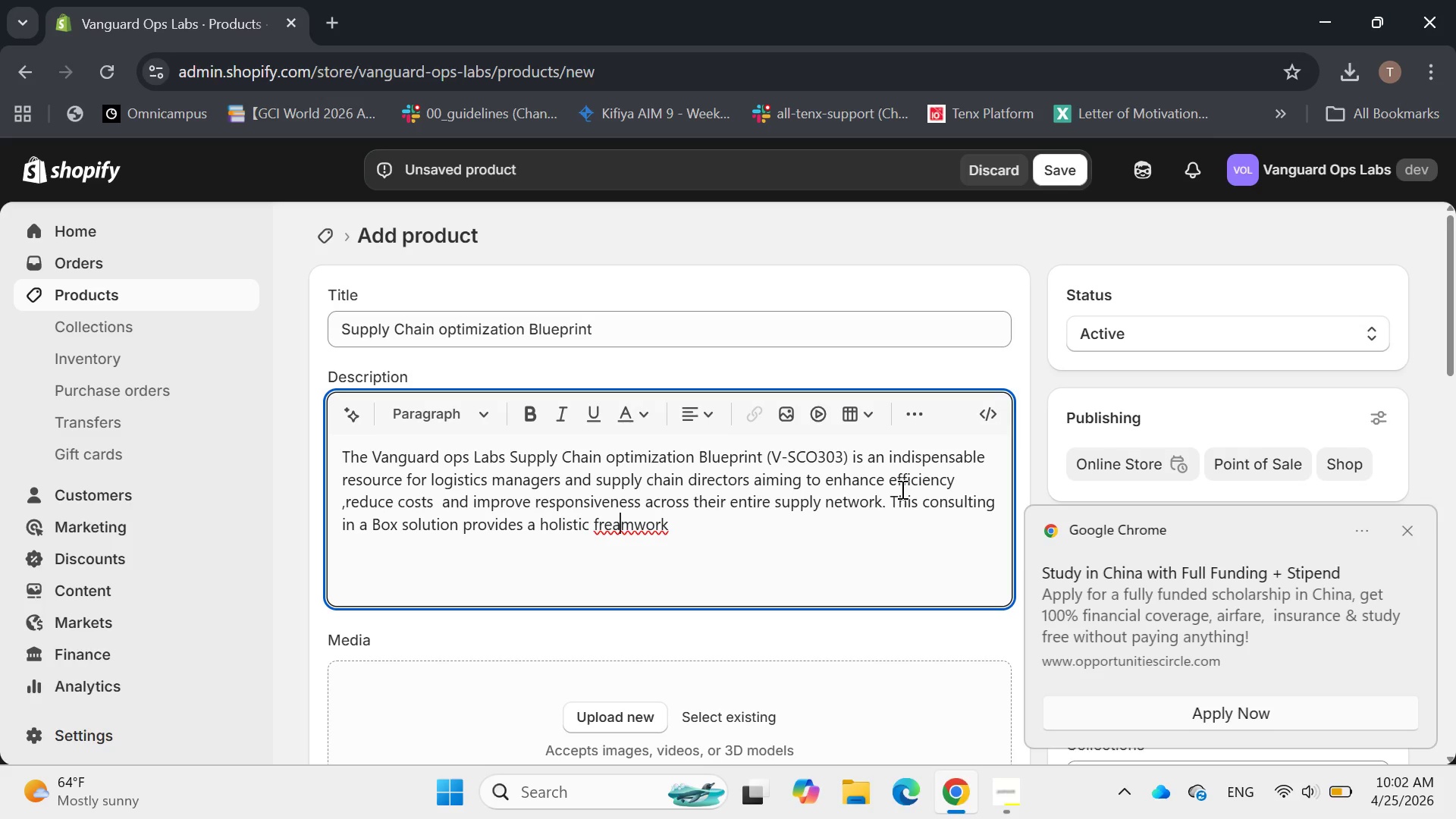 
key(Backspace)
 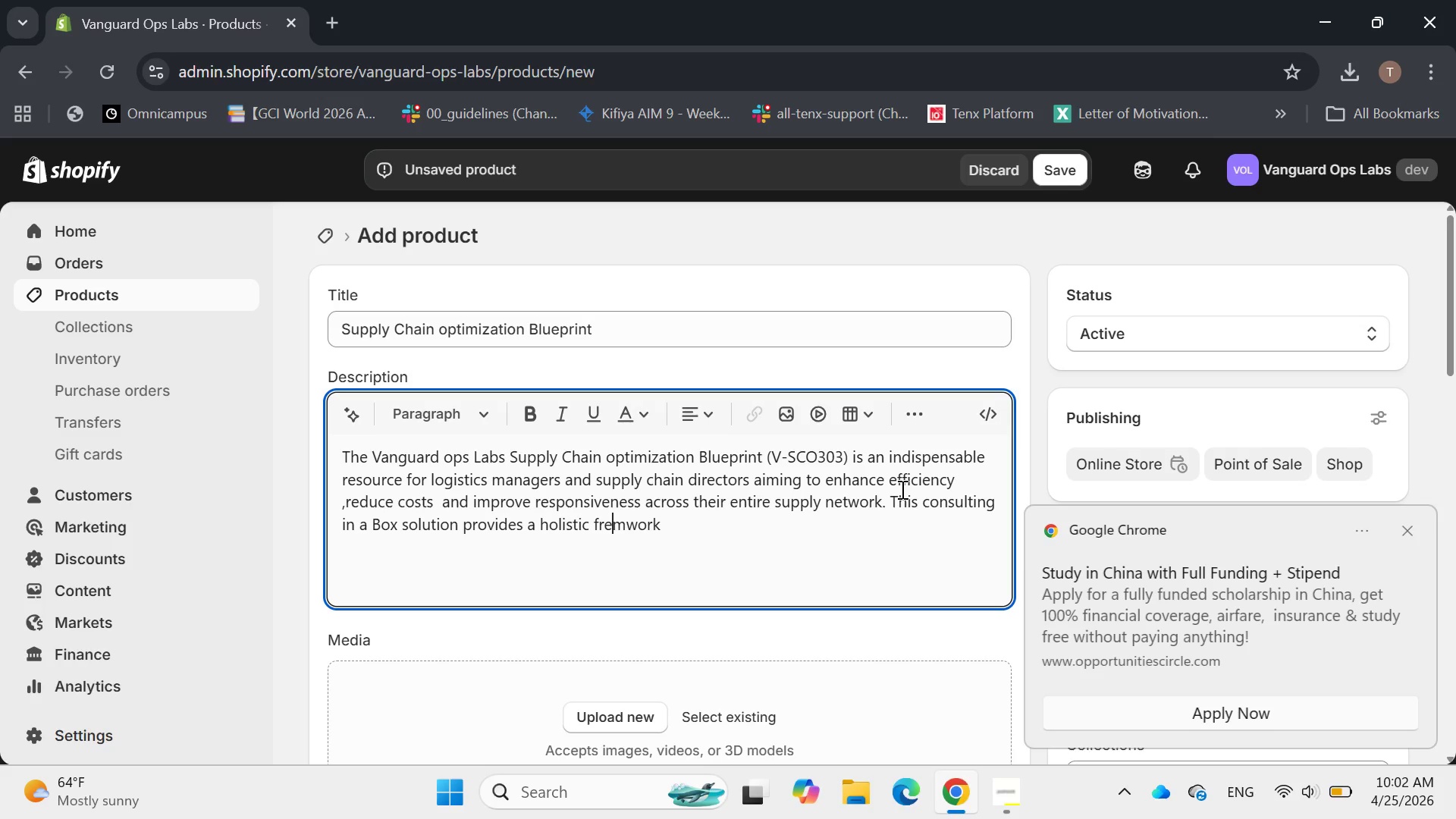 
key(Backspace)
 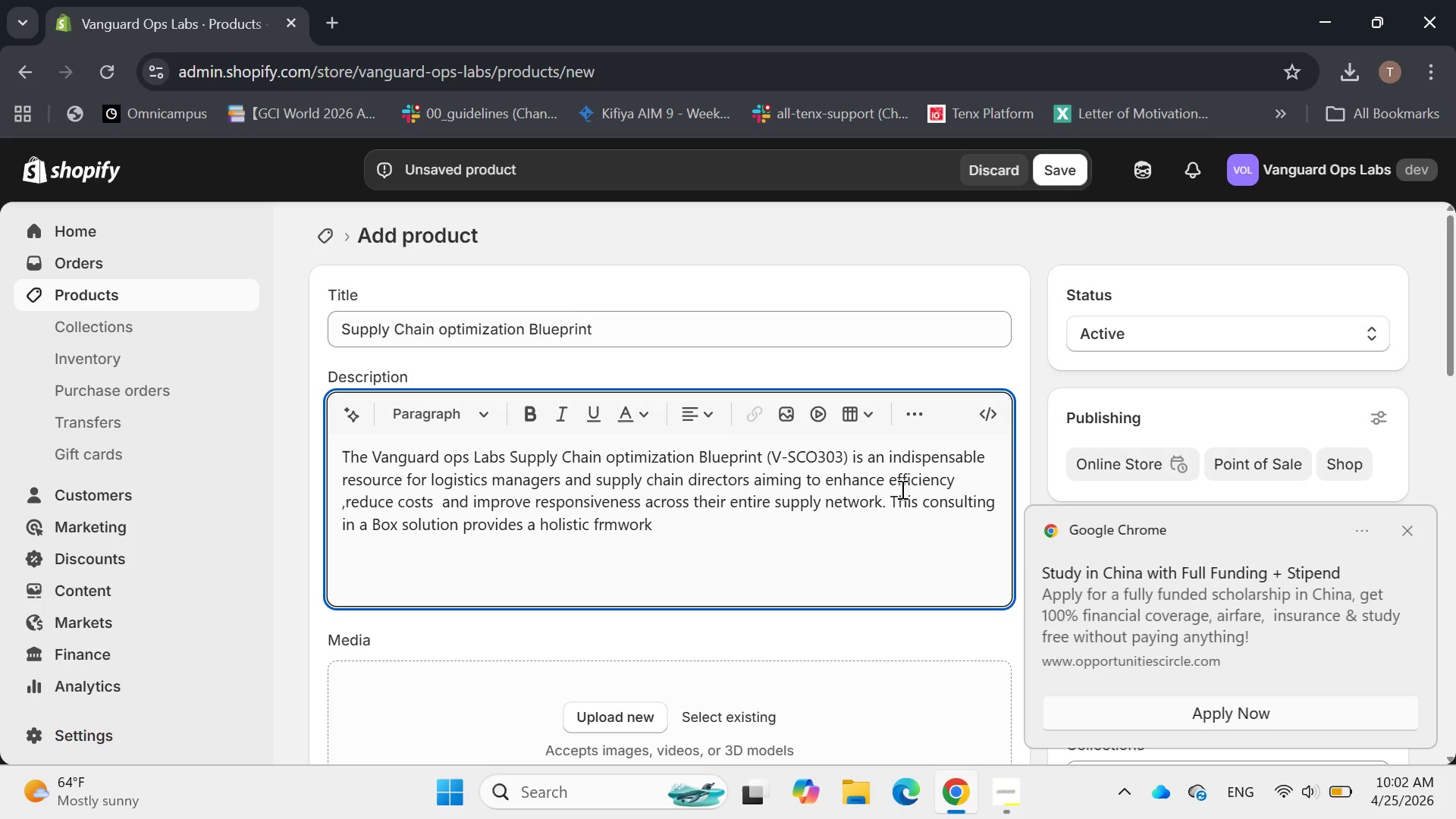 
key(A)
 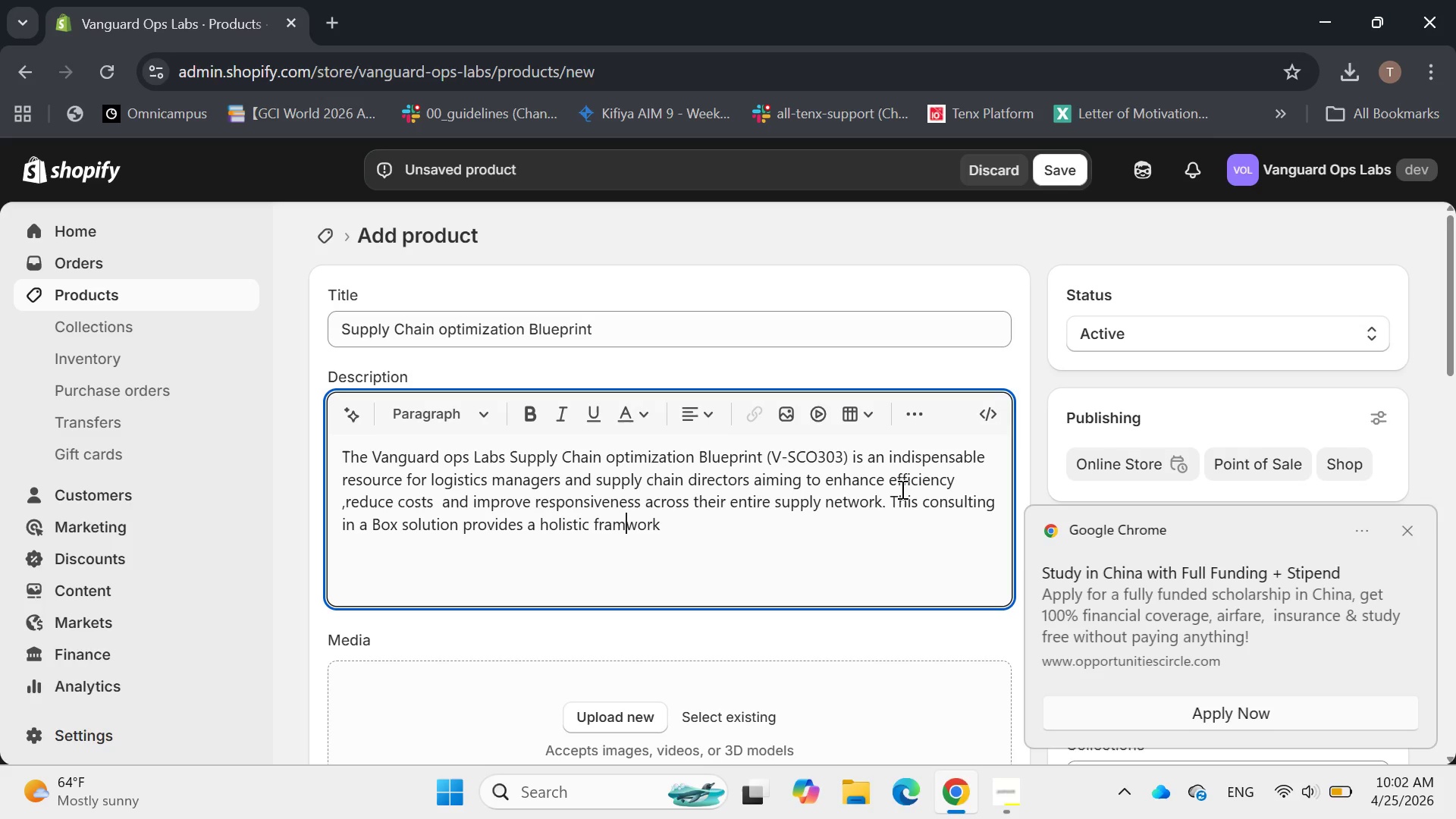 
key(ArrowRight)
 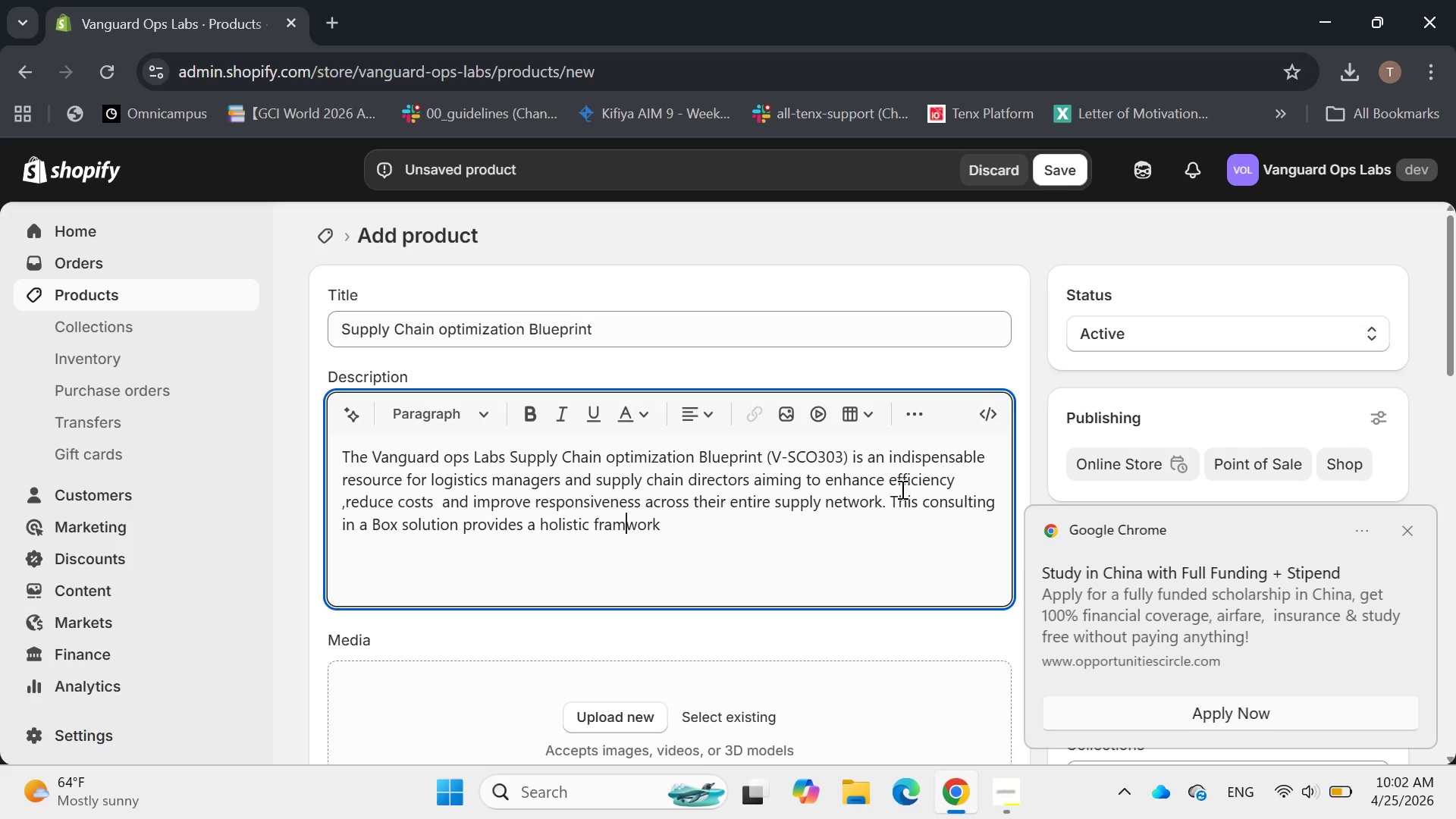 
key(ArrowRight)
 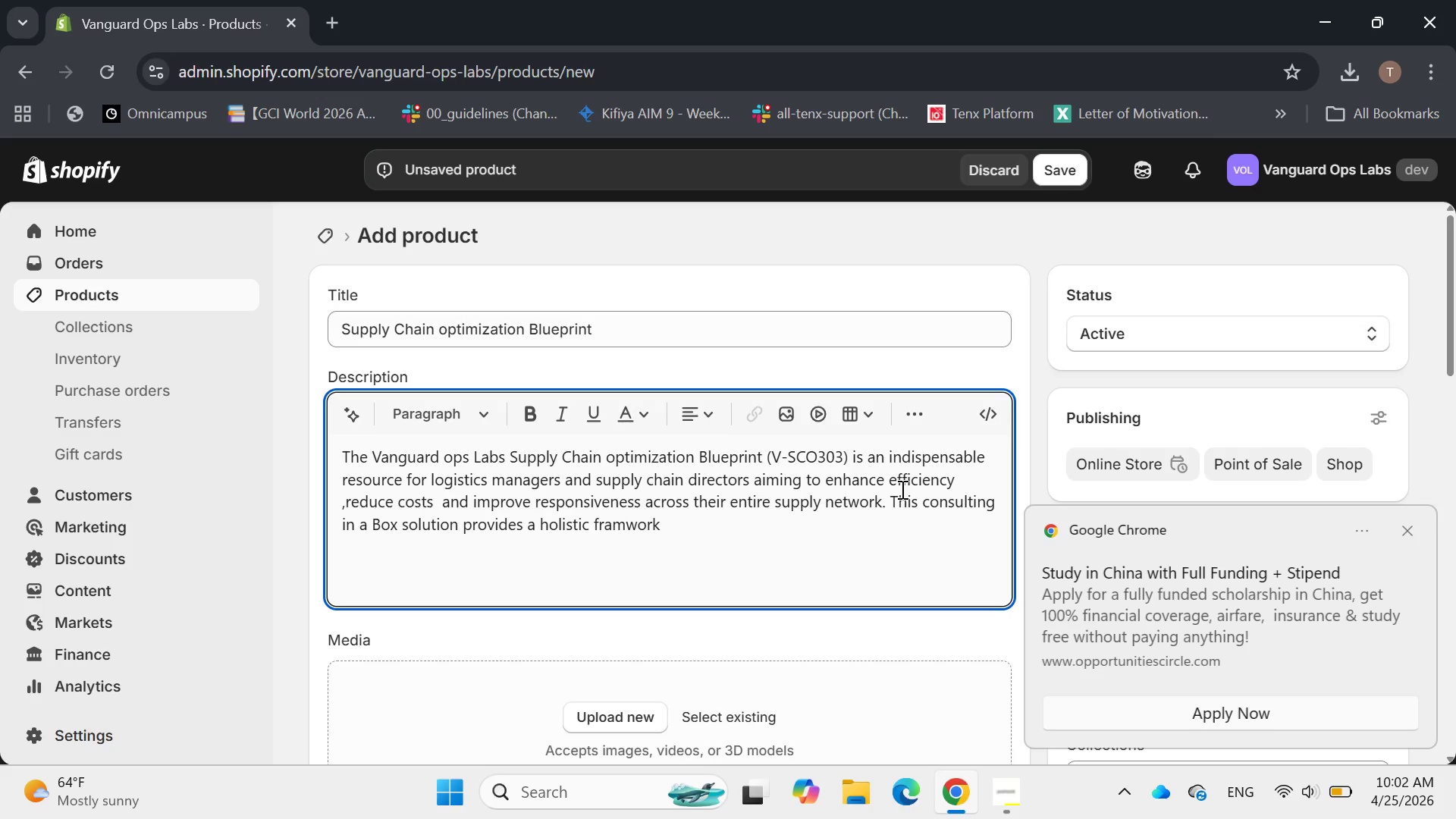 
key(ArrowLeft)
 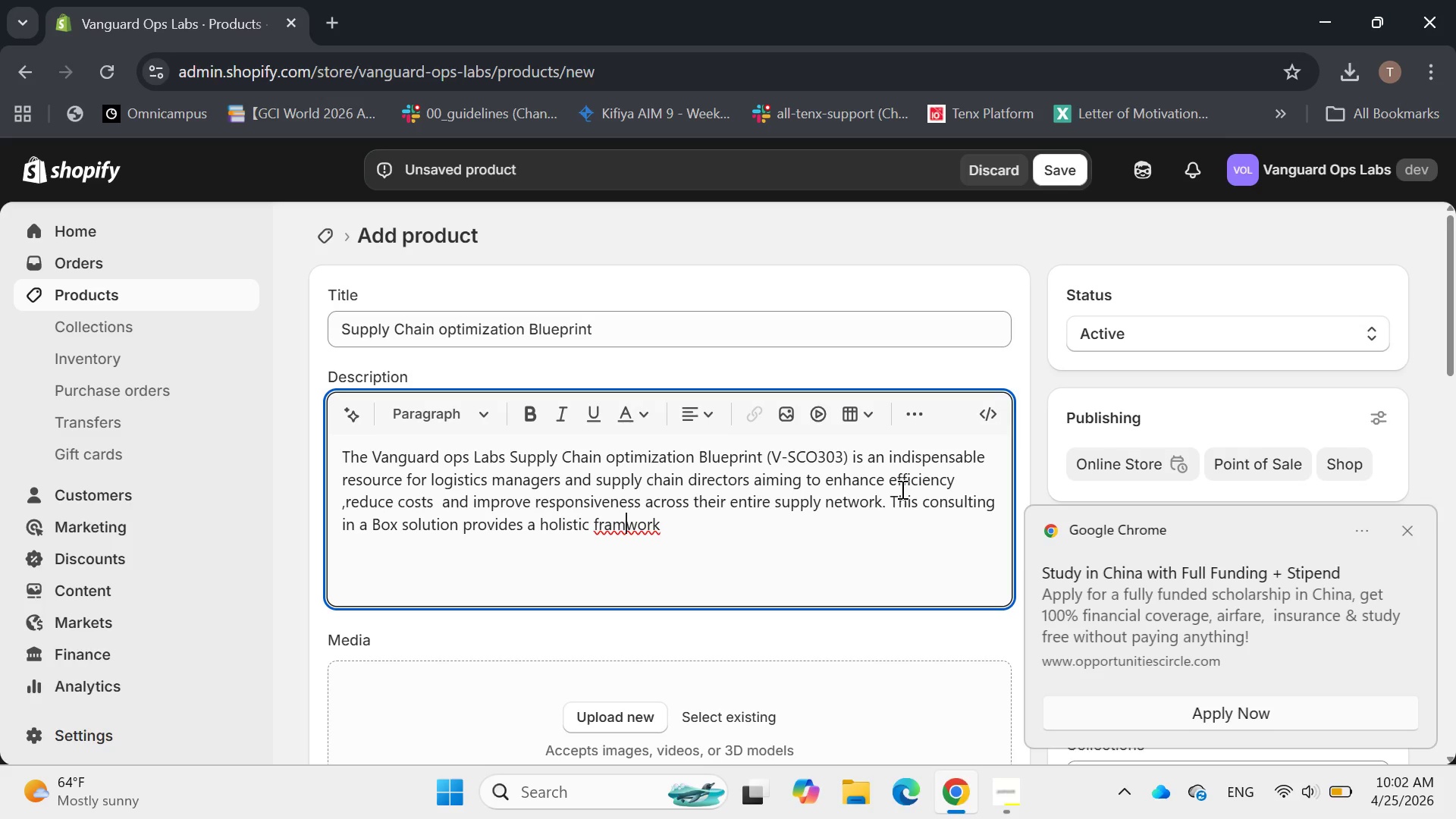 
key(E)
 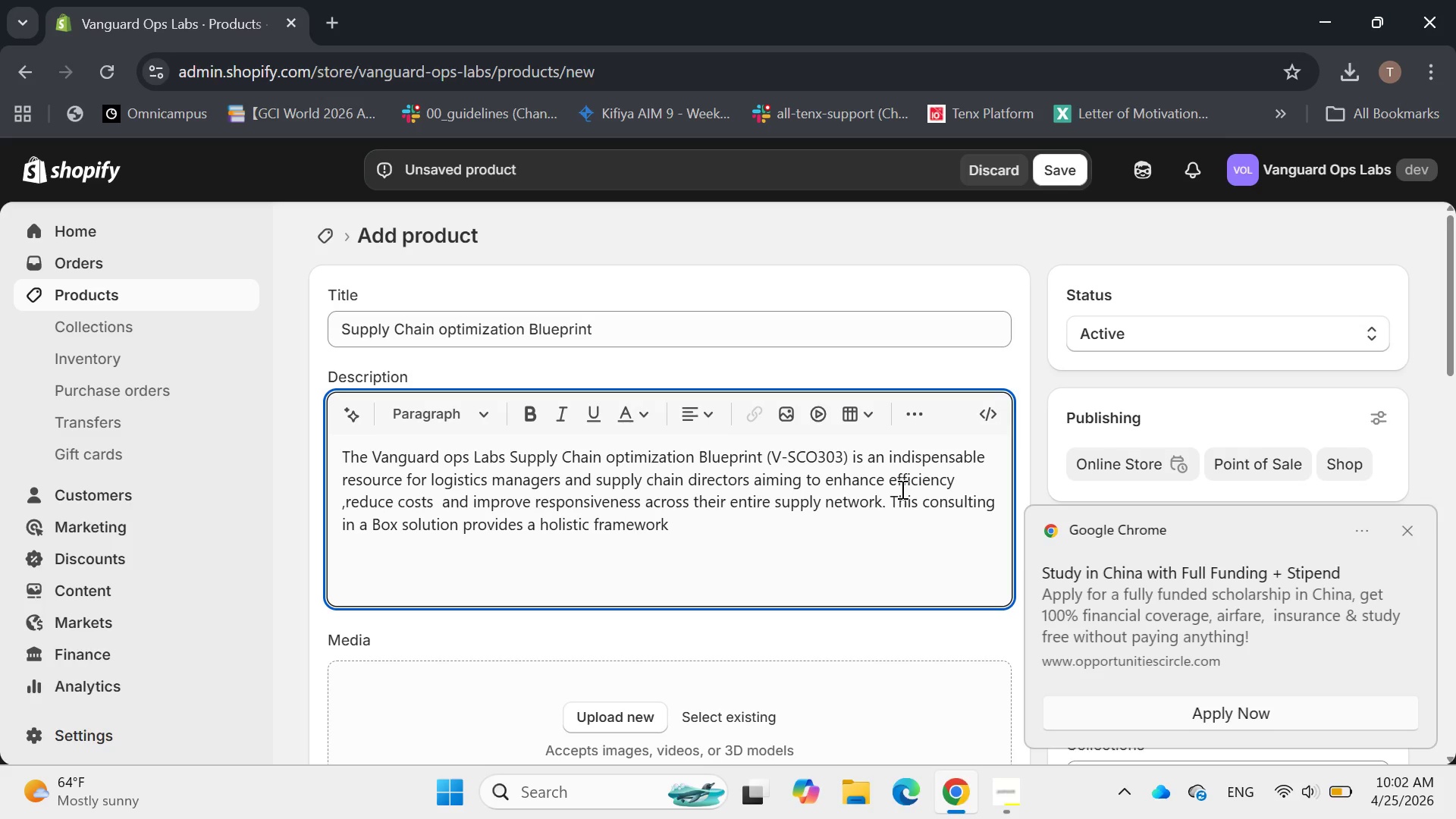 
hold_key(key=ArrowRight, duration=0.52)
 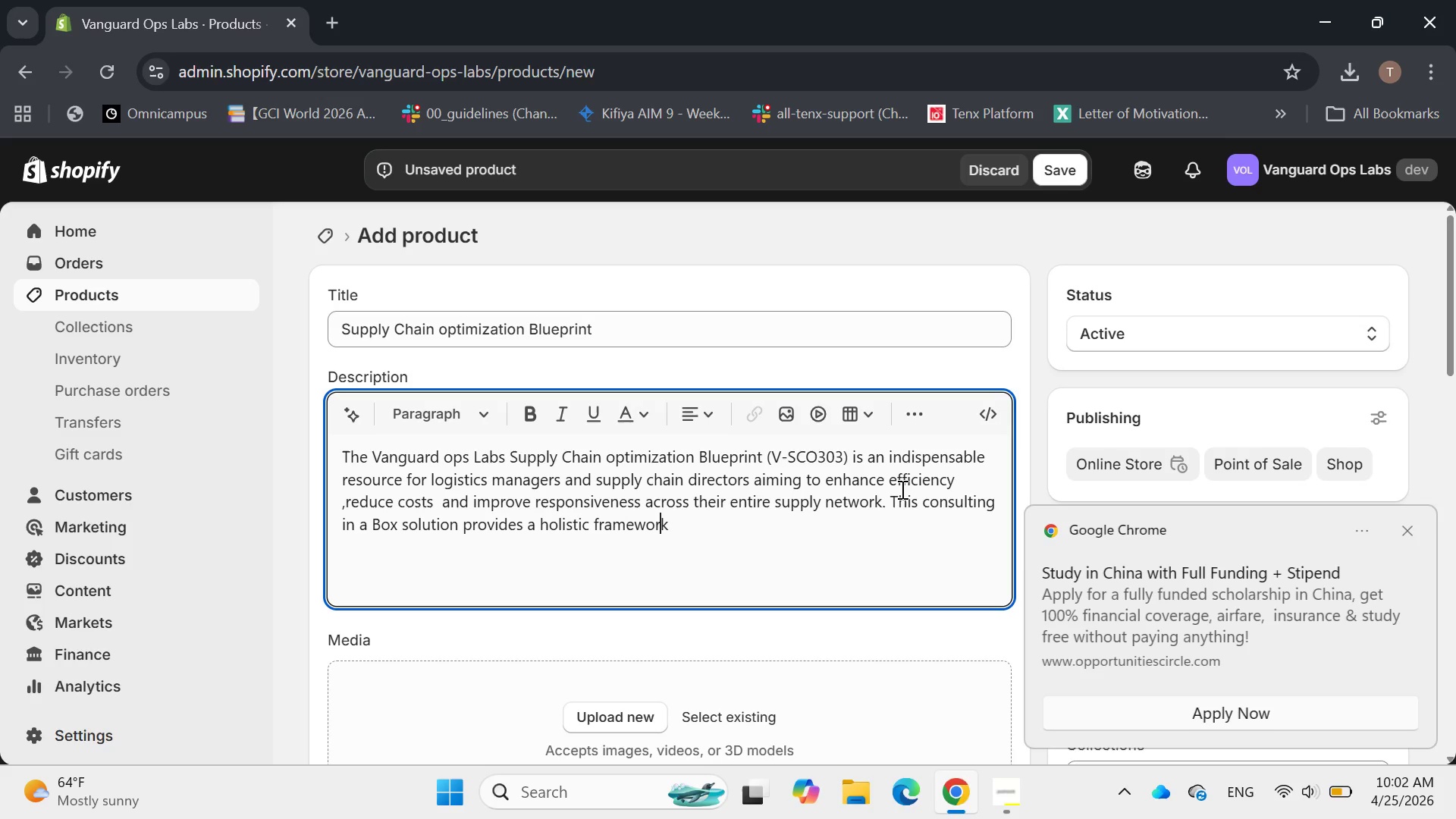 
key(ArrowRight)
 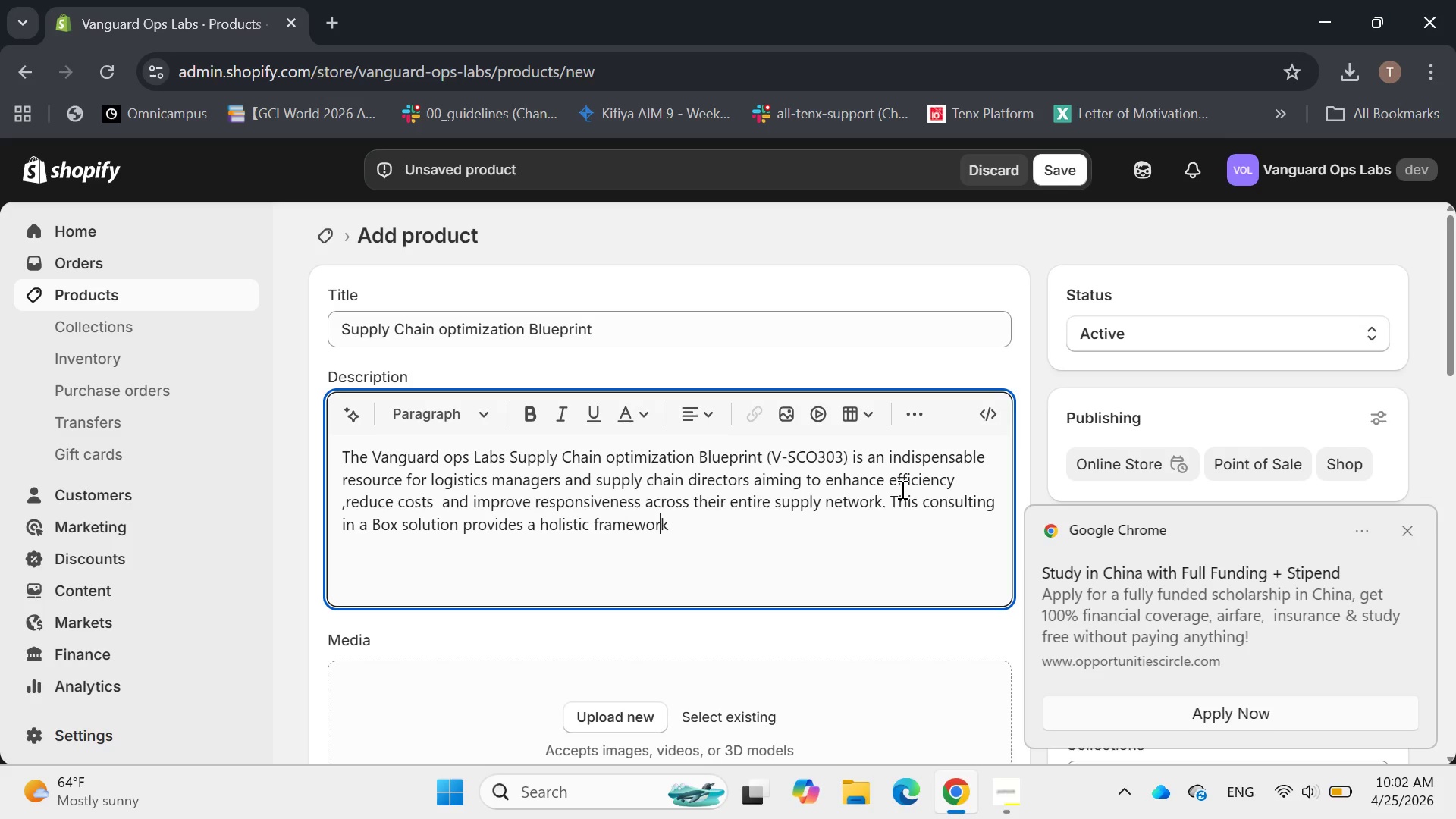 
key(ArrowRight)
 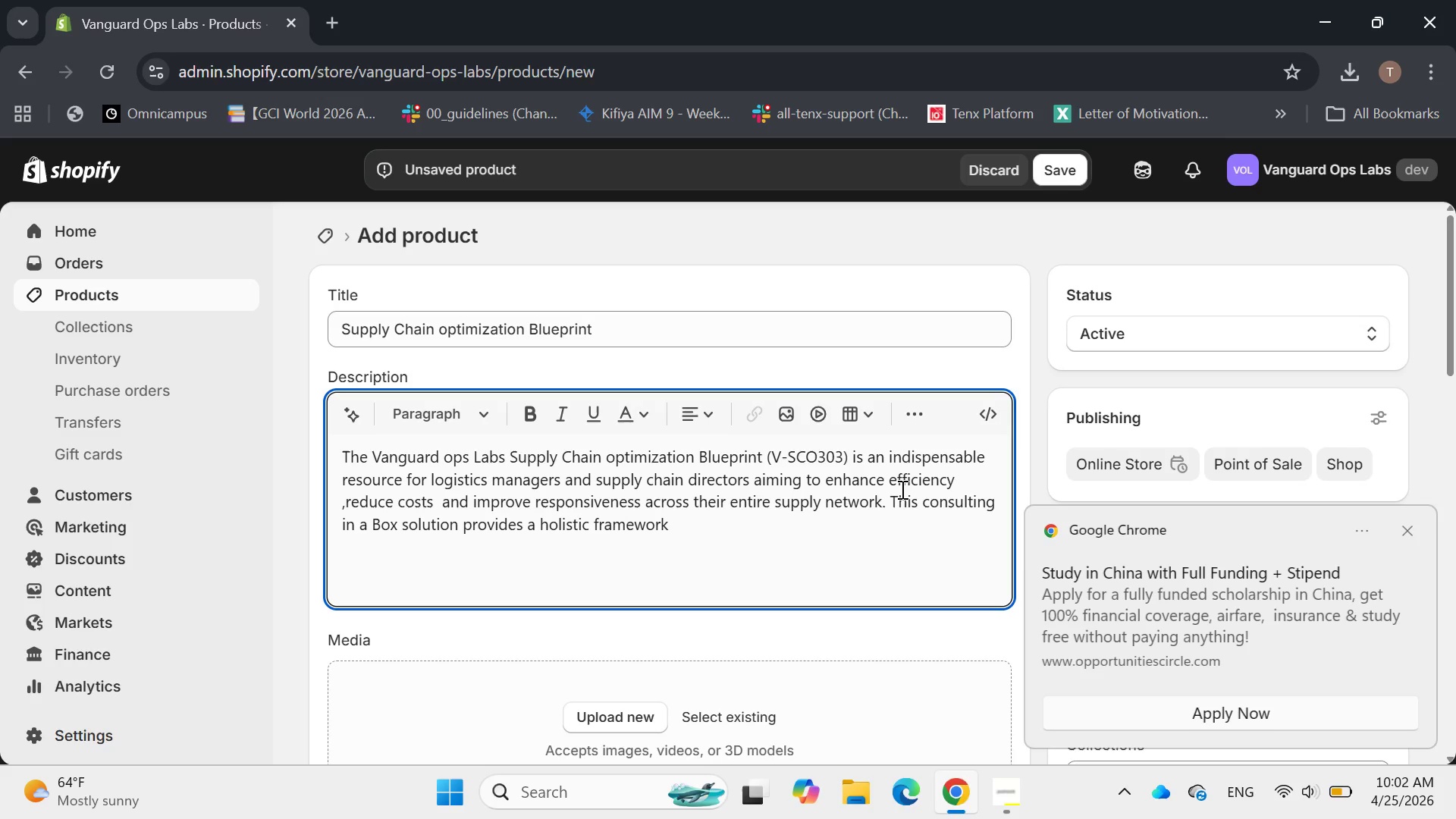 
type( for analyzing ,redesigning and implimenting )
 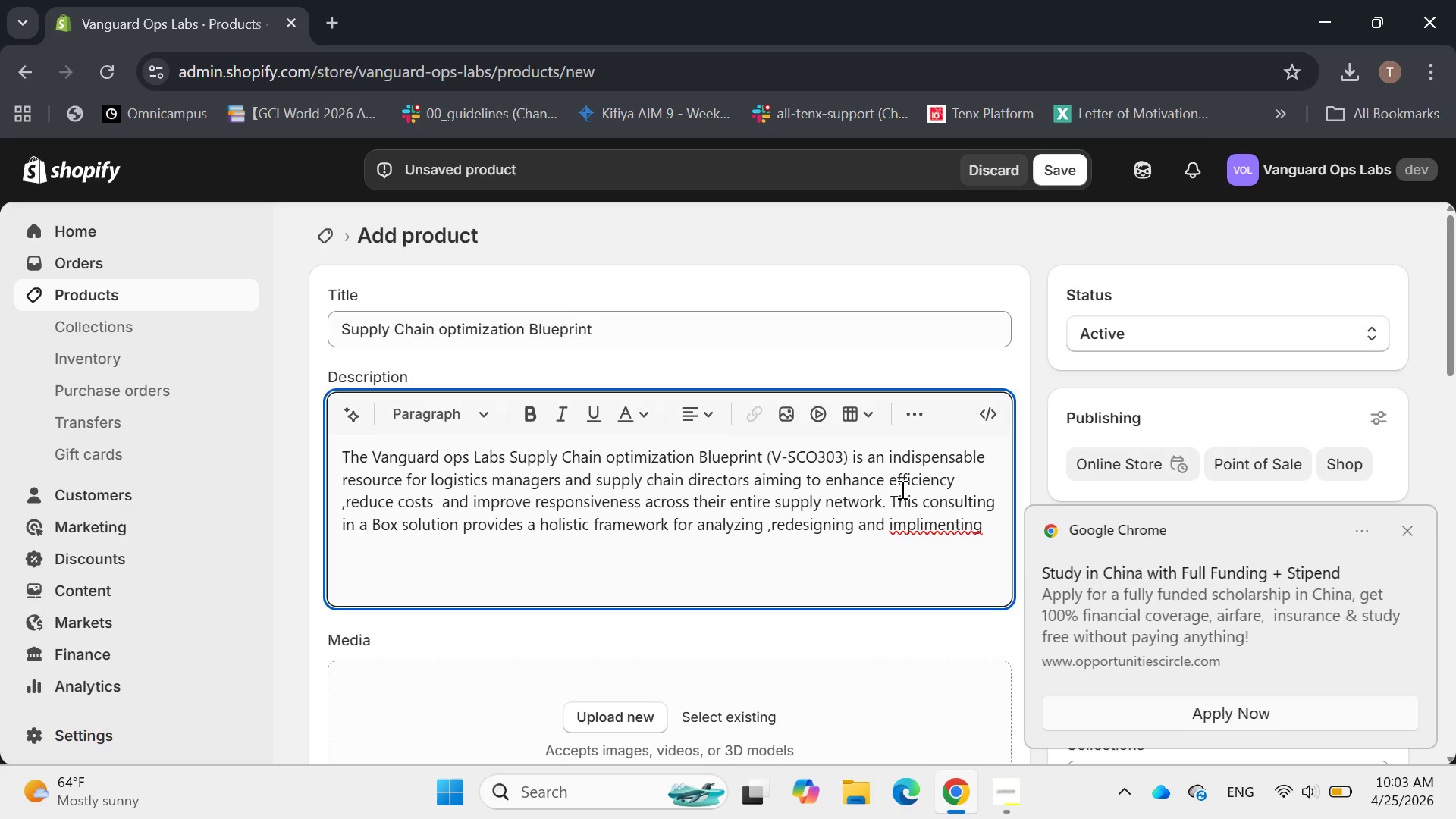 
hold_key(key=Backspace, duration=0.44)
 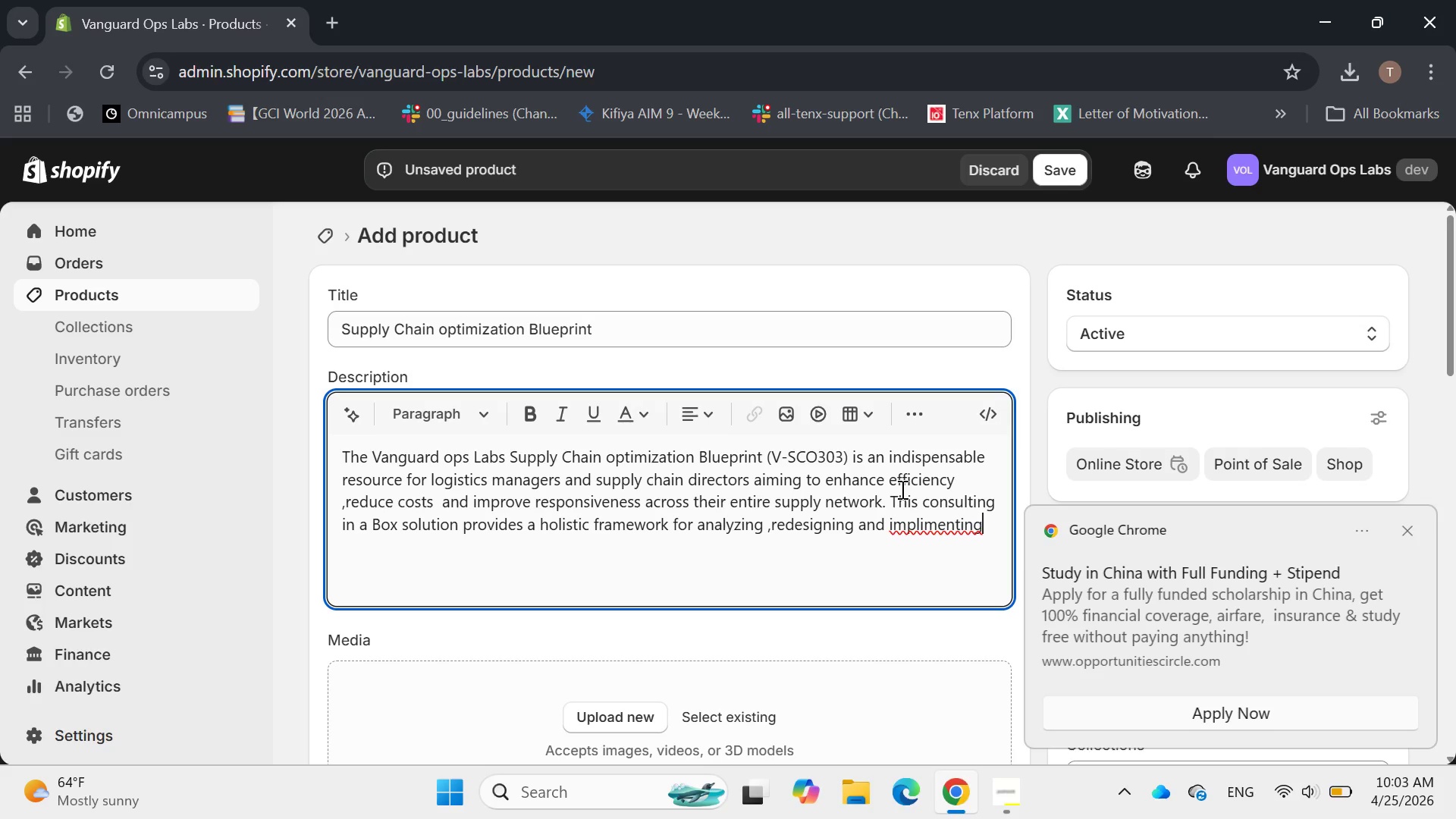 
hold_key(key=ArrowLeft, duration=0.58)
 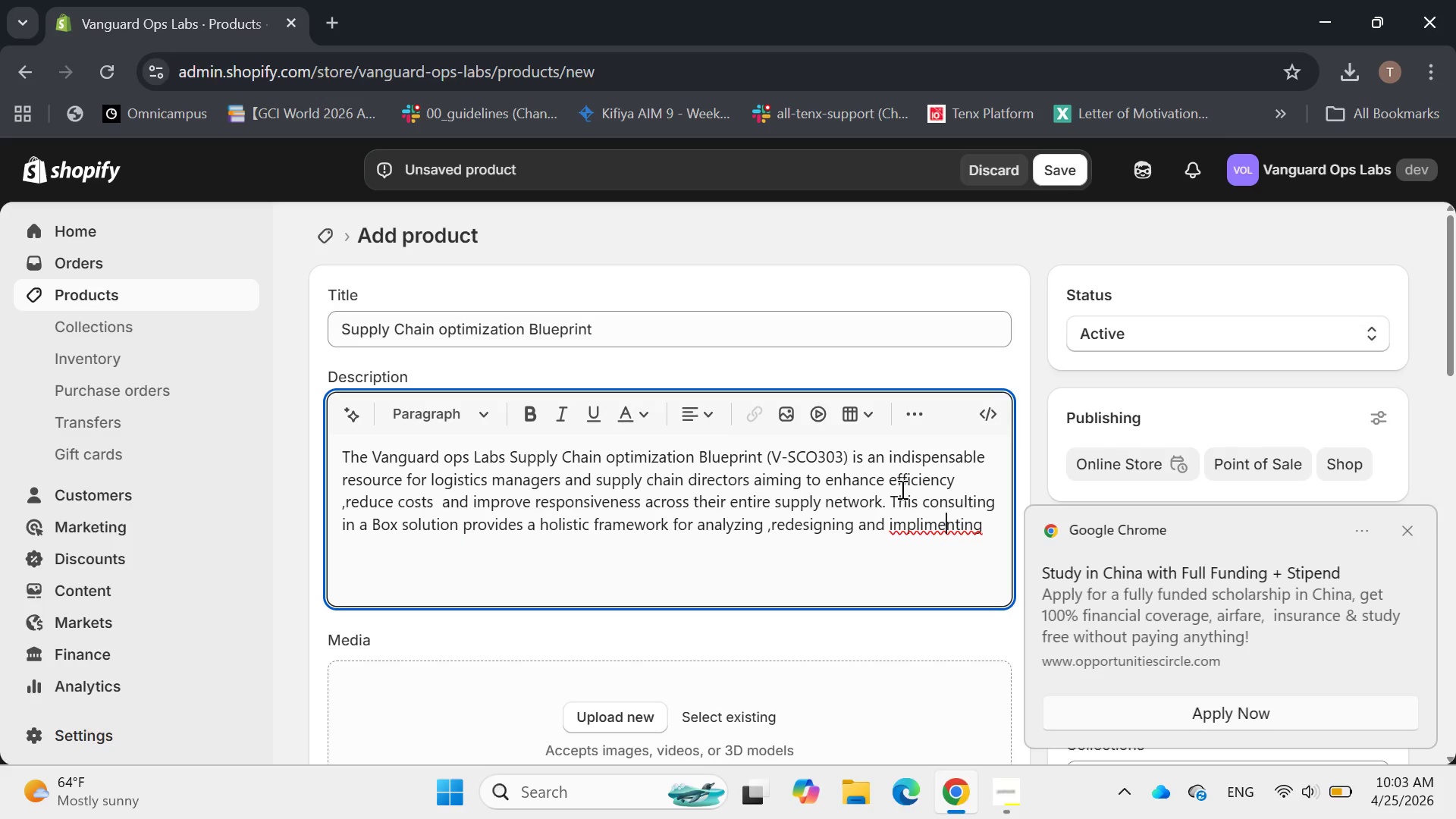 
hold_key(key=ArrowLeft, duration=0.75)
 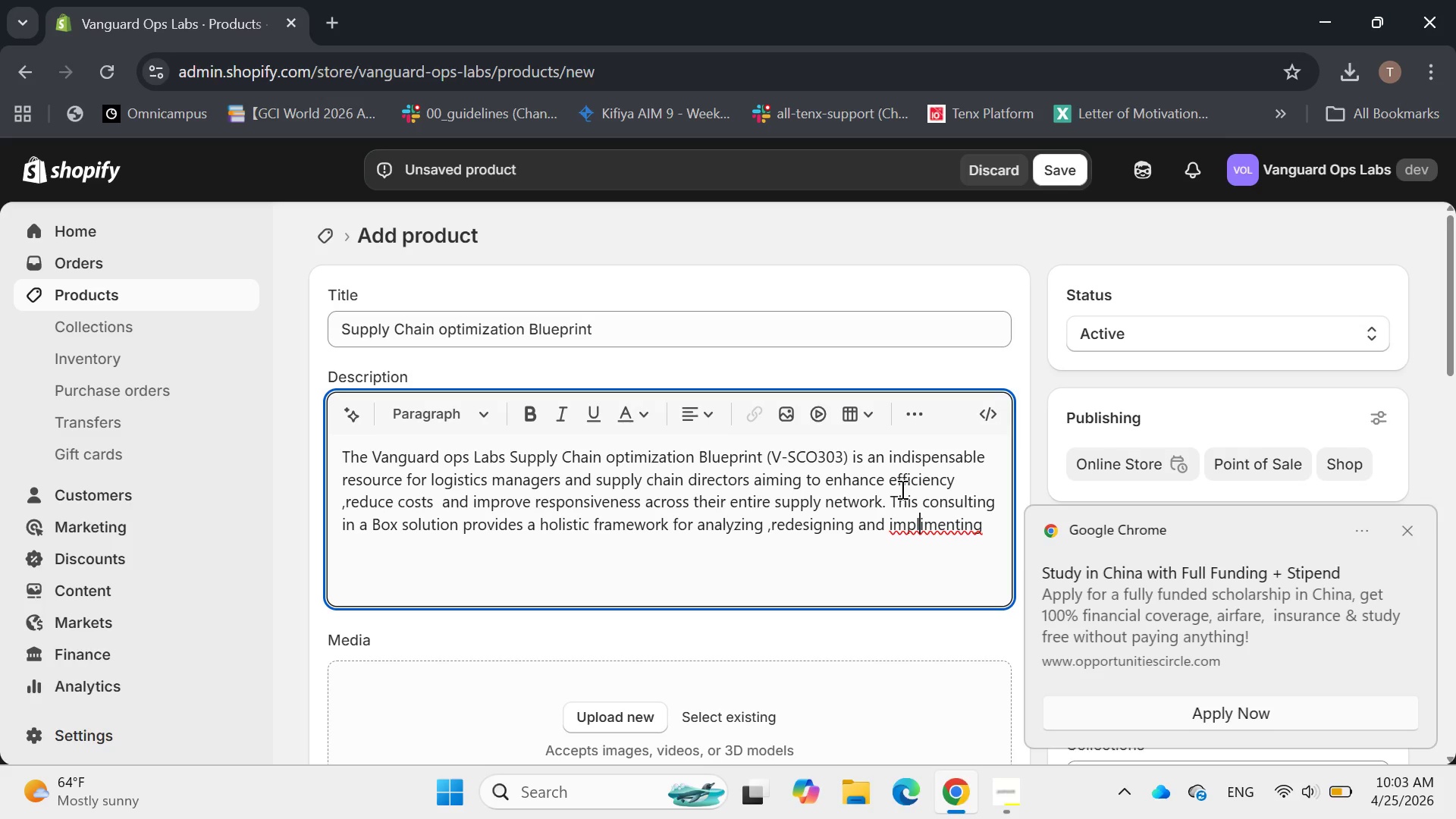 
key(ArrowLeft)
 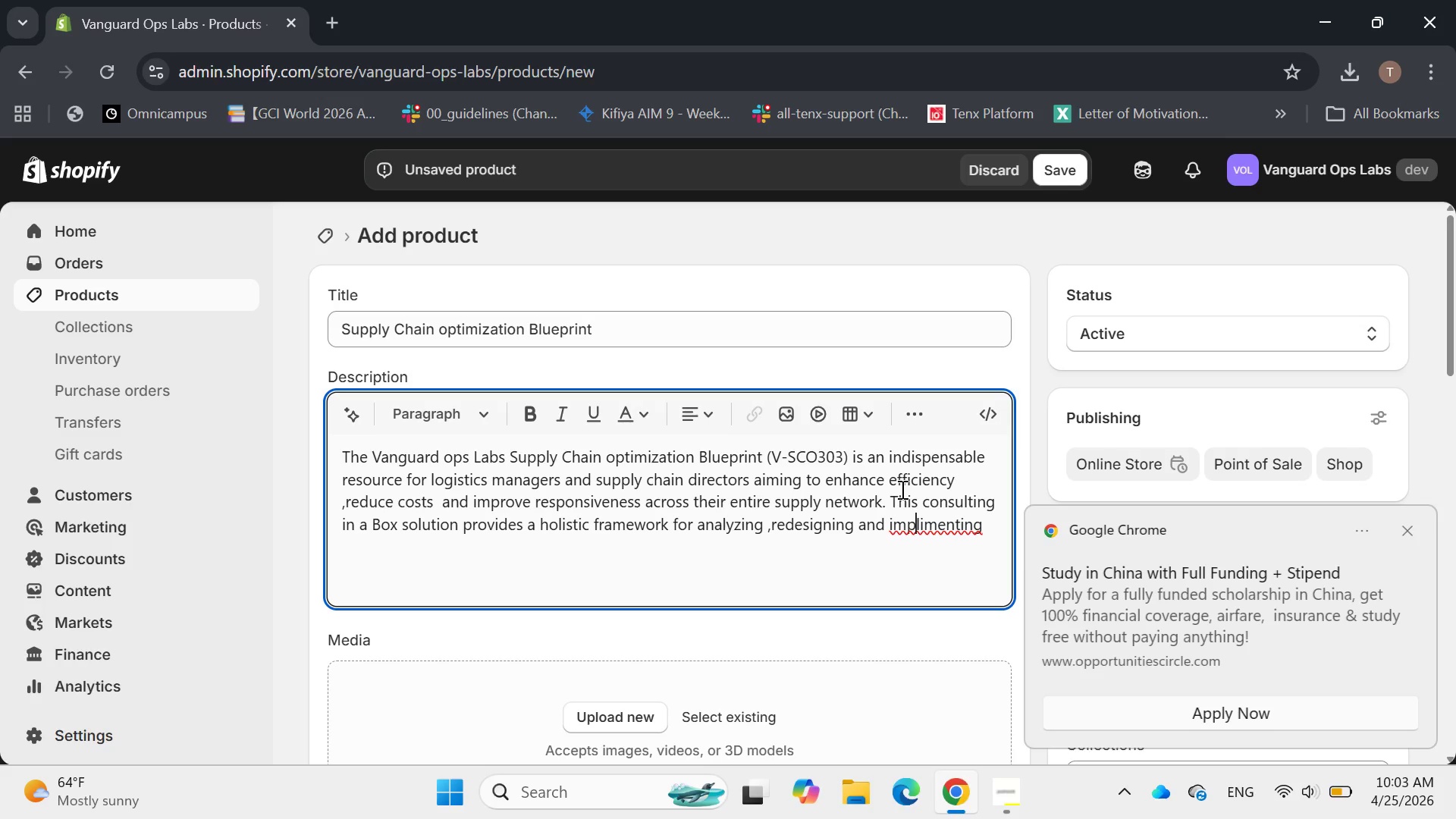 
key(E)
 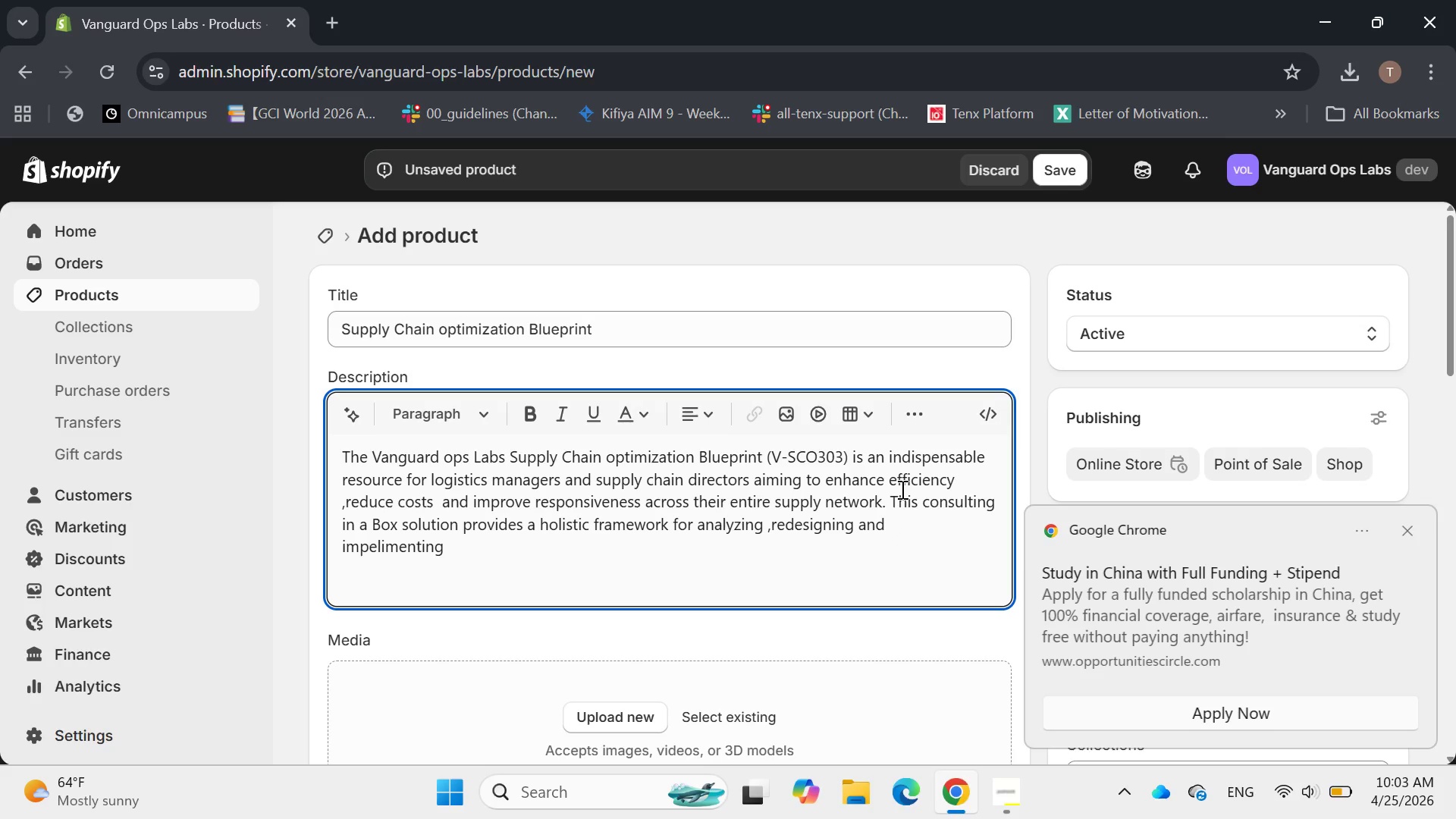 
key(ArrowRight)
 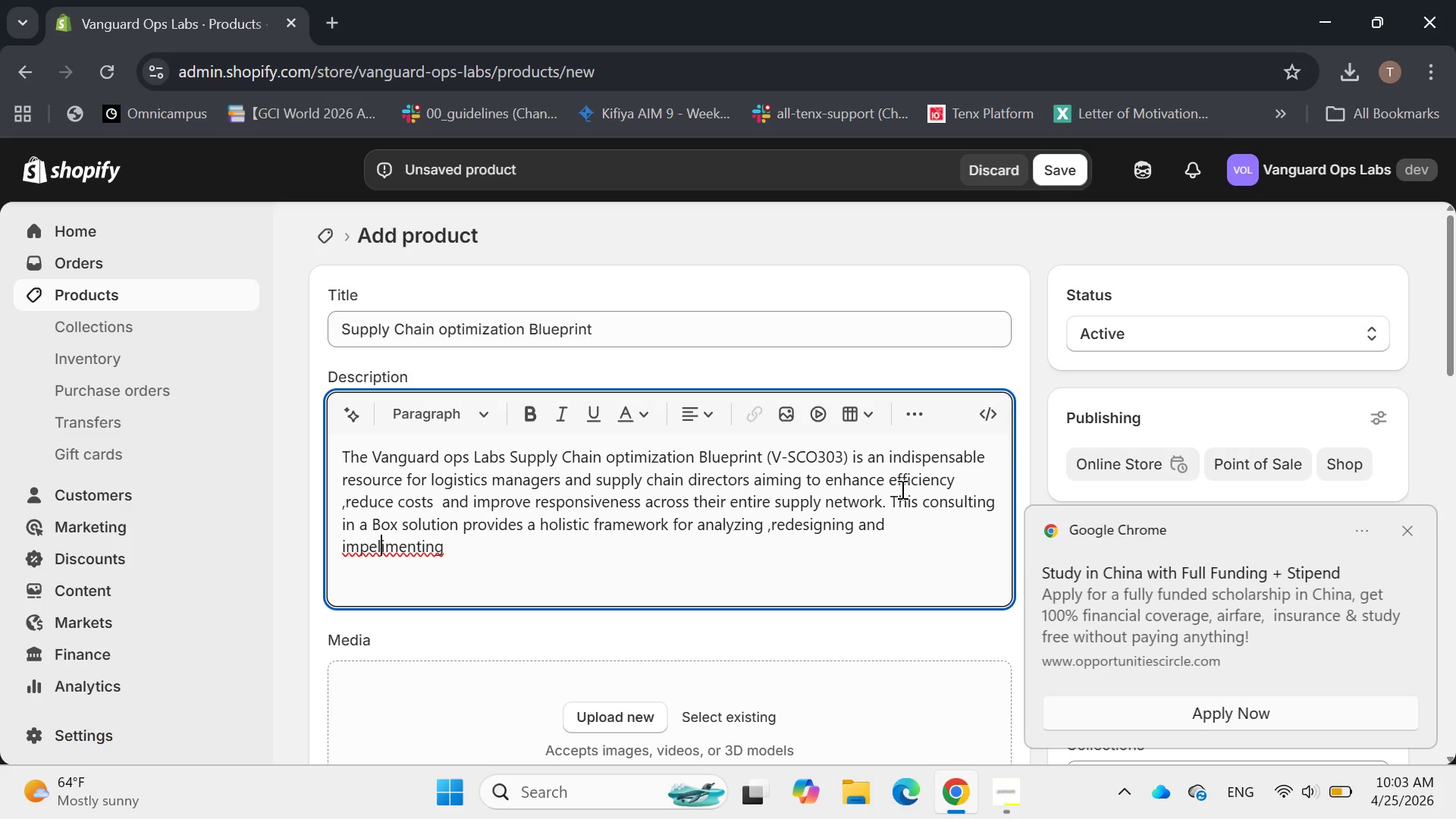 
key(ArrowRight)
 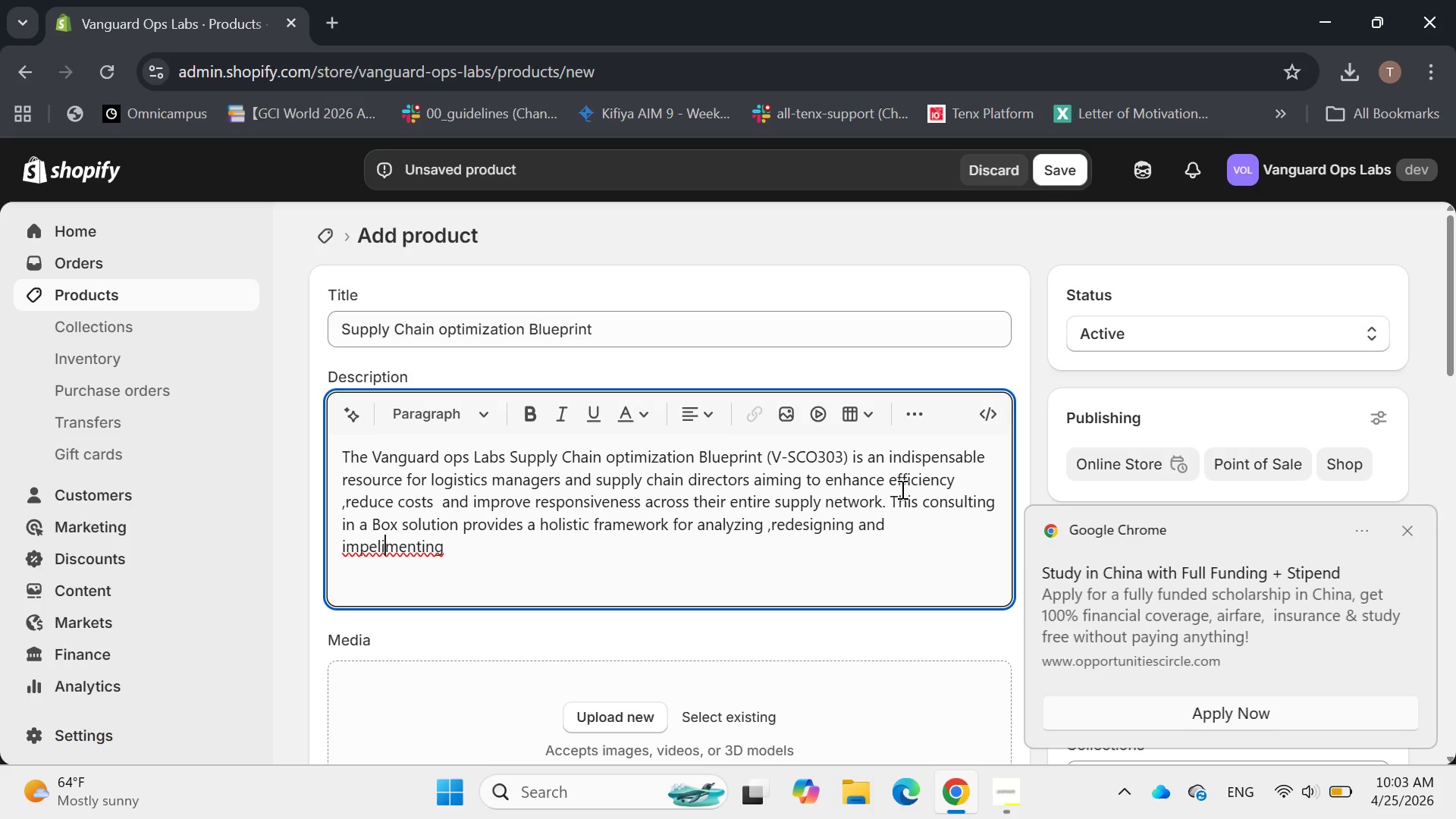 
key(Backspace)
 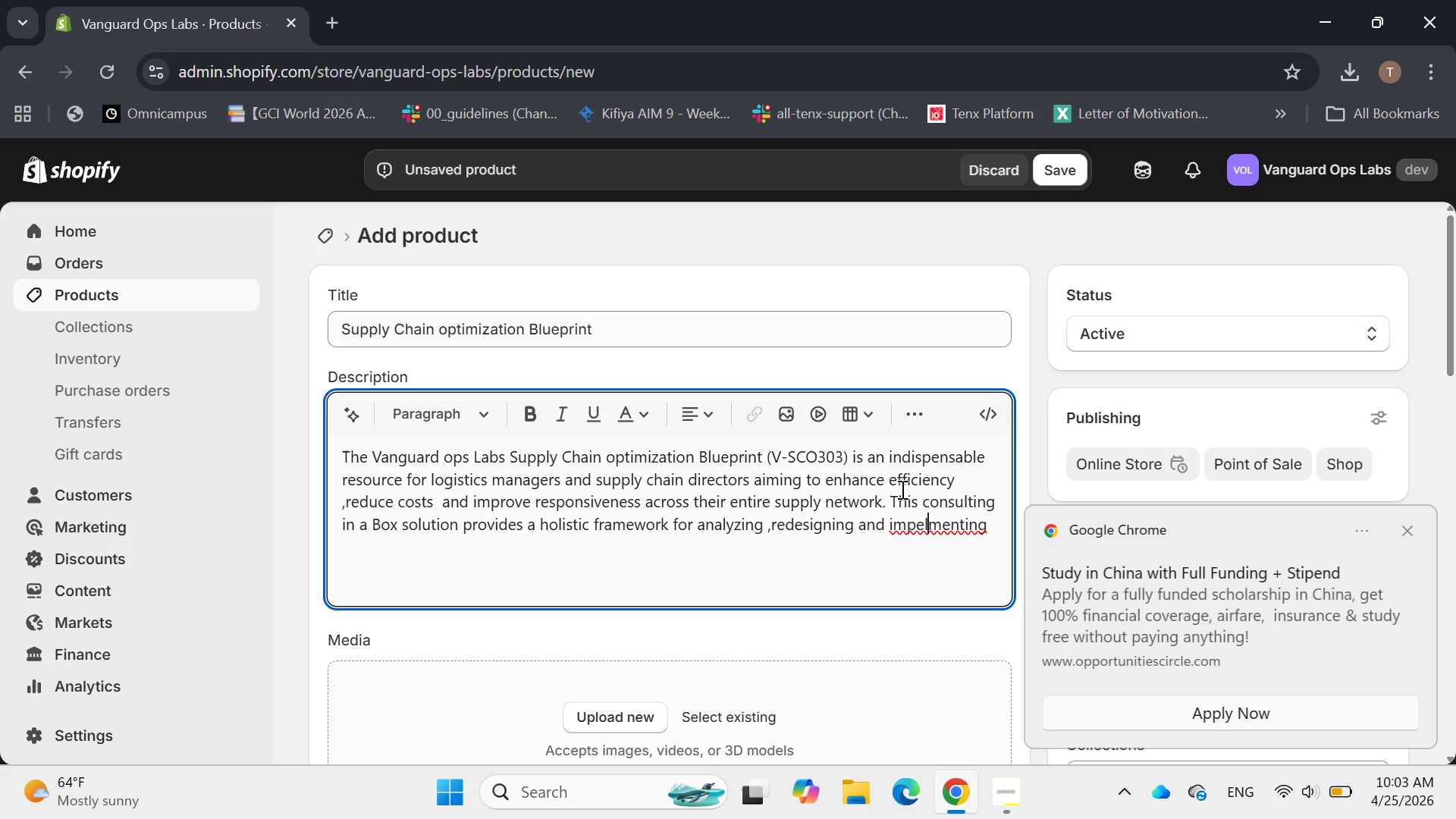 
key(Backspace)
 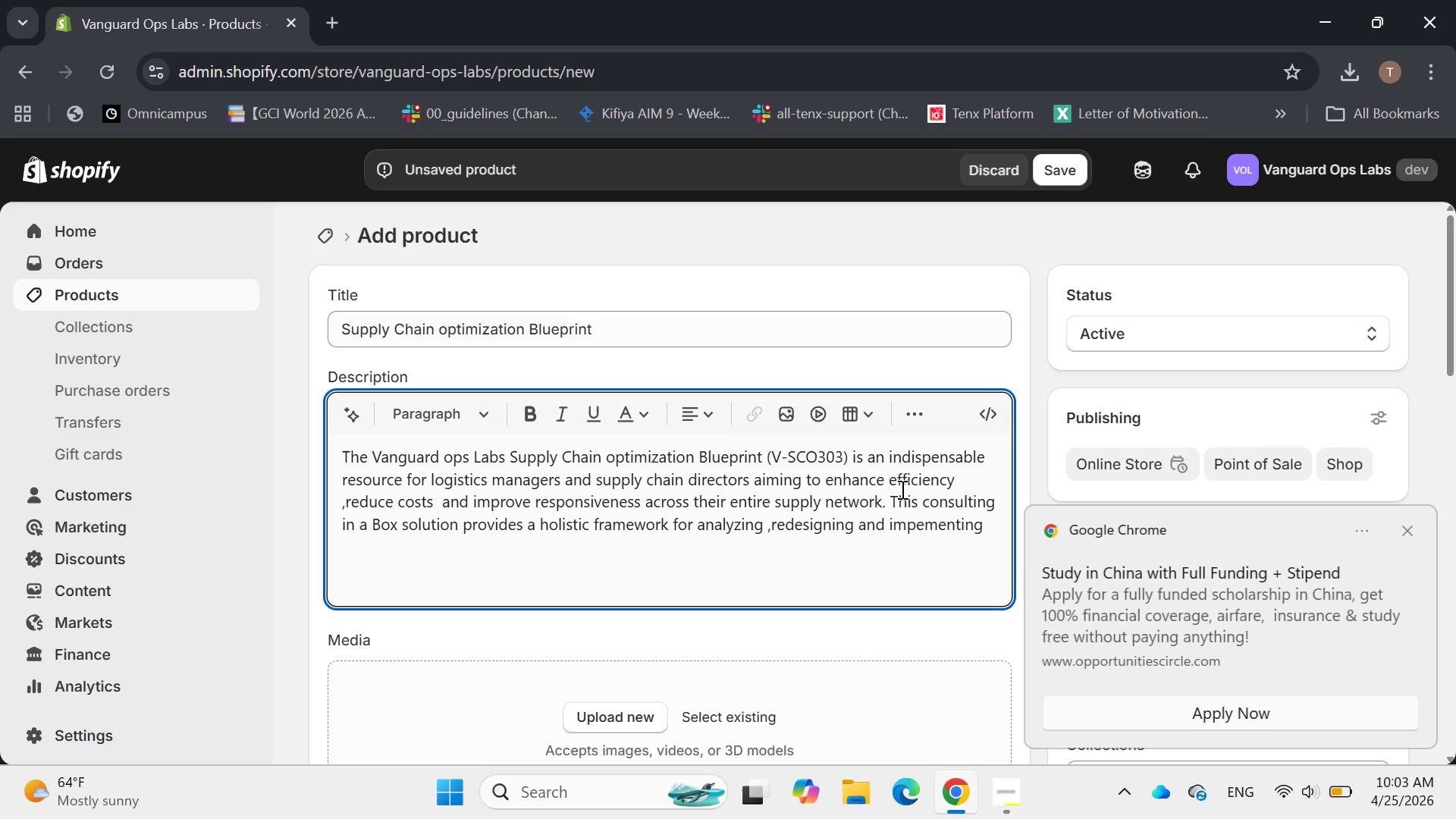 
key(Backspace)
 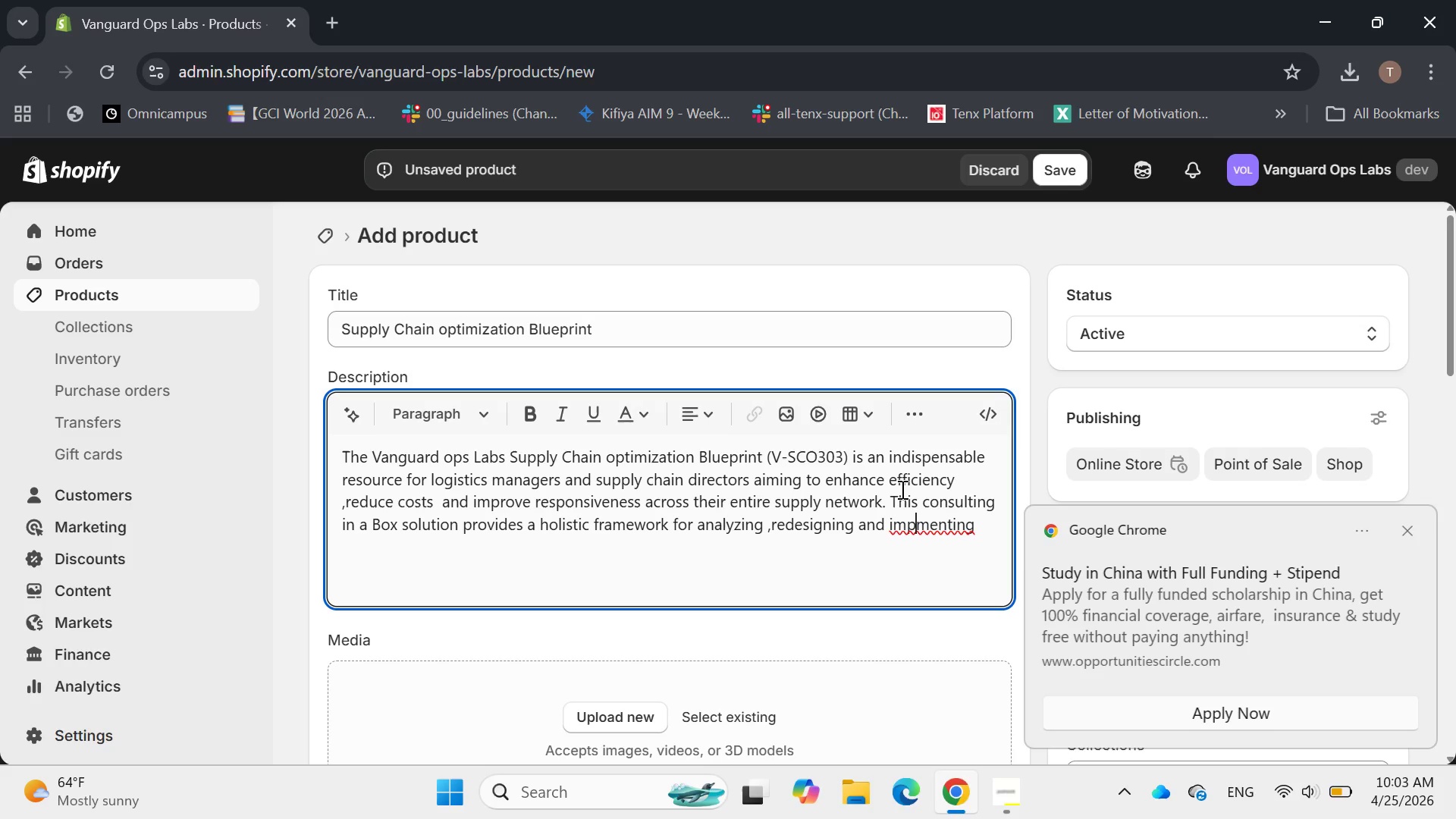 
type(le)
 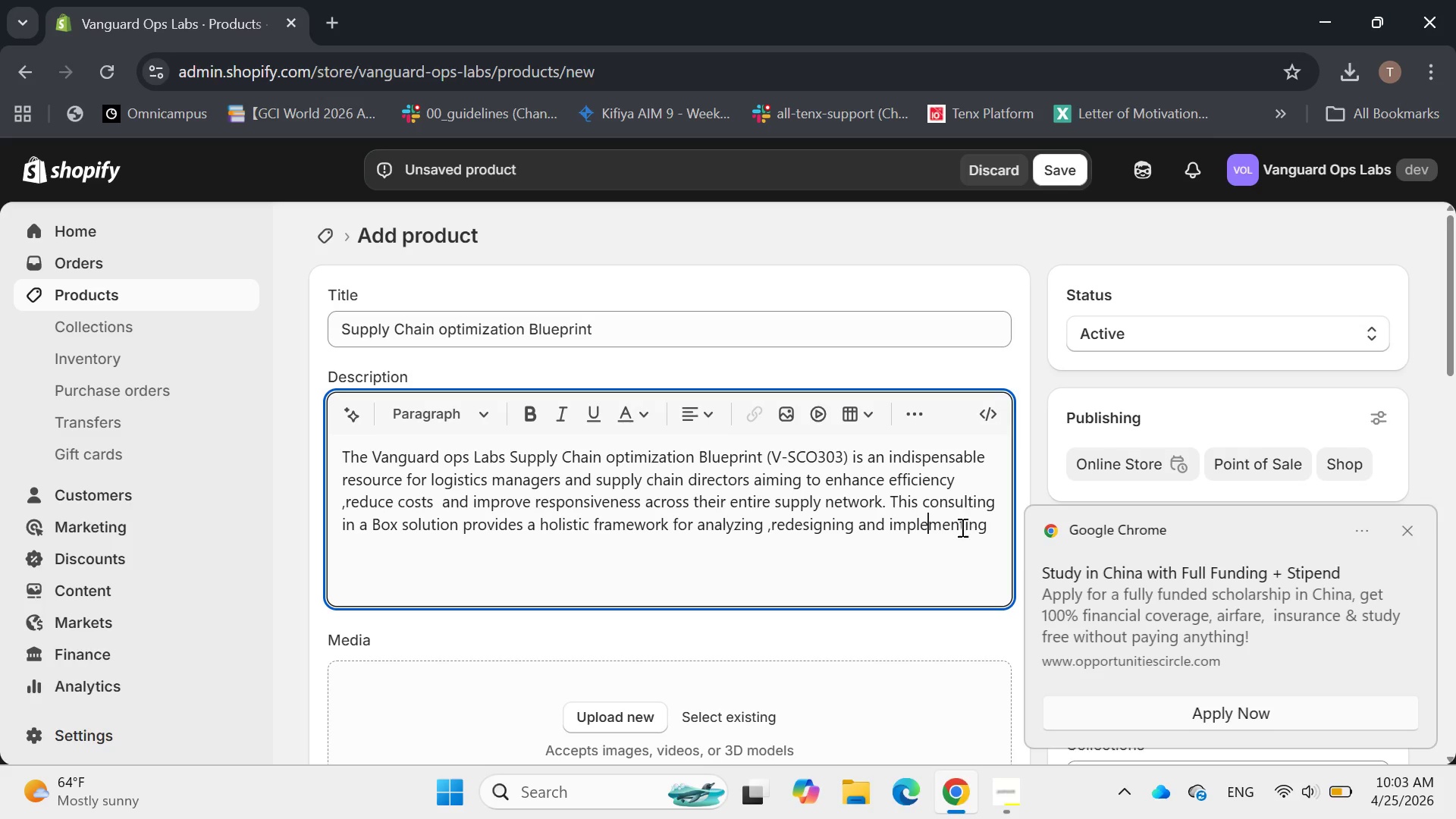 
left_click([953, 531])
 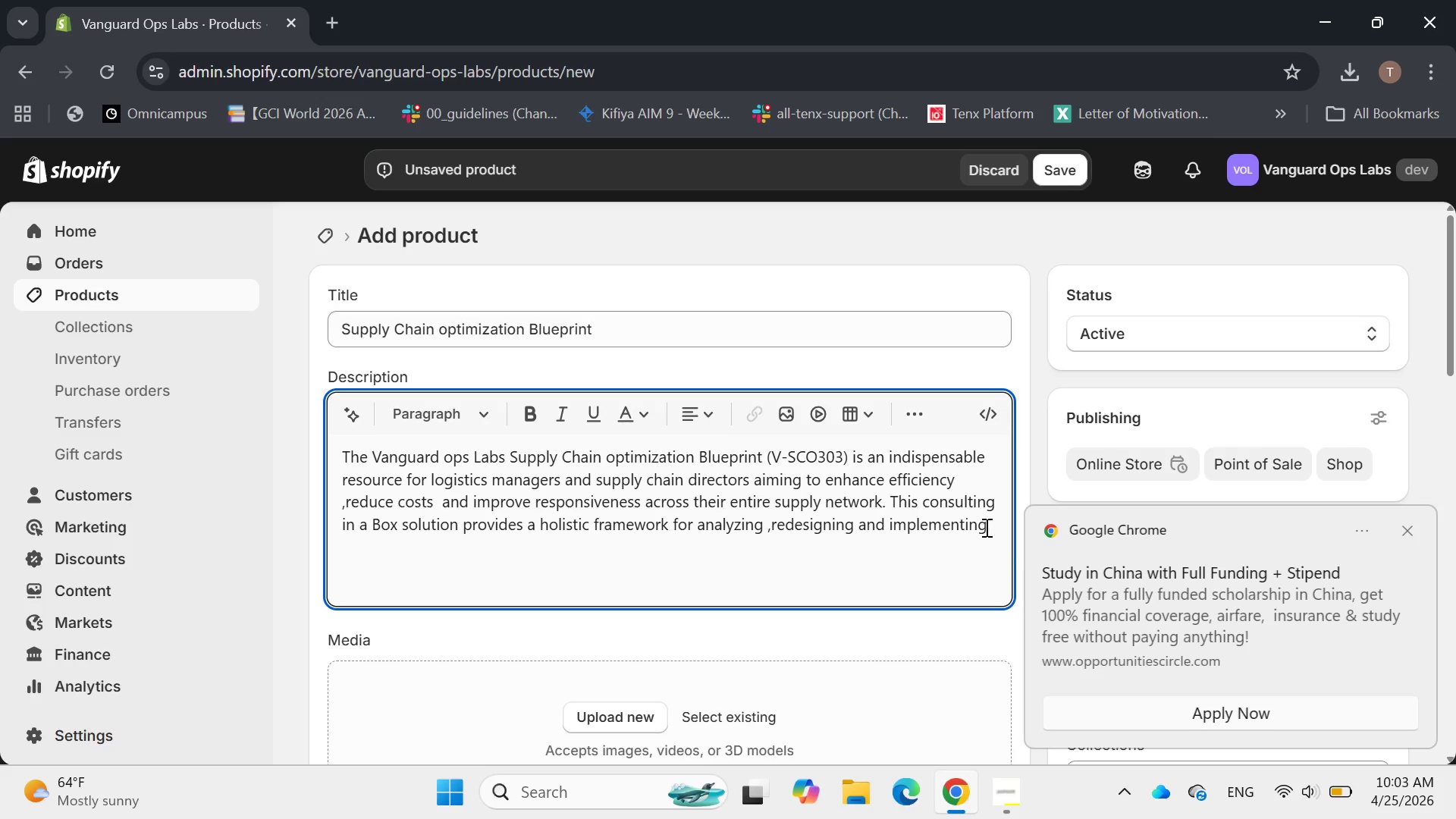 
left_click([990, 527])
 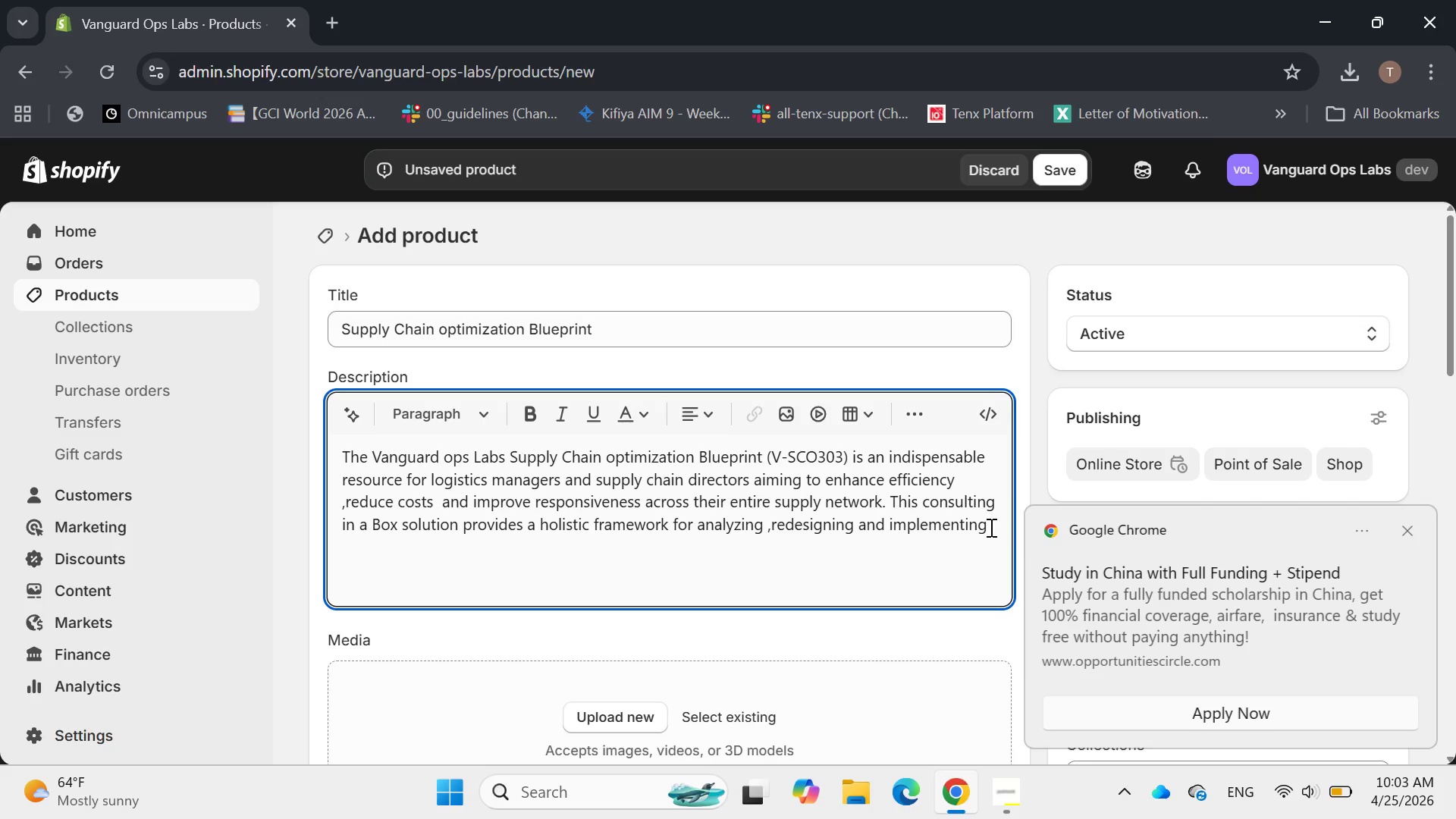 
type(optimized supply chain strata[Home])
 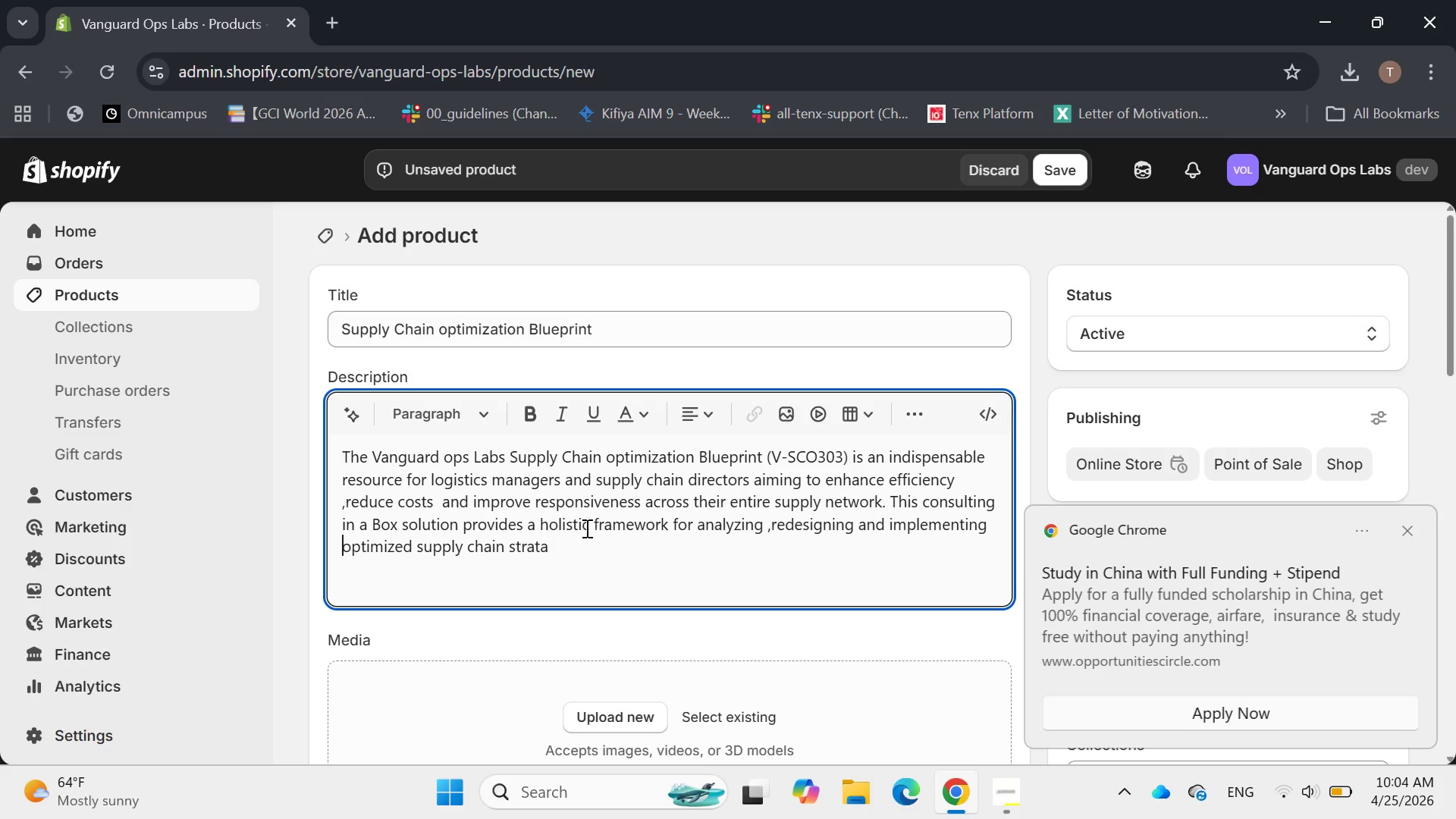 
left_click([582, 555])
 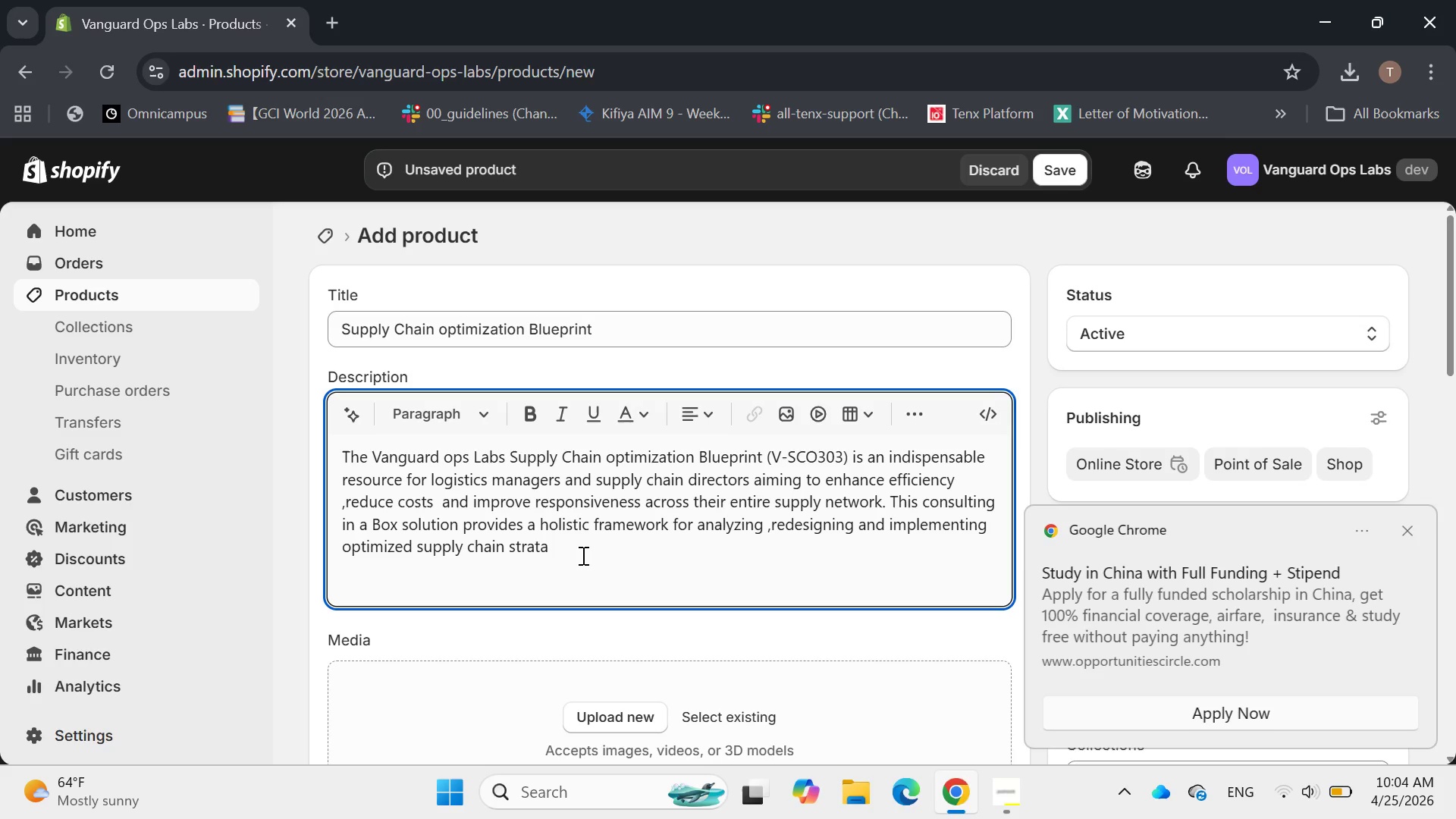 
key(Backspace)
key(Backspace)
type(egica)
key(Backspace)
key(Backspace)
type(es from procurement to final delivery.)
 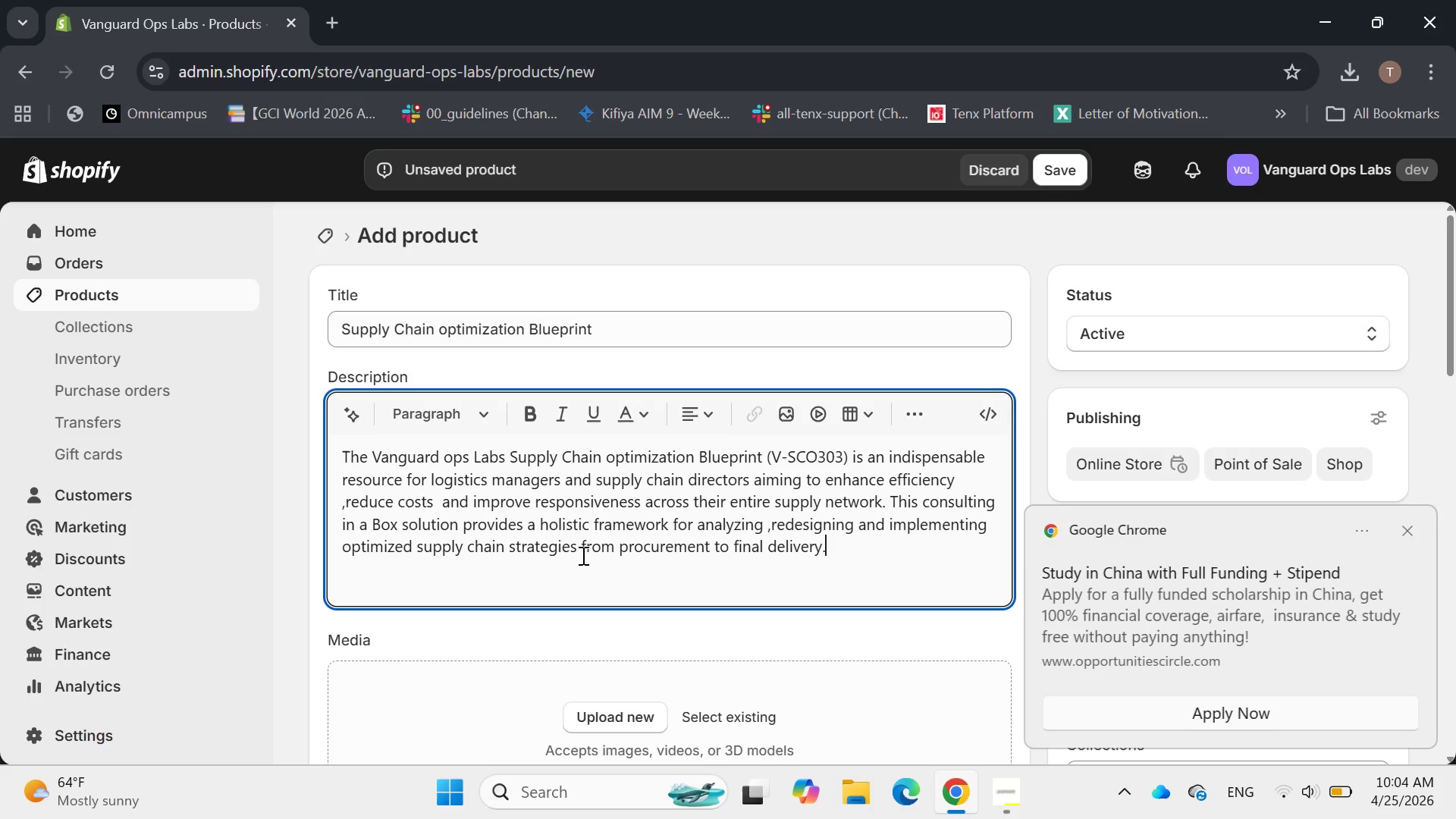 
key(Enter)
 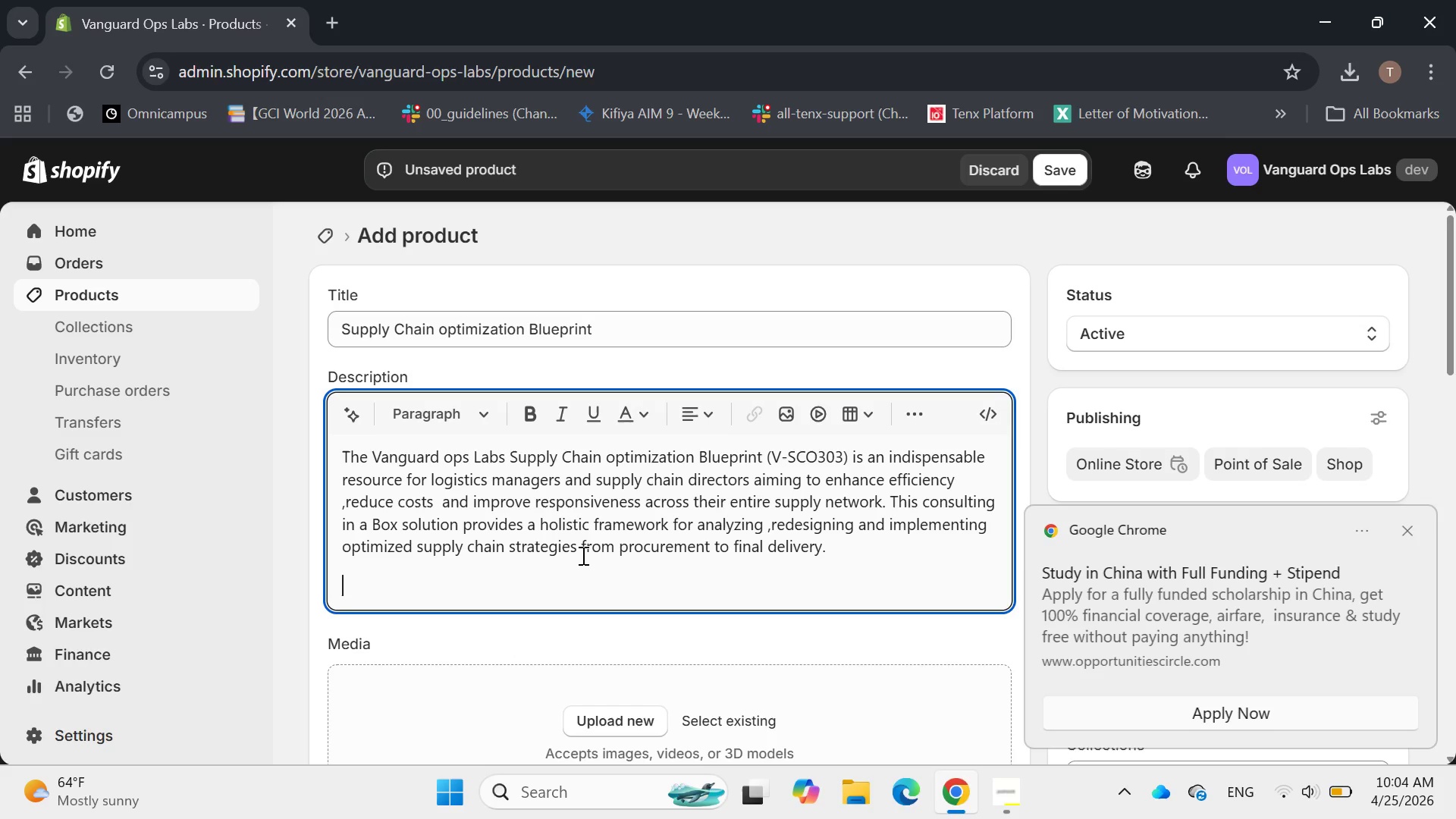 
type(For En)
 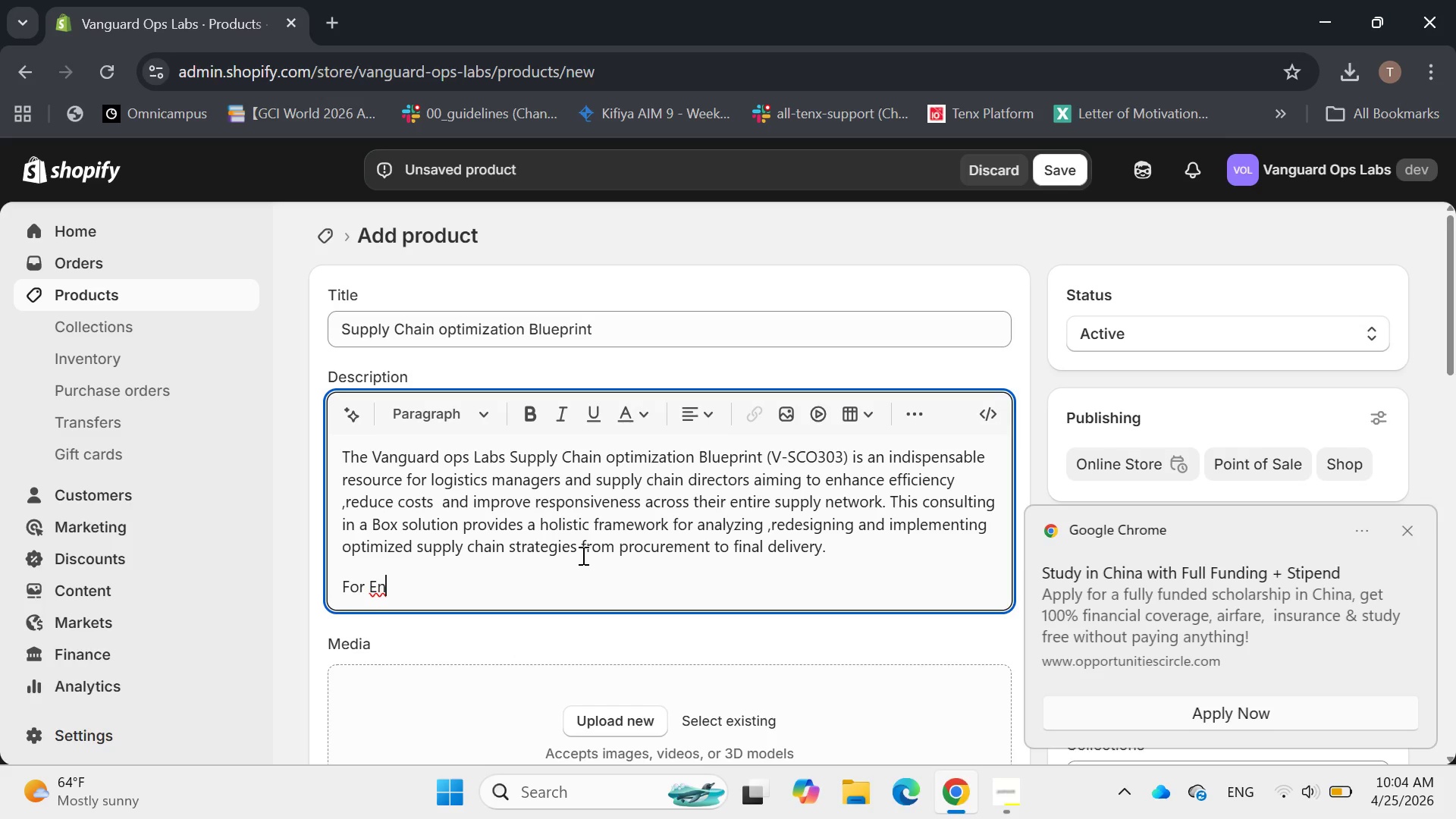 
wait(5.72)
 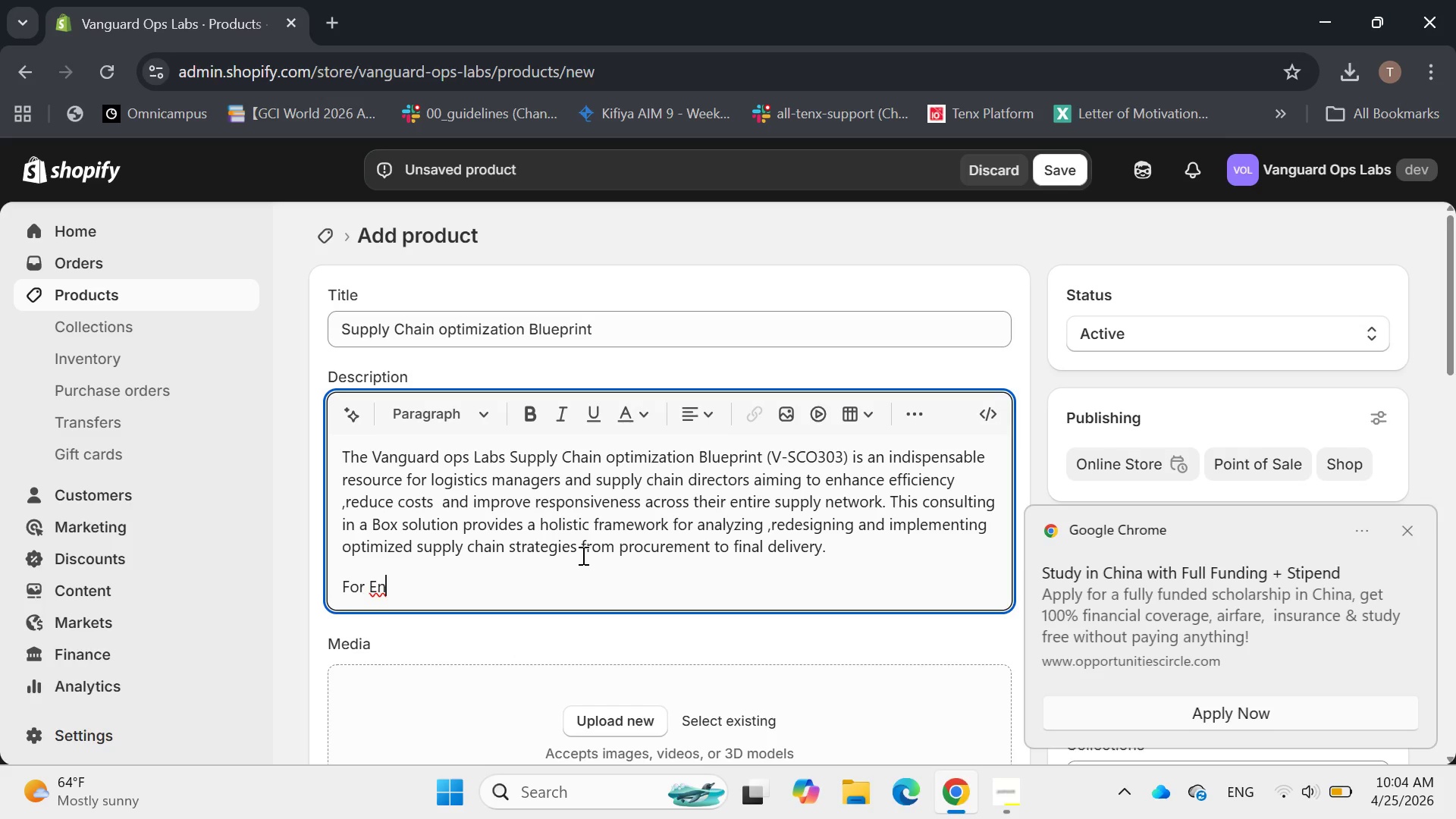 
type(gineers and Practitioners )
 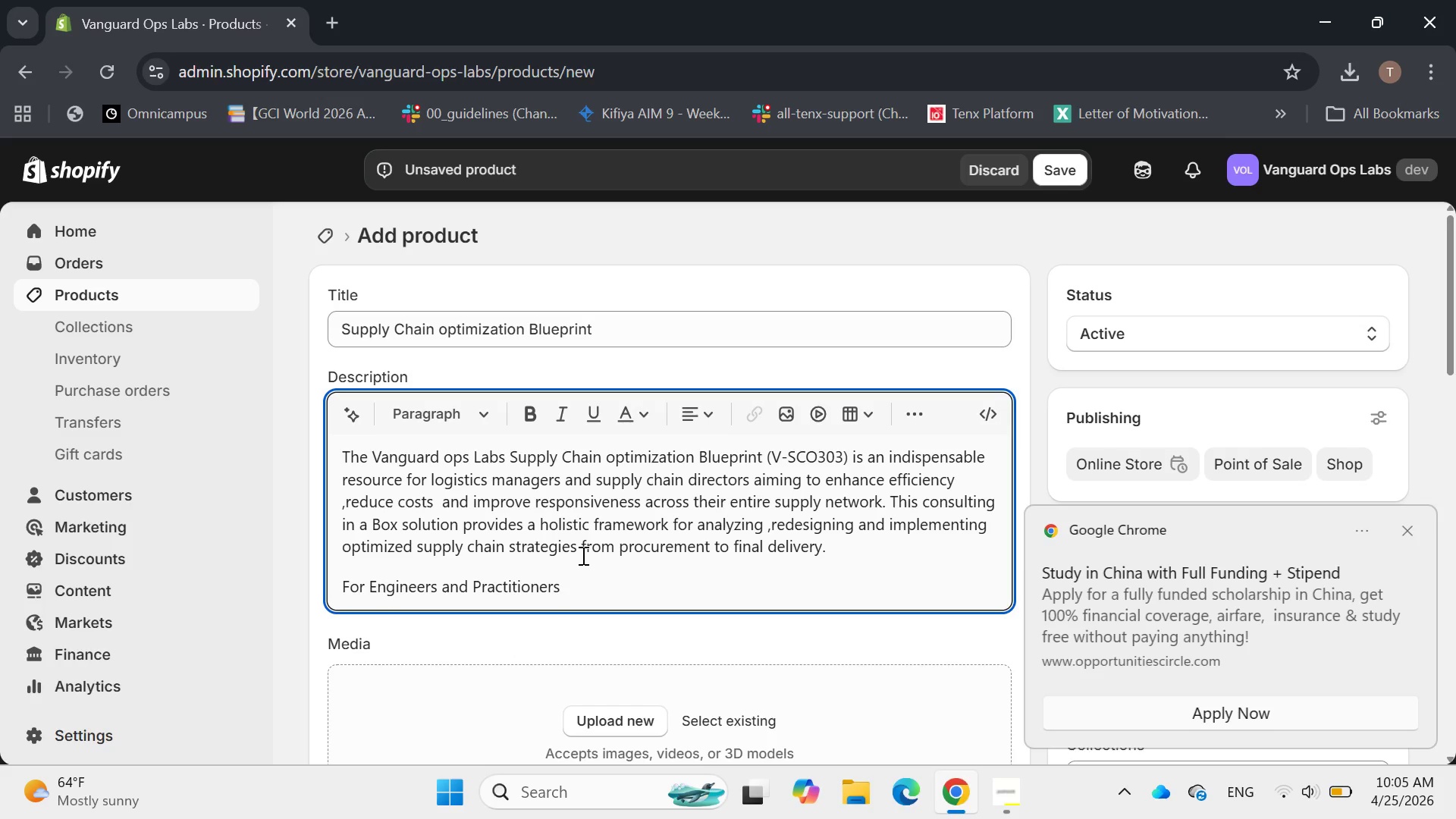 
key(Enter)
 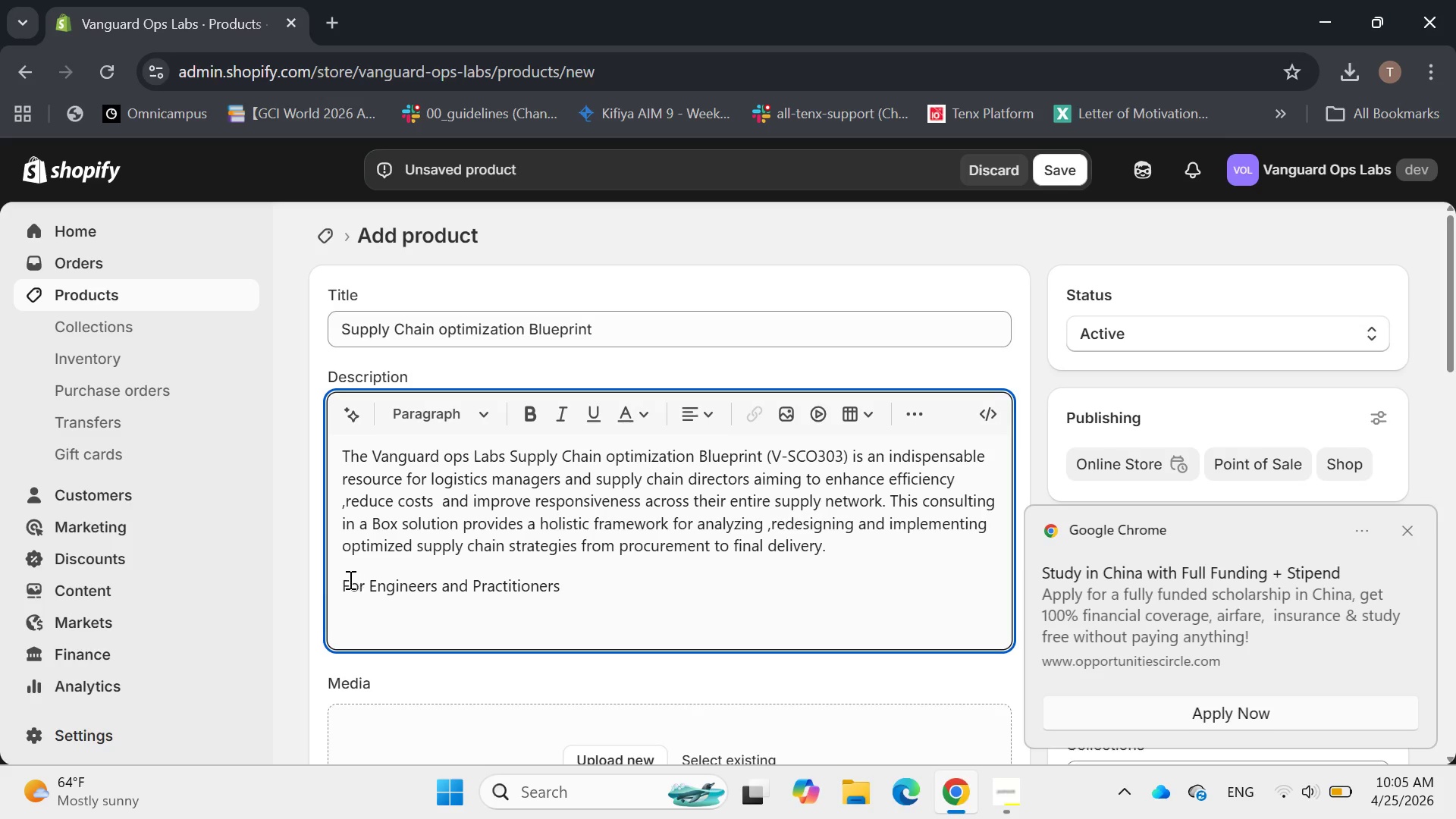 
left_click_drag(start_coordinate=[339, 582], to_coordinate=[564, 585])
 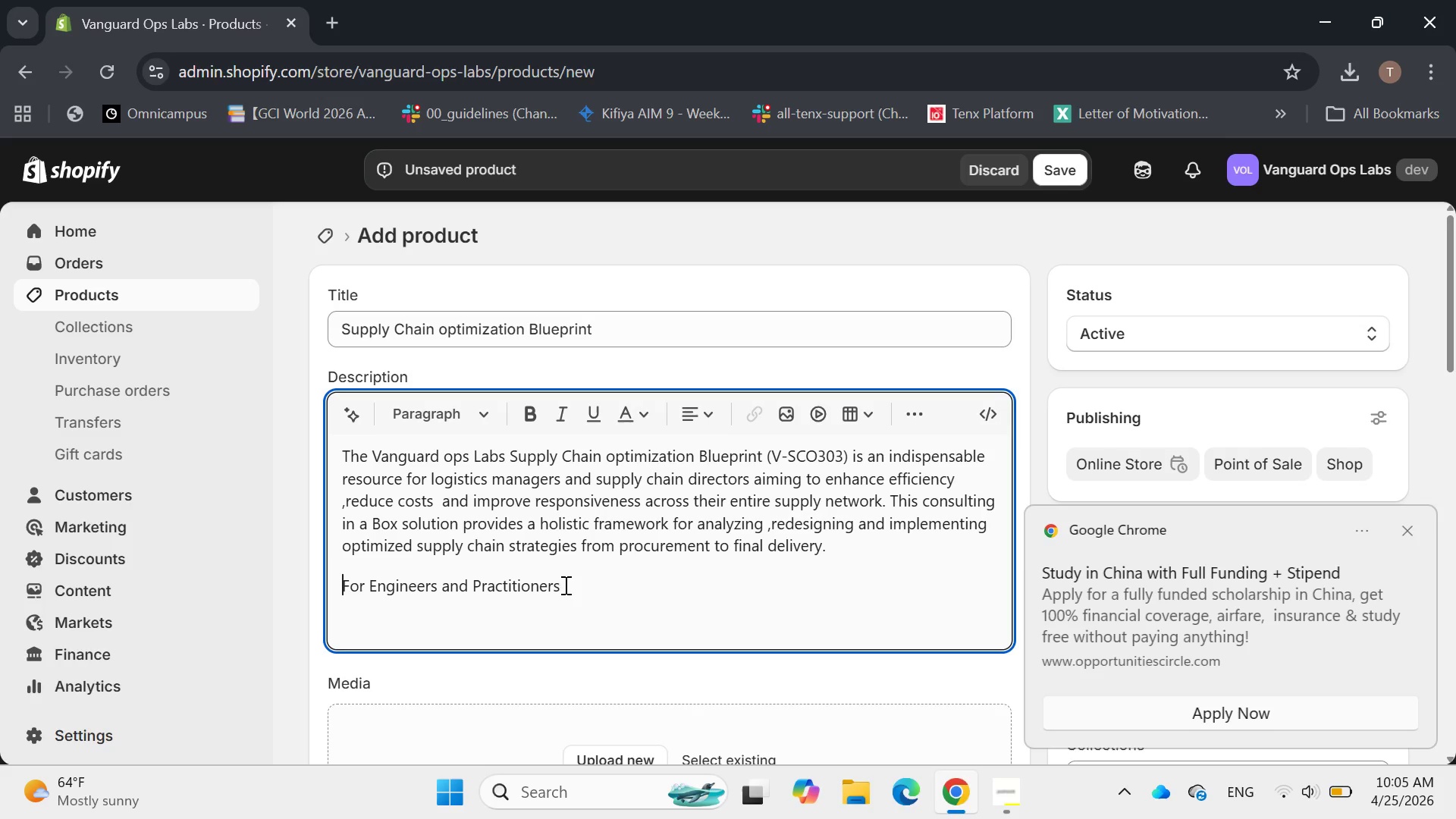 
left_click_drag(start_coordinate=[564, 585], to_coordinate=[329, 595])
 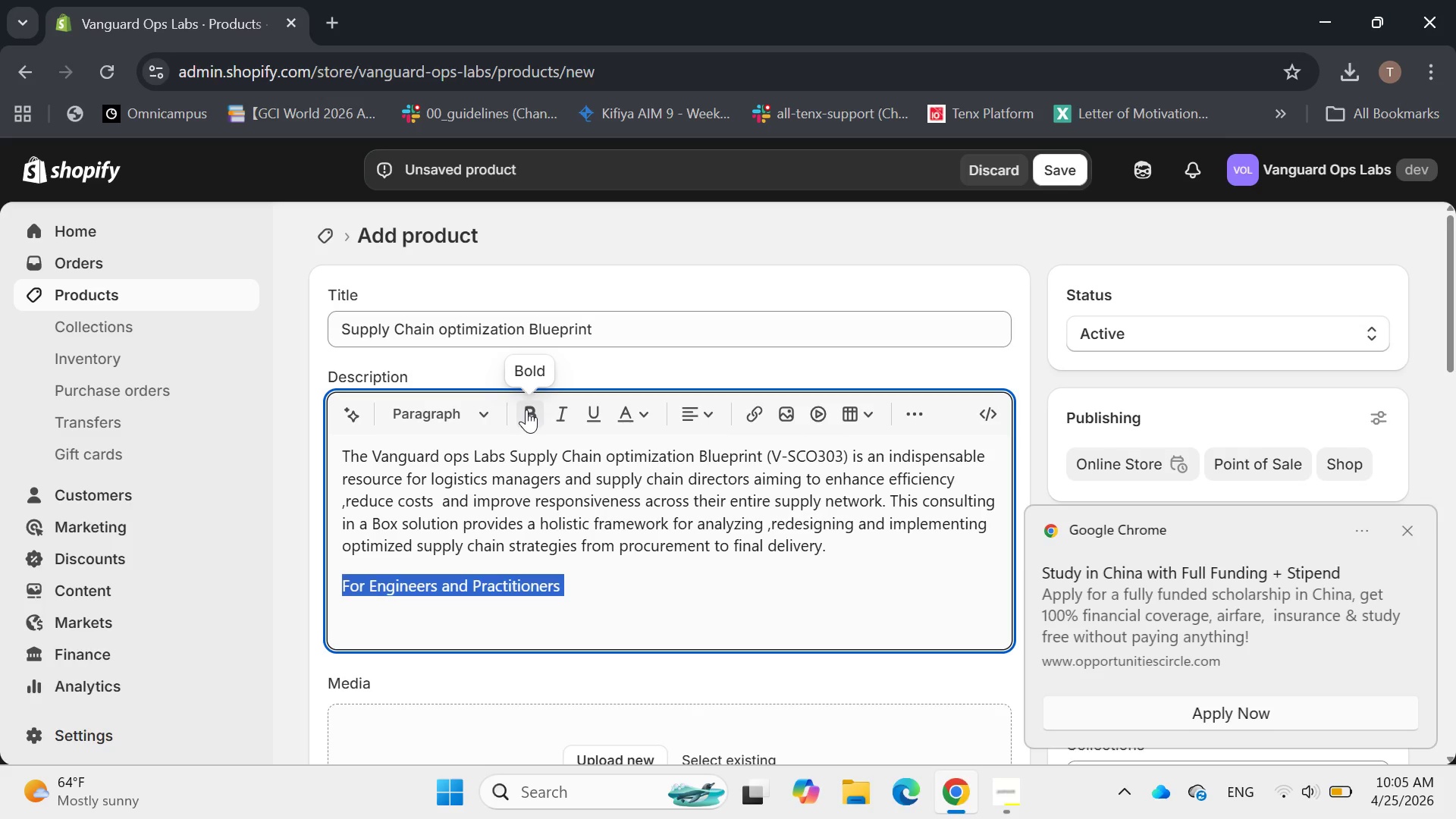 
left_click([526, 410])
 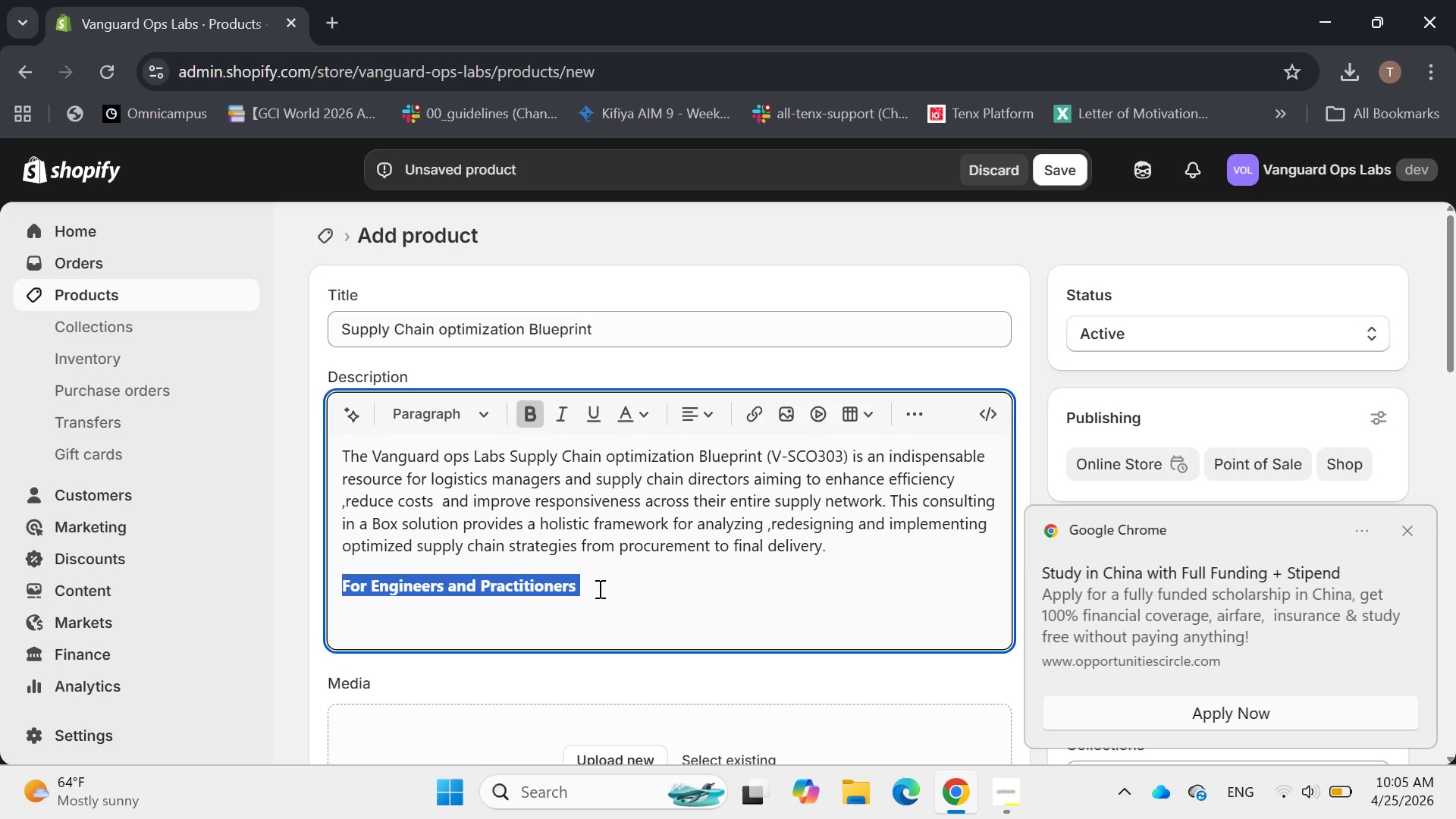 
left_click([599, 585])
 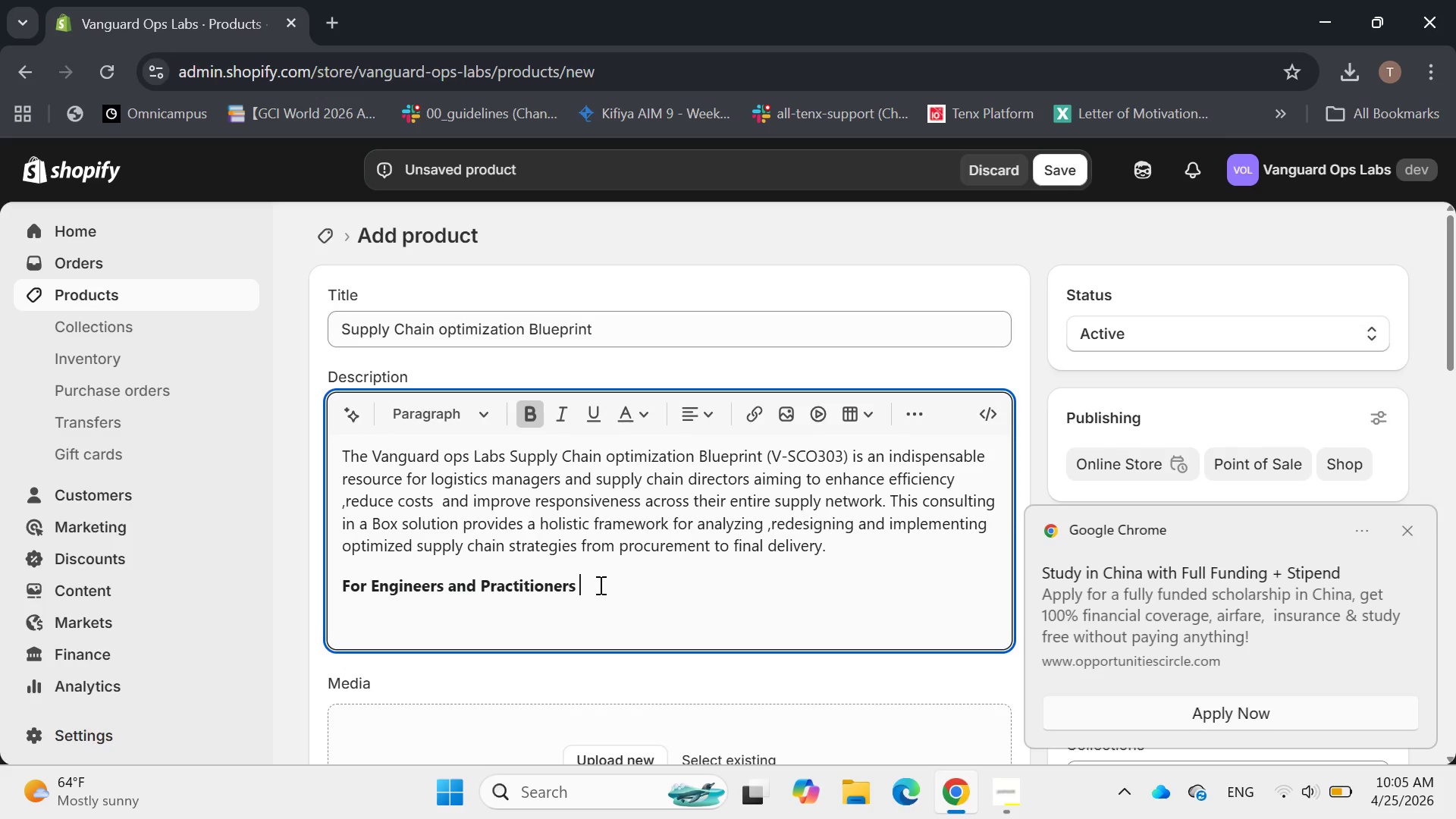 
key(Enter)
 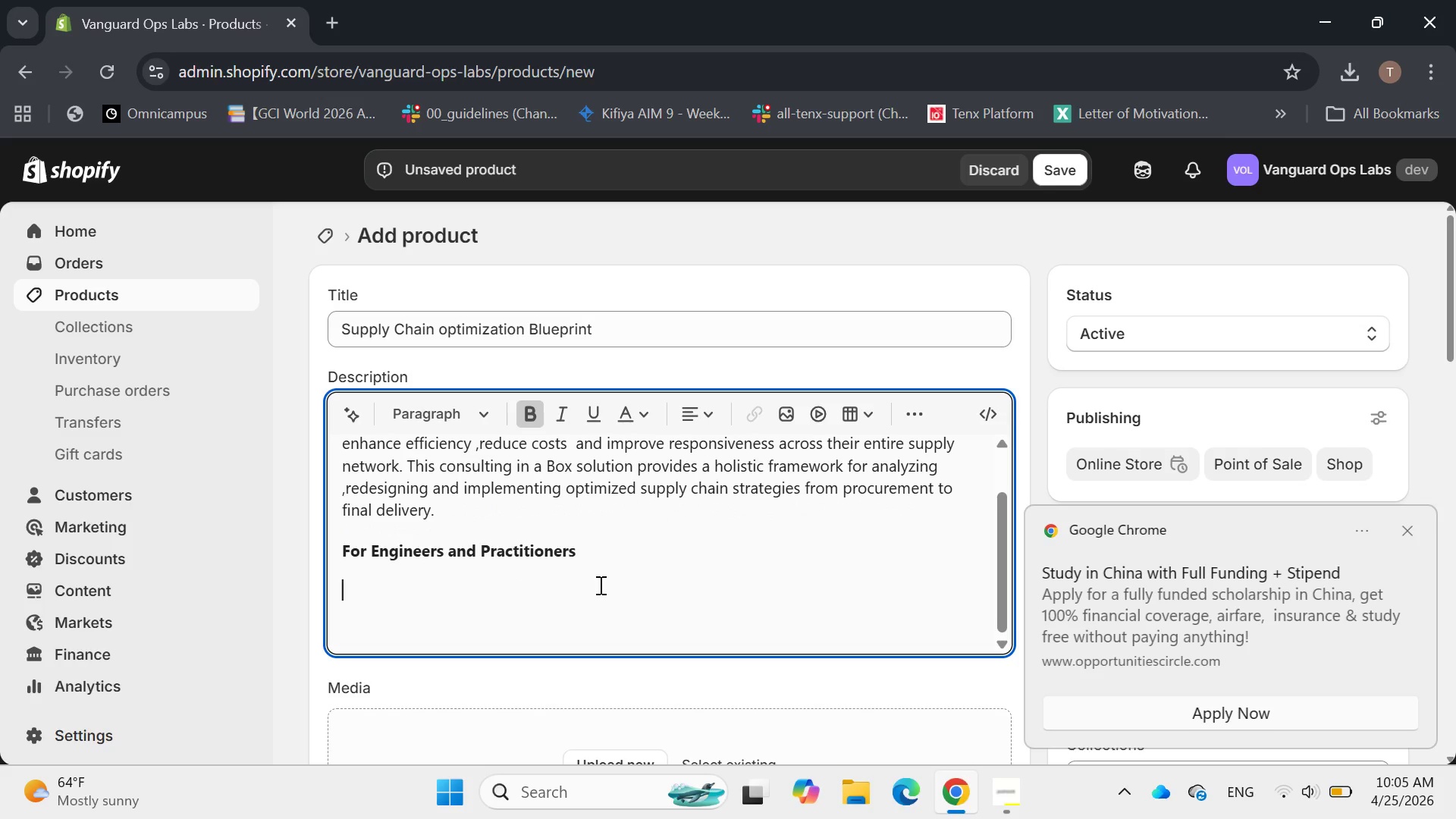 
key(CapsLock)
 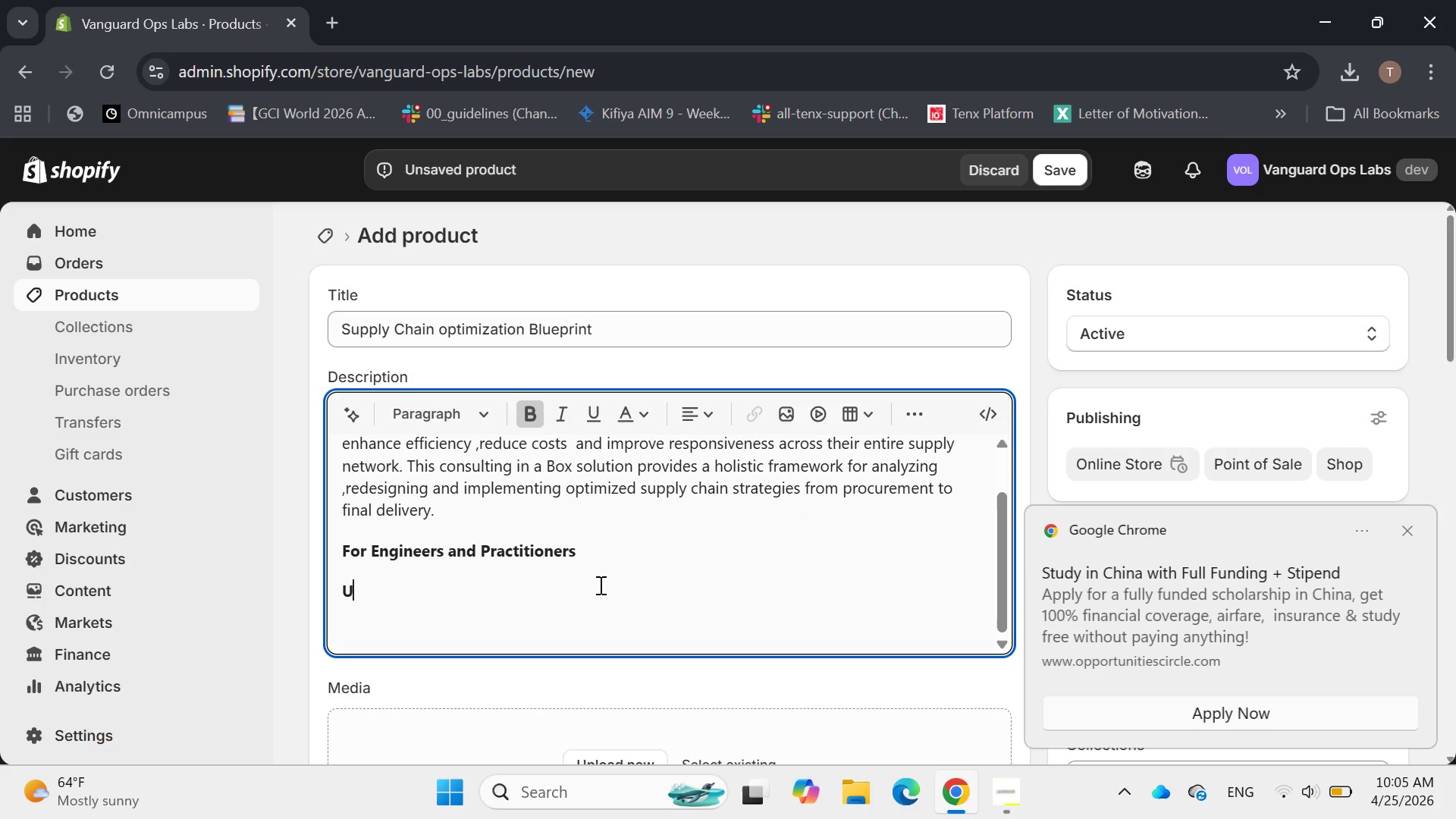 
key(U)
 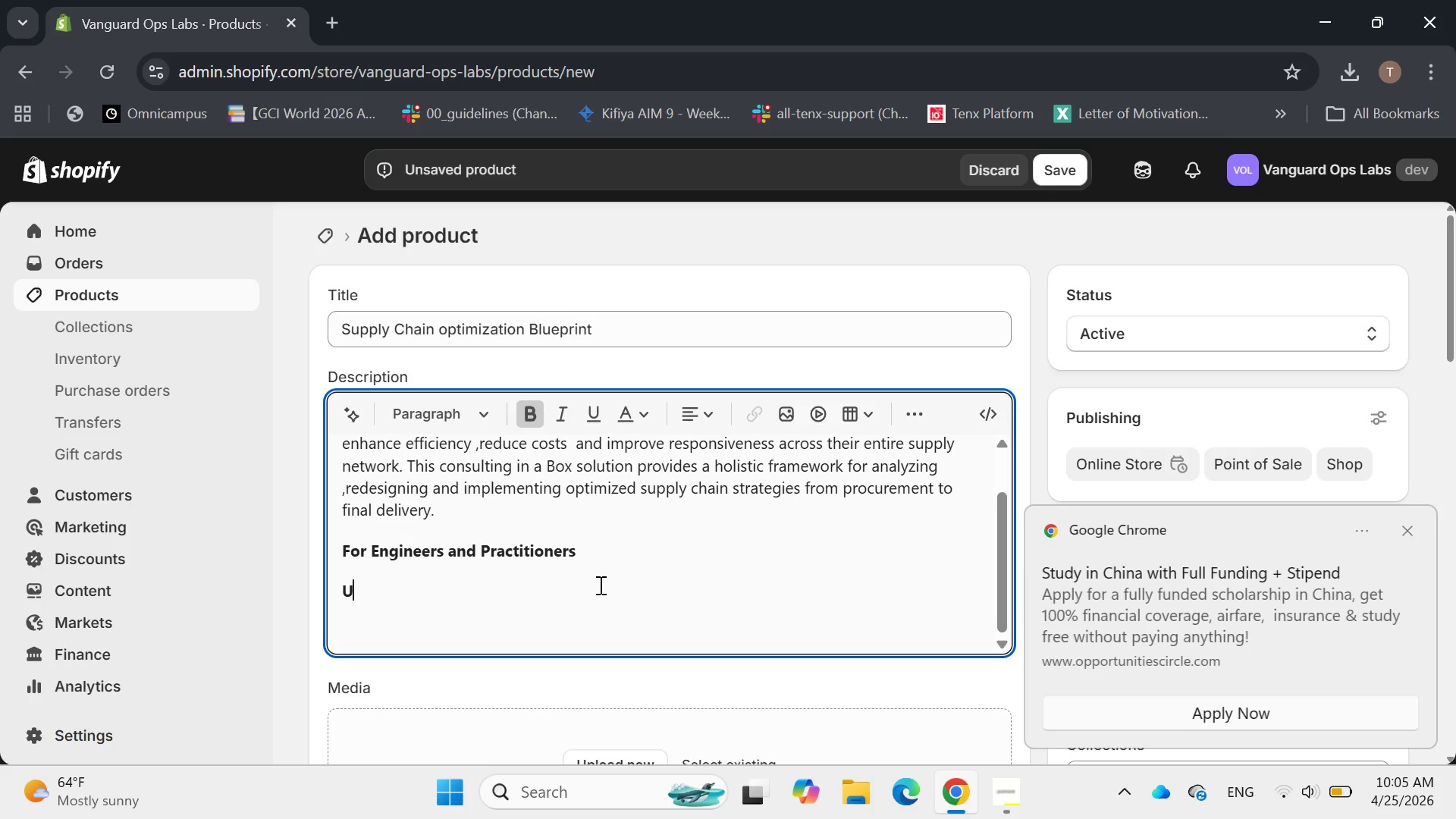 
key(CapsLock)
 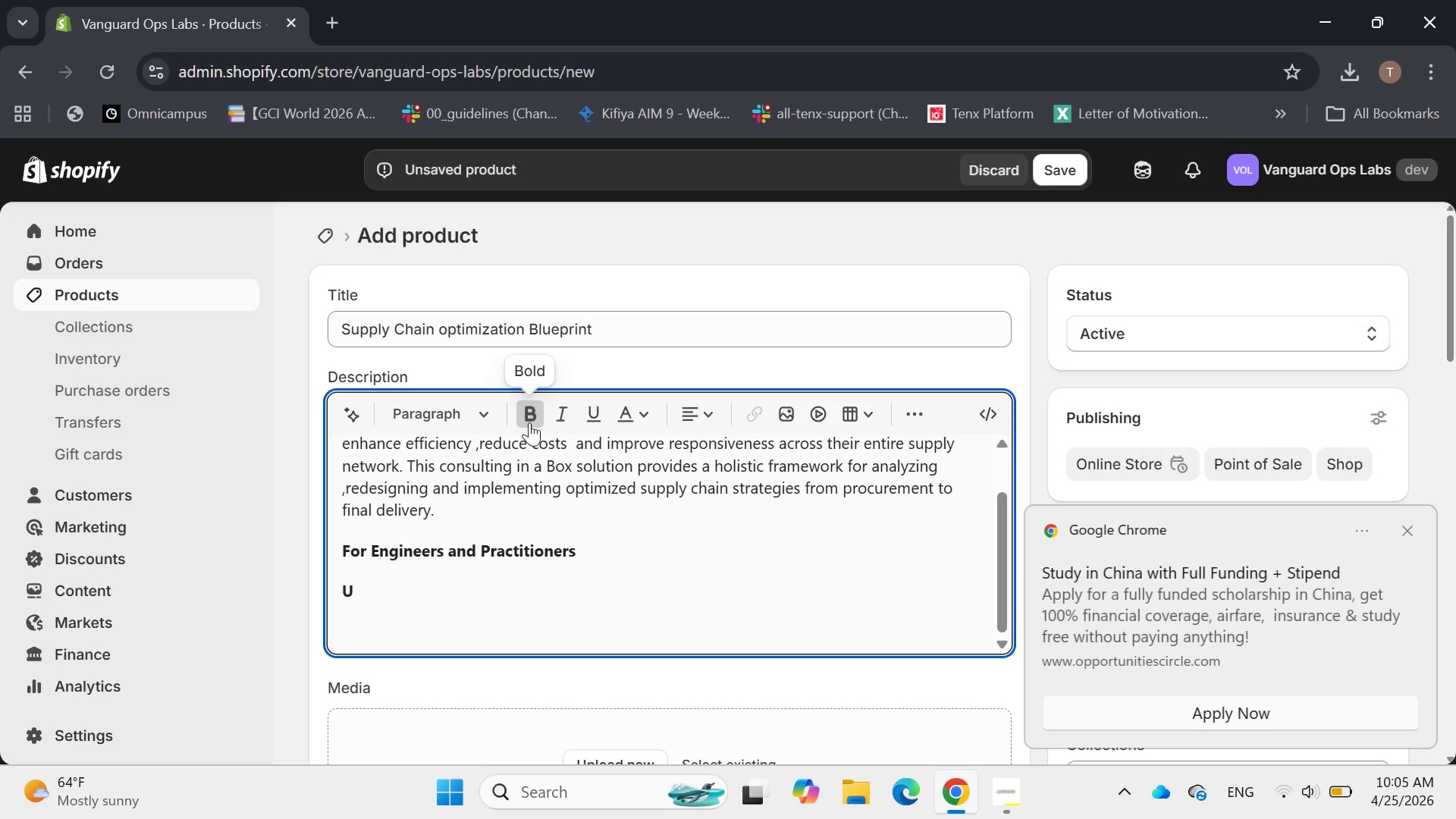 
left_click([529, 419])
 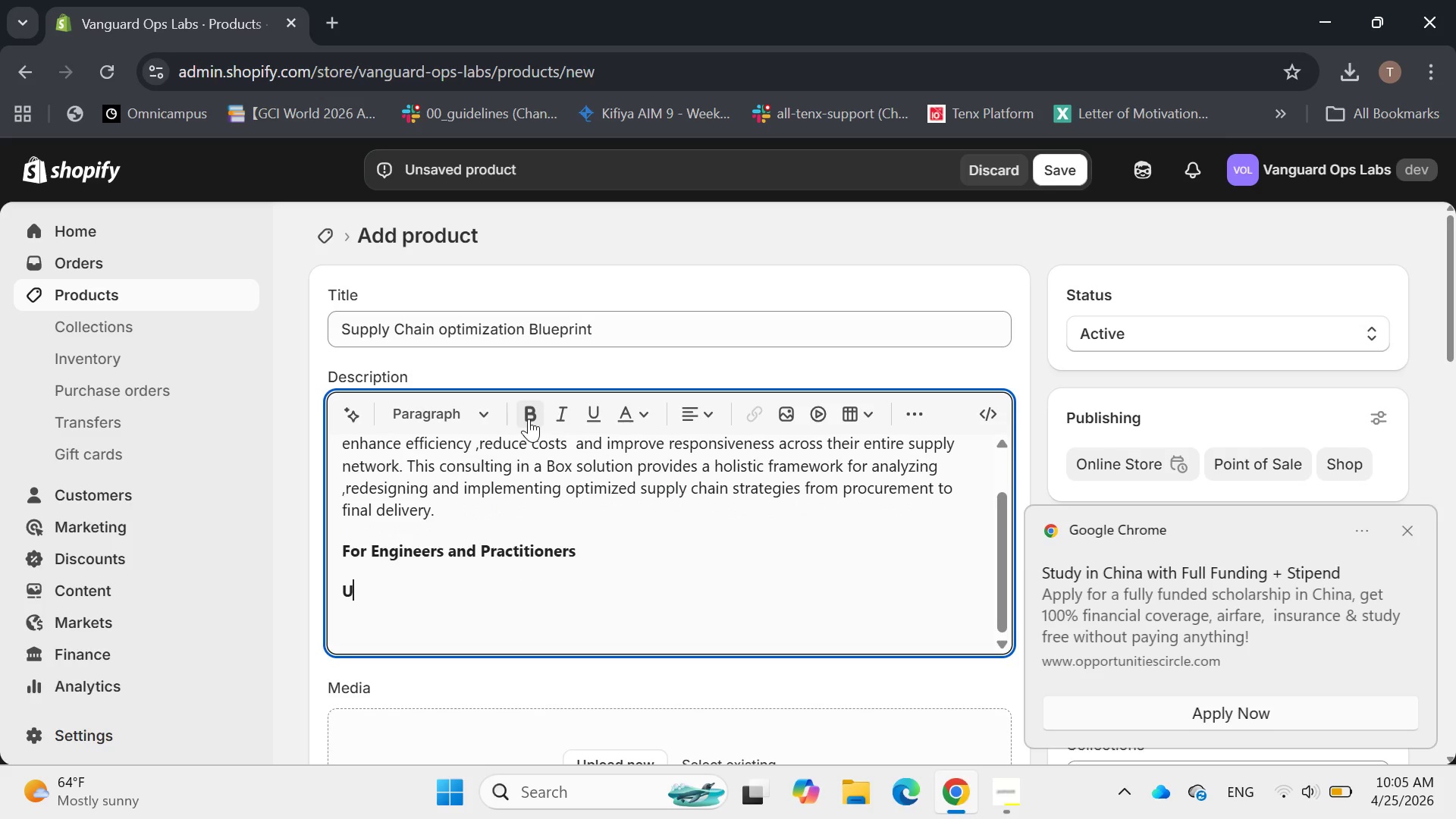 
key(Backspace)
 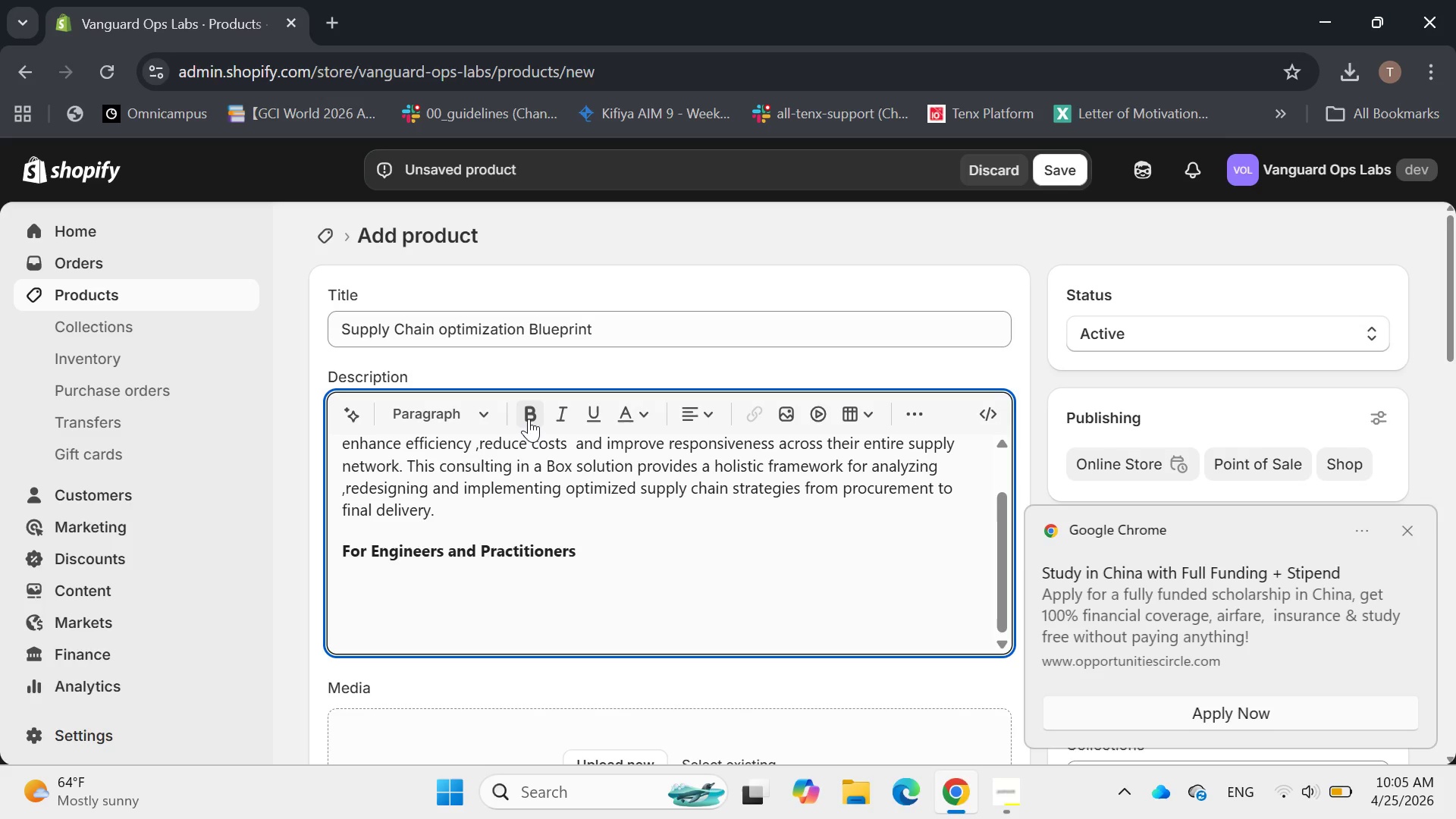 
left_click([529, 419])
 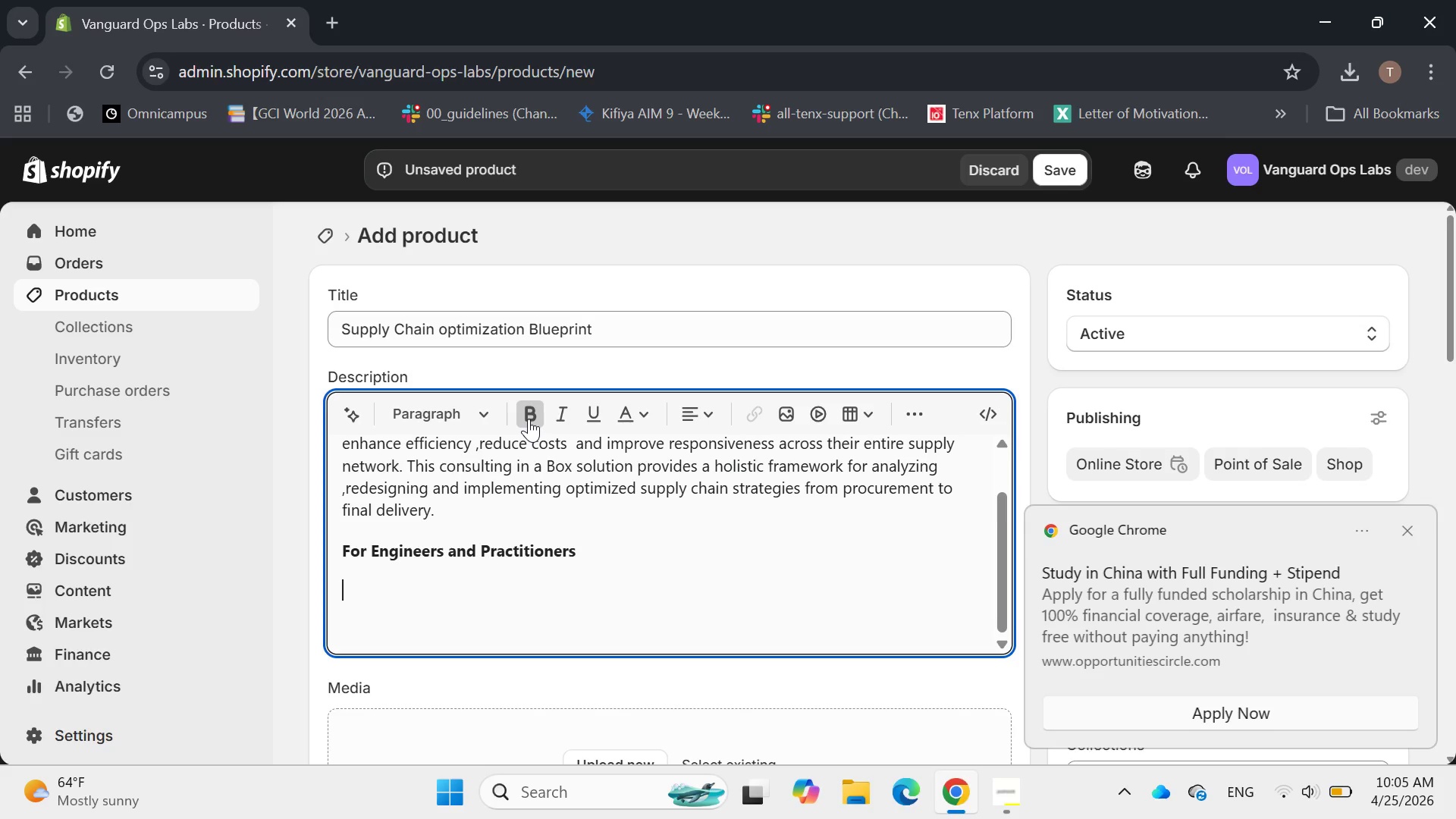 
left_click([529, 419])
 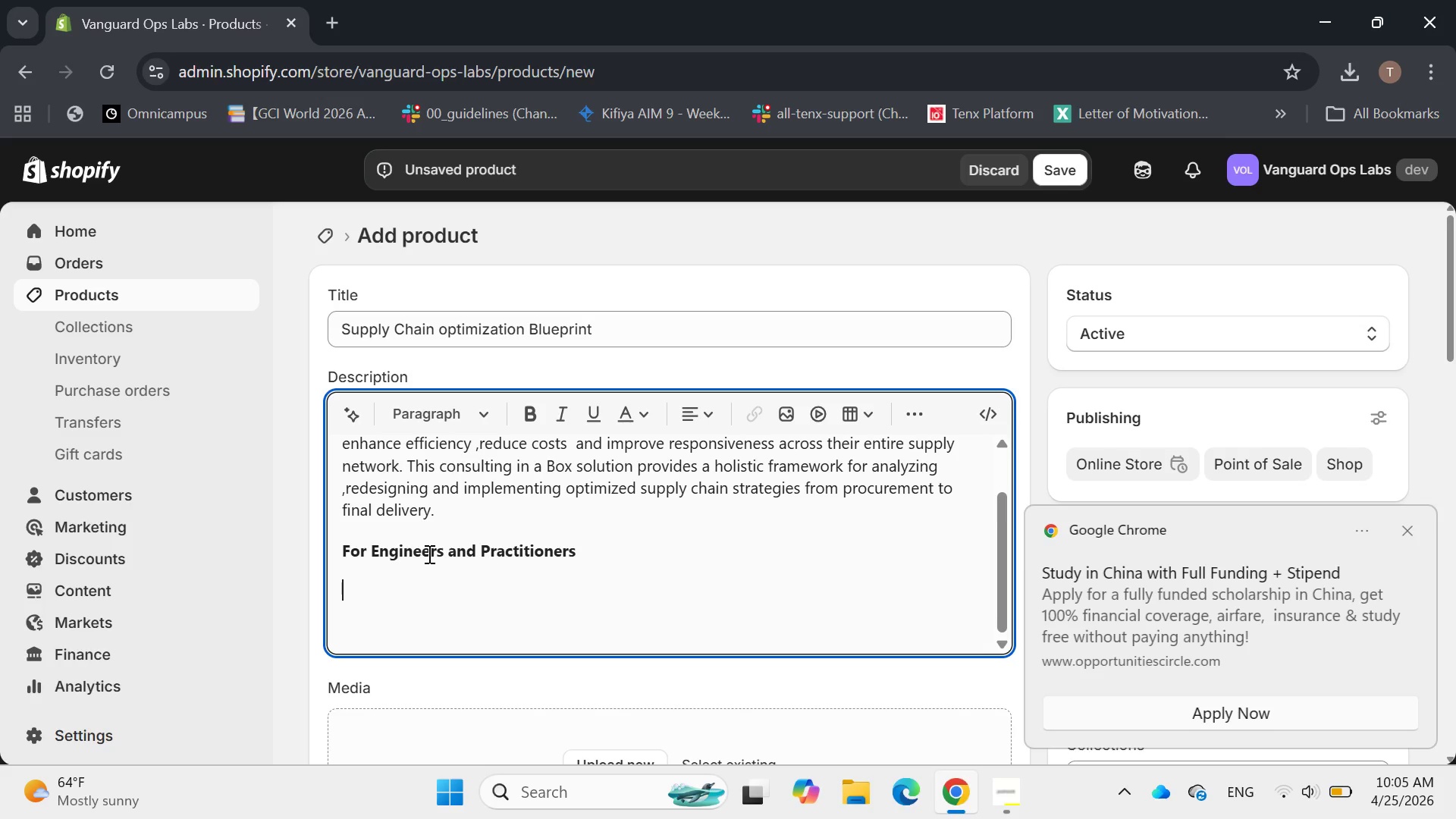 
key(U)
 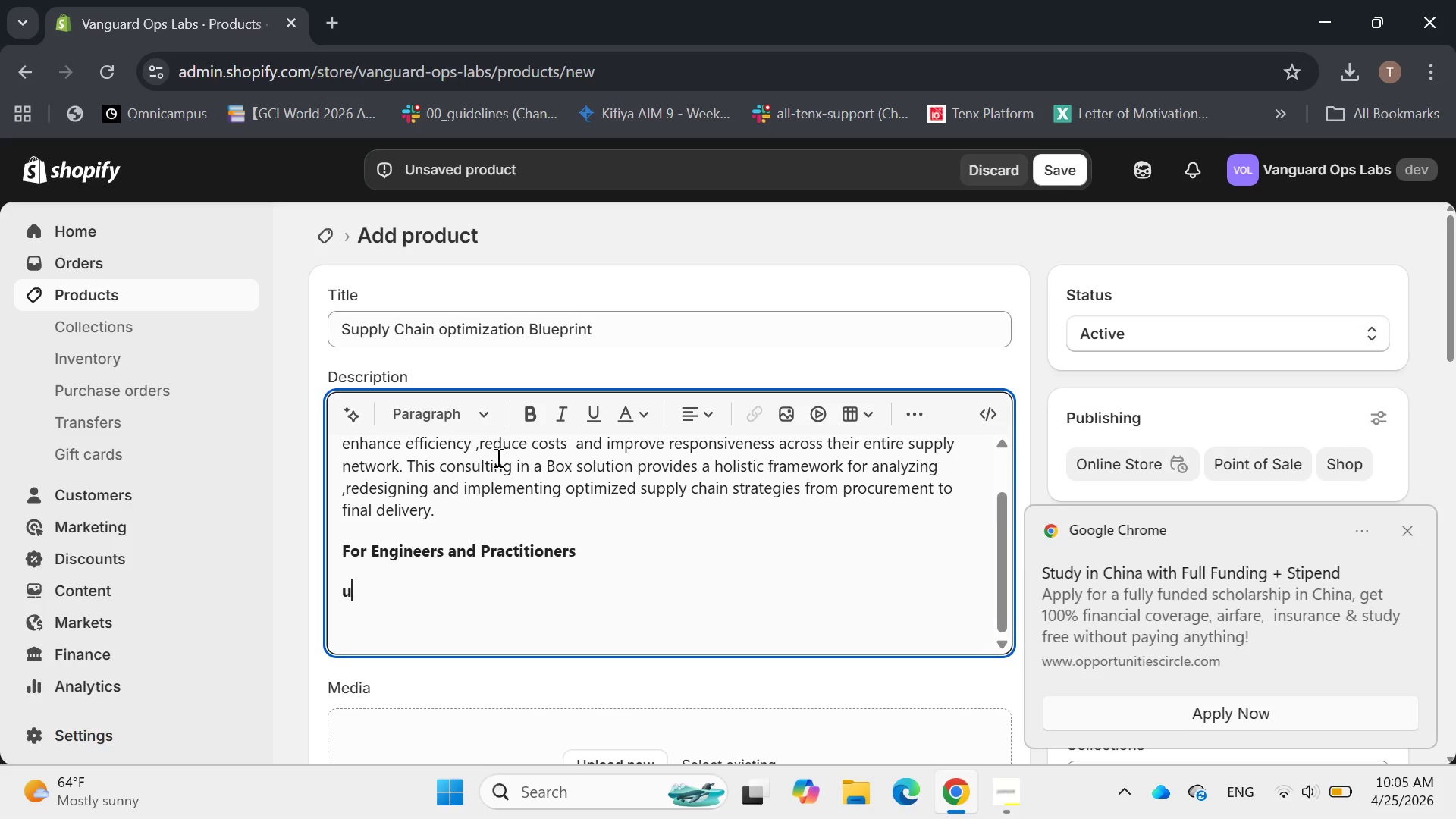 
key(Backspace)
 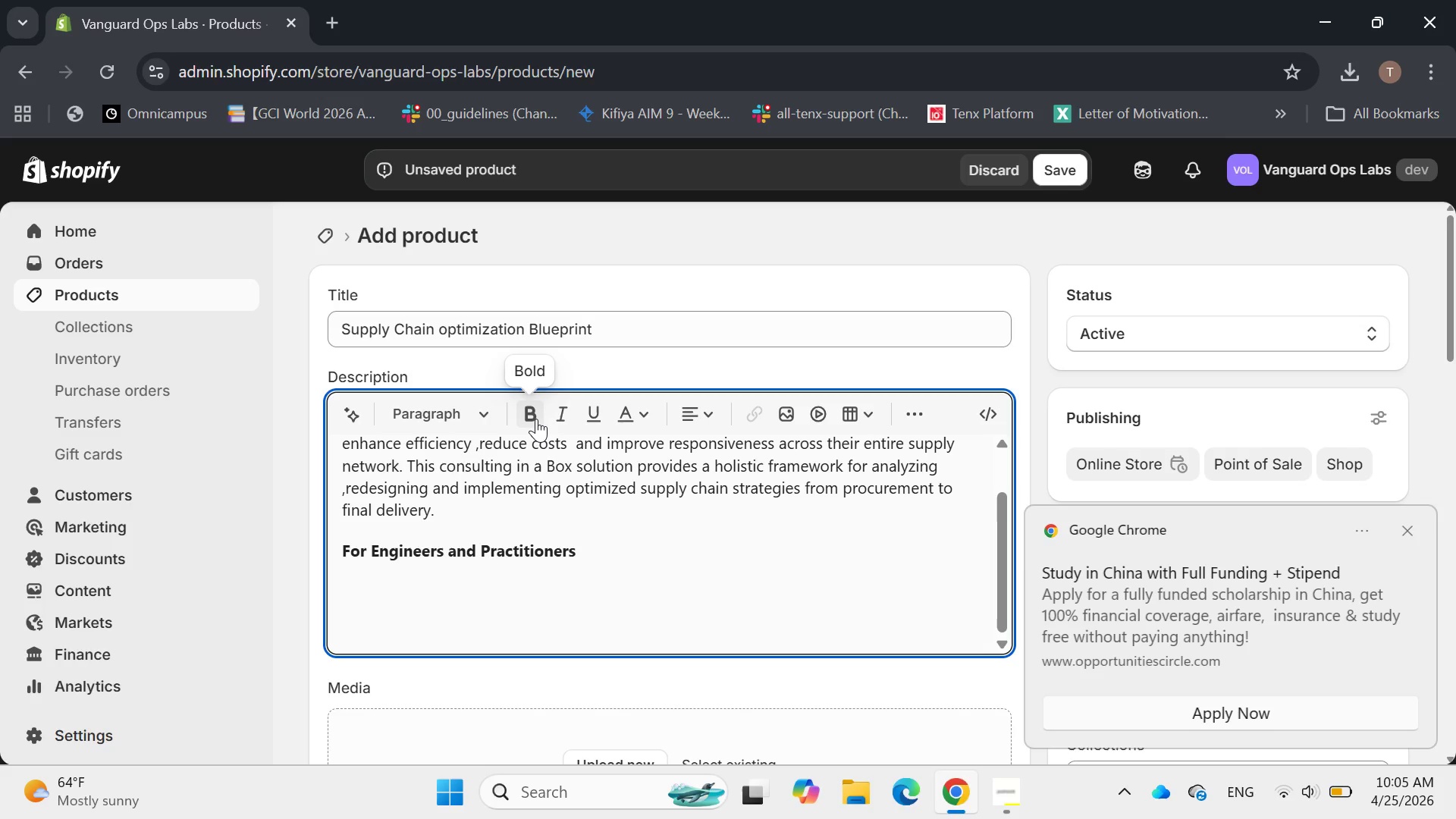 
left_click([535, 419])
 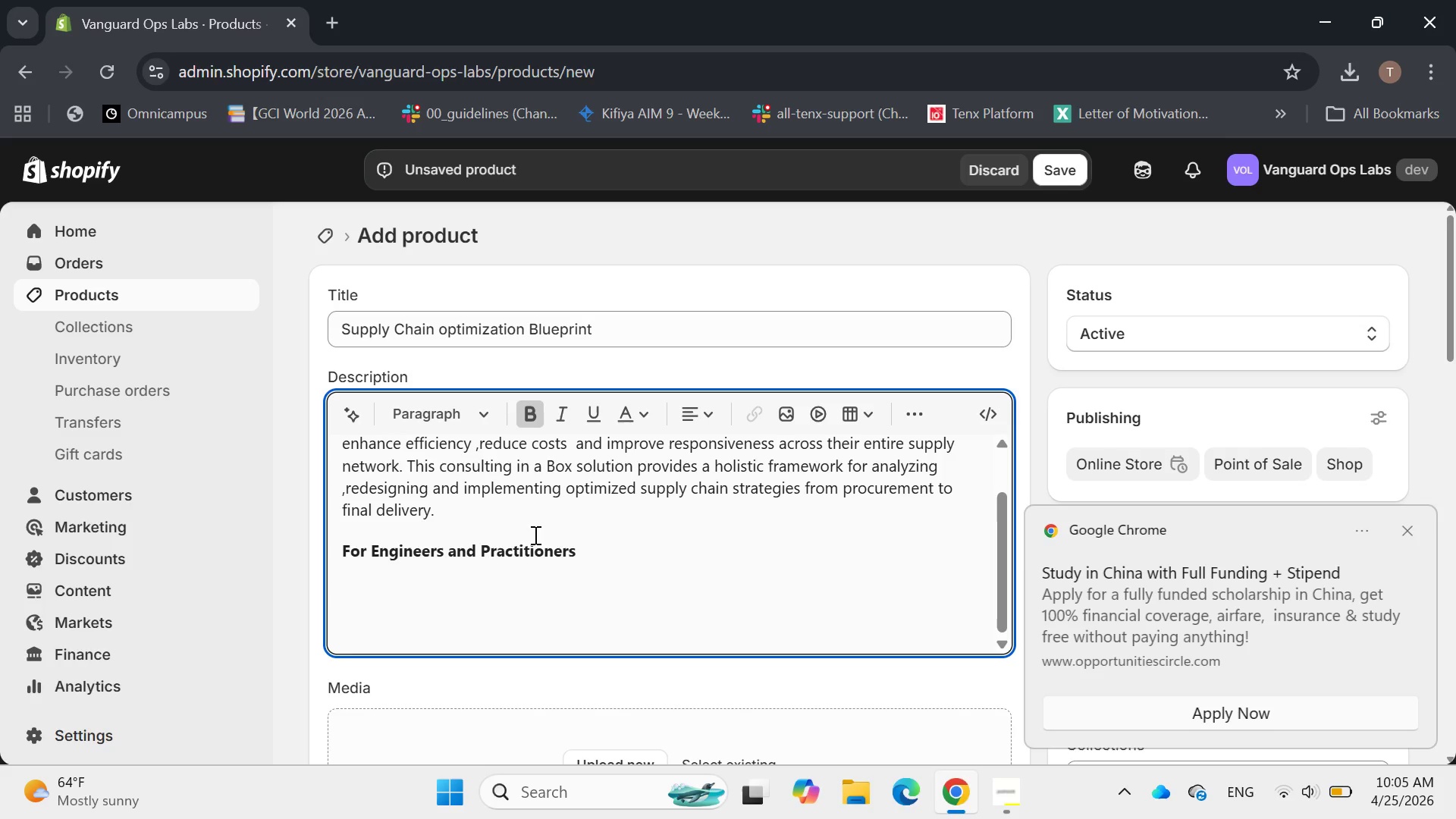 
key(U)
 